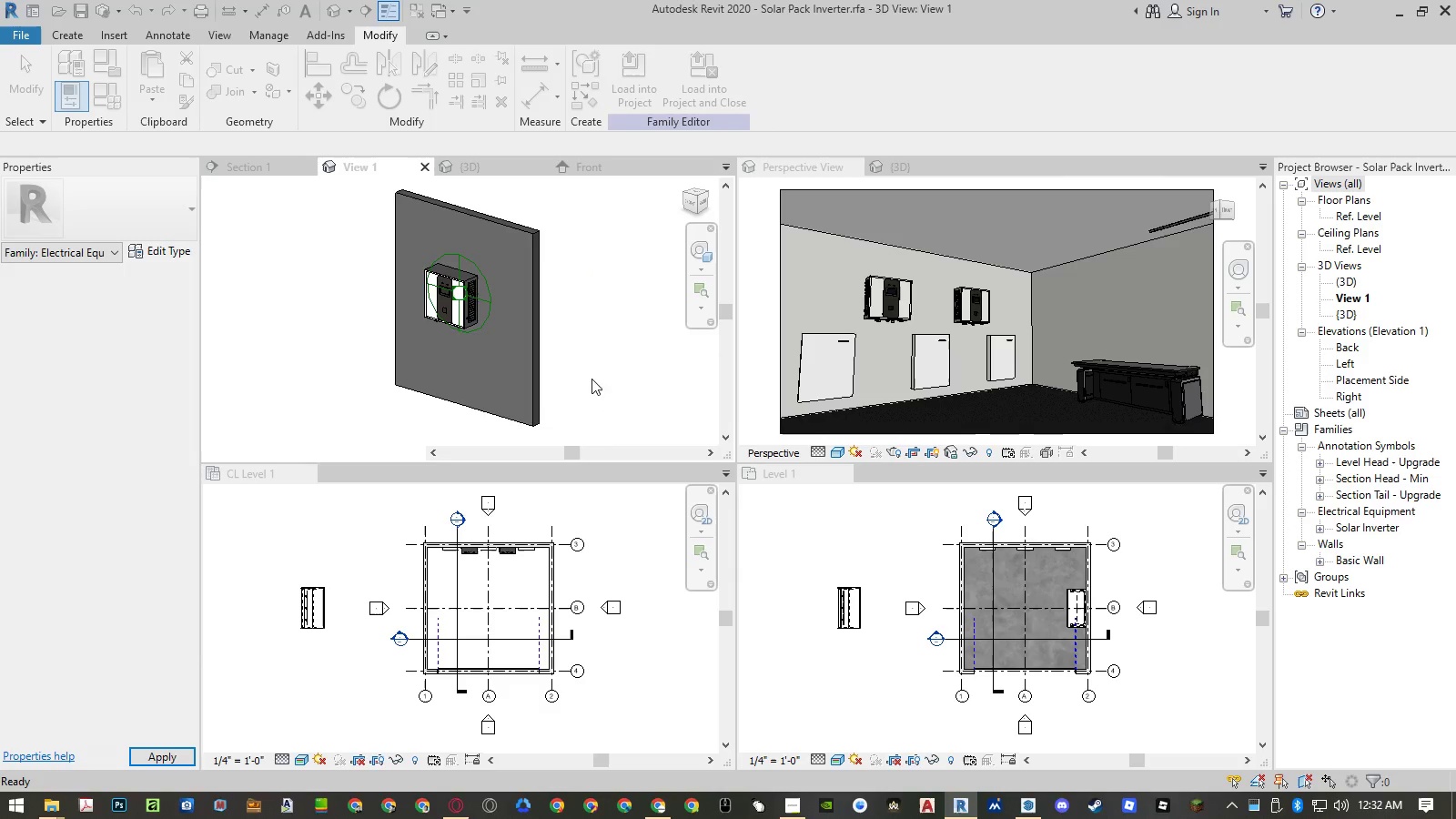 
left_click([261, 34])
 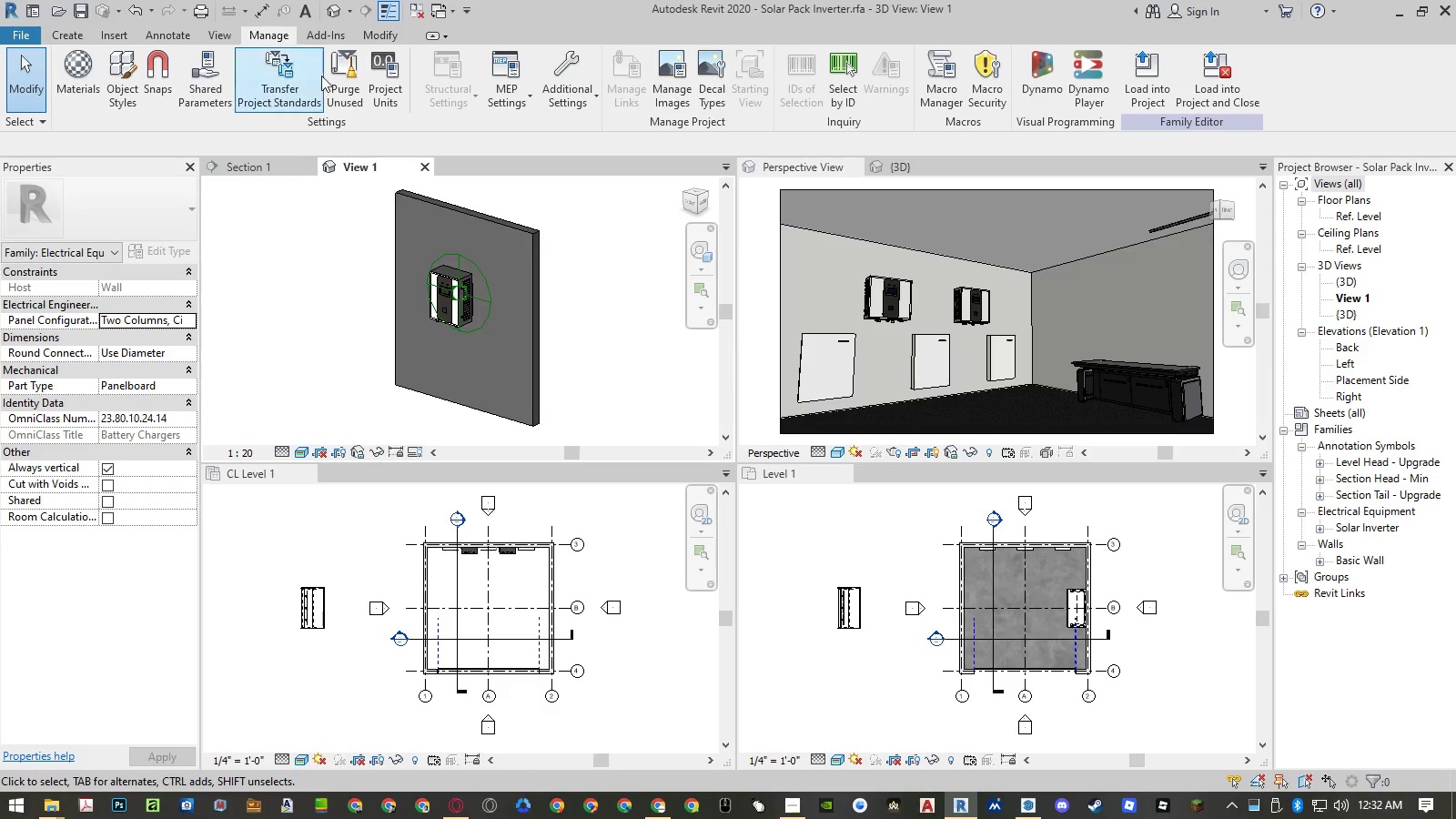 
left_click([330, 81])
 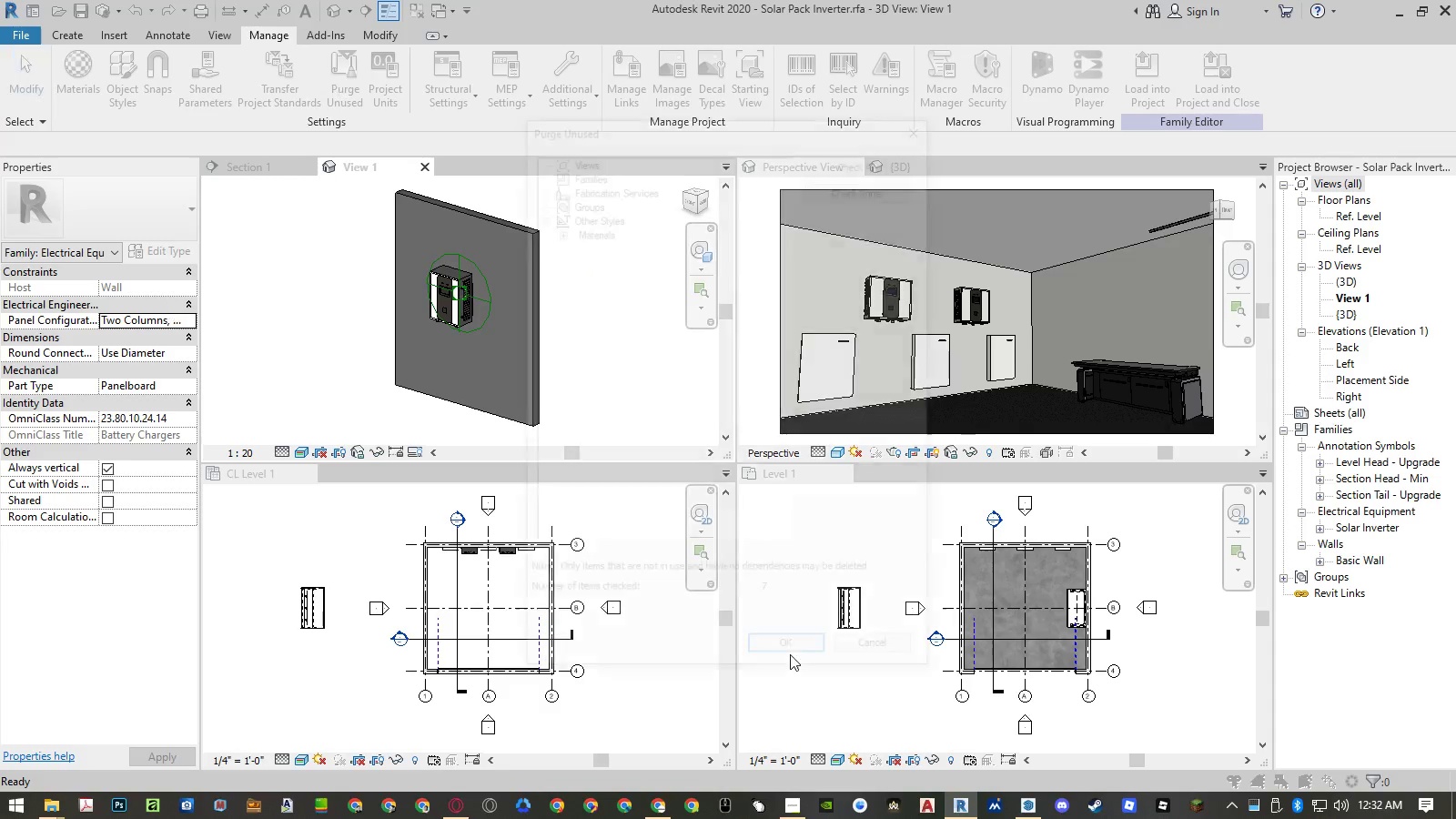 
left_click([790, 654])
 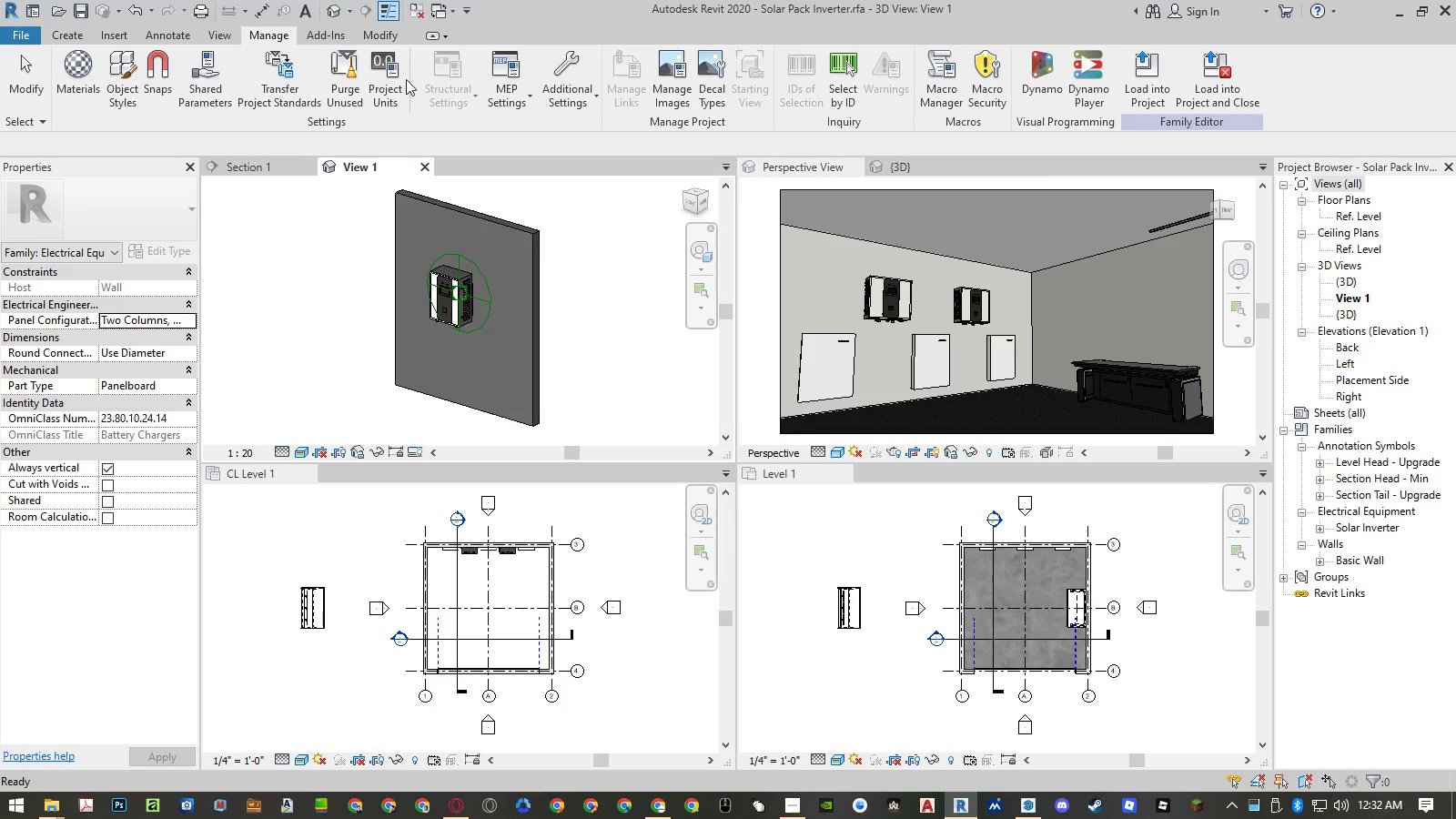 
left_click([354, 93])
 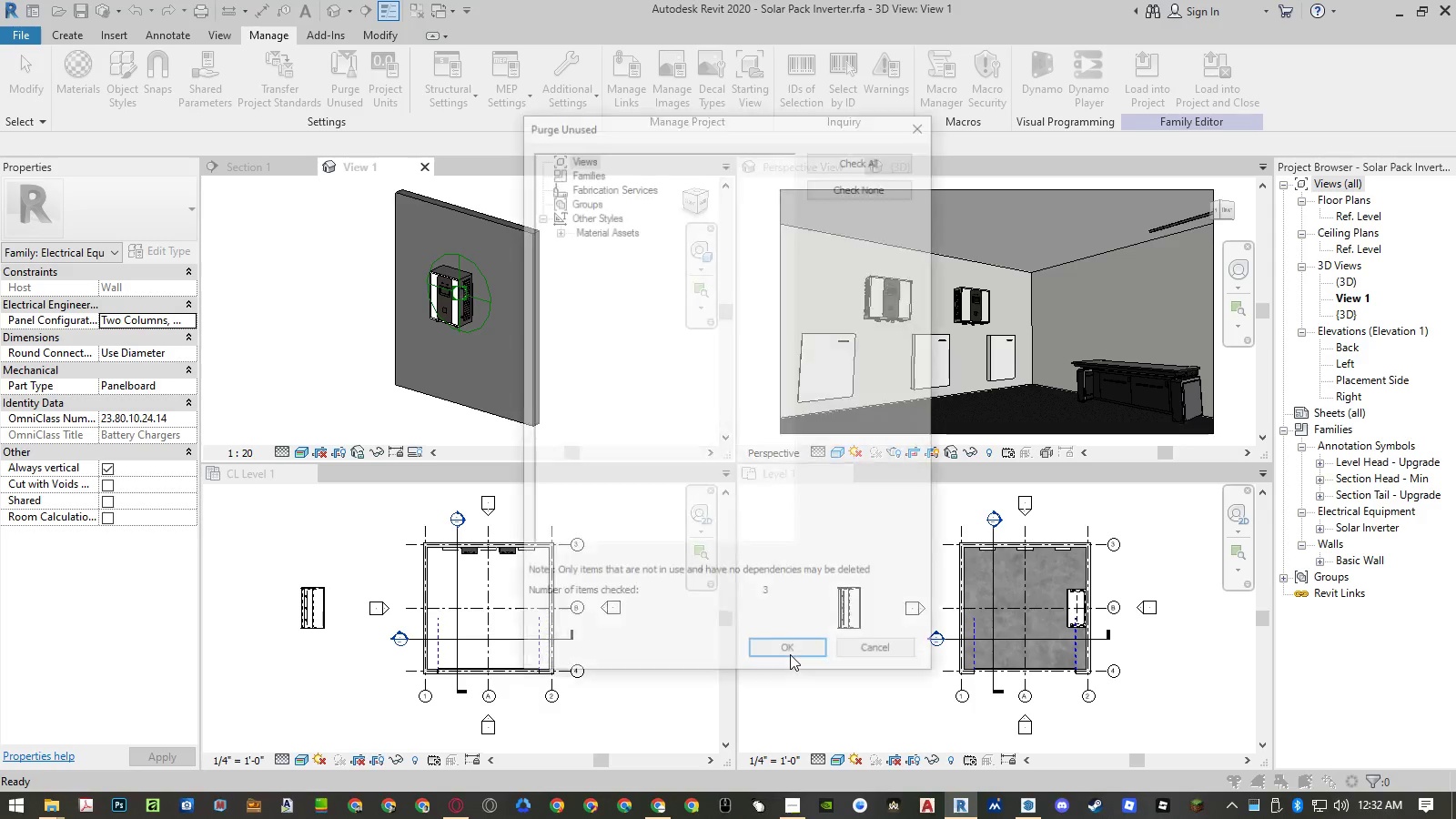 
left_click([790, 654])
 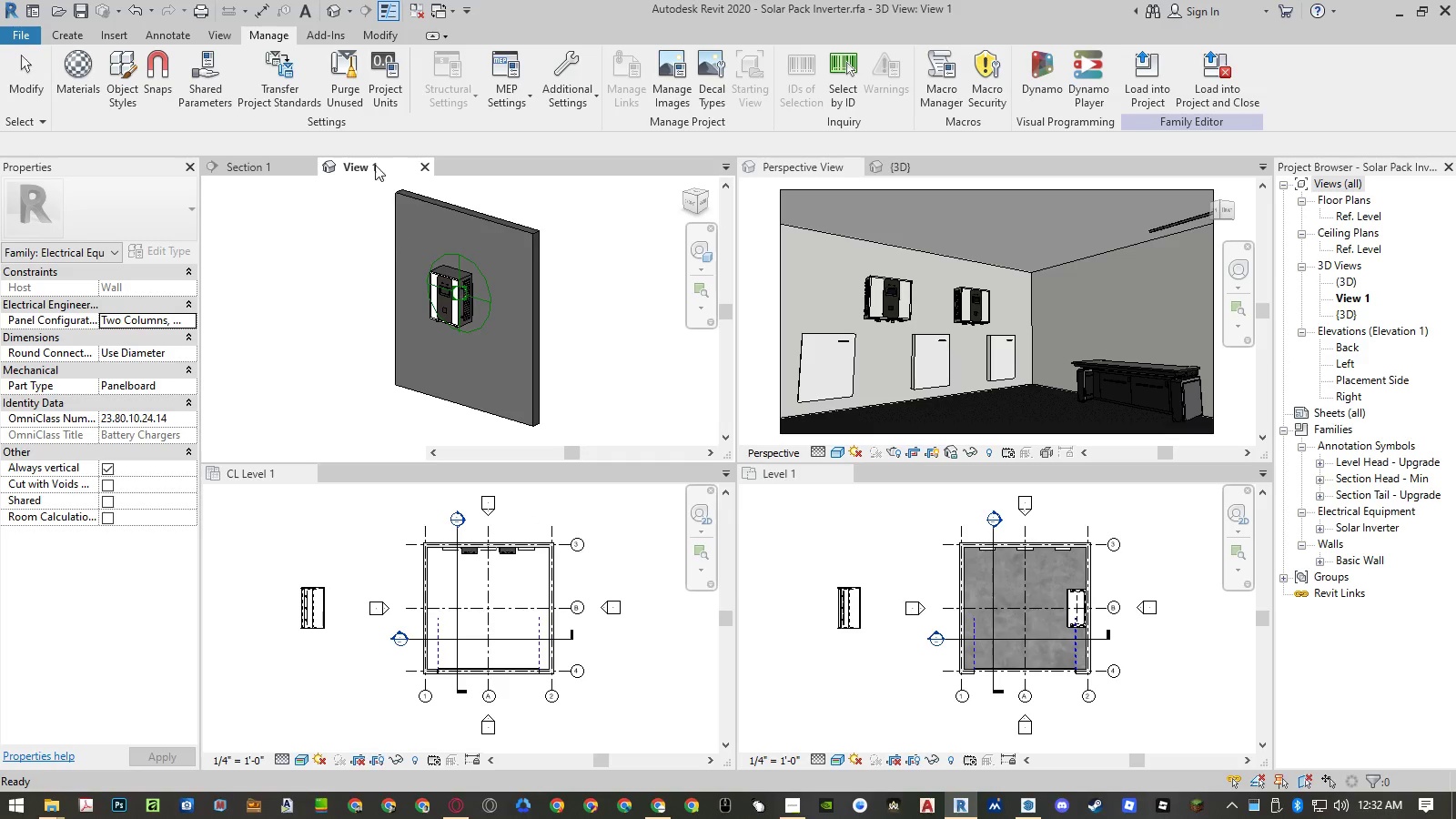 
left_click([341, 79])
 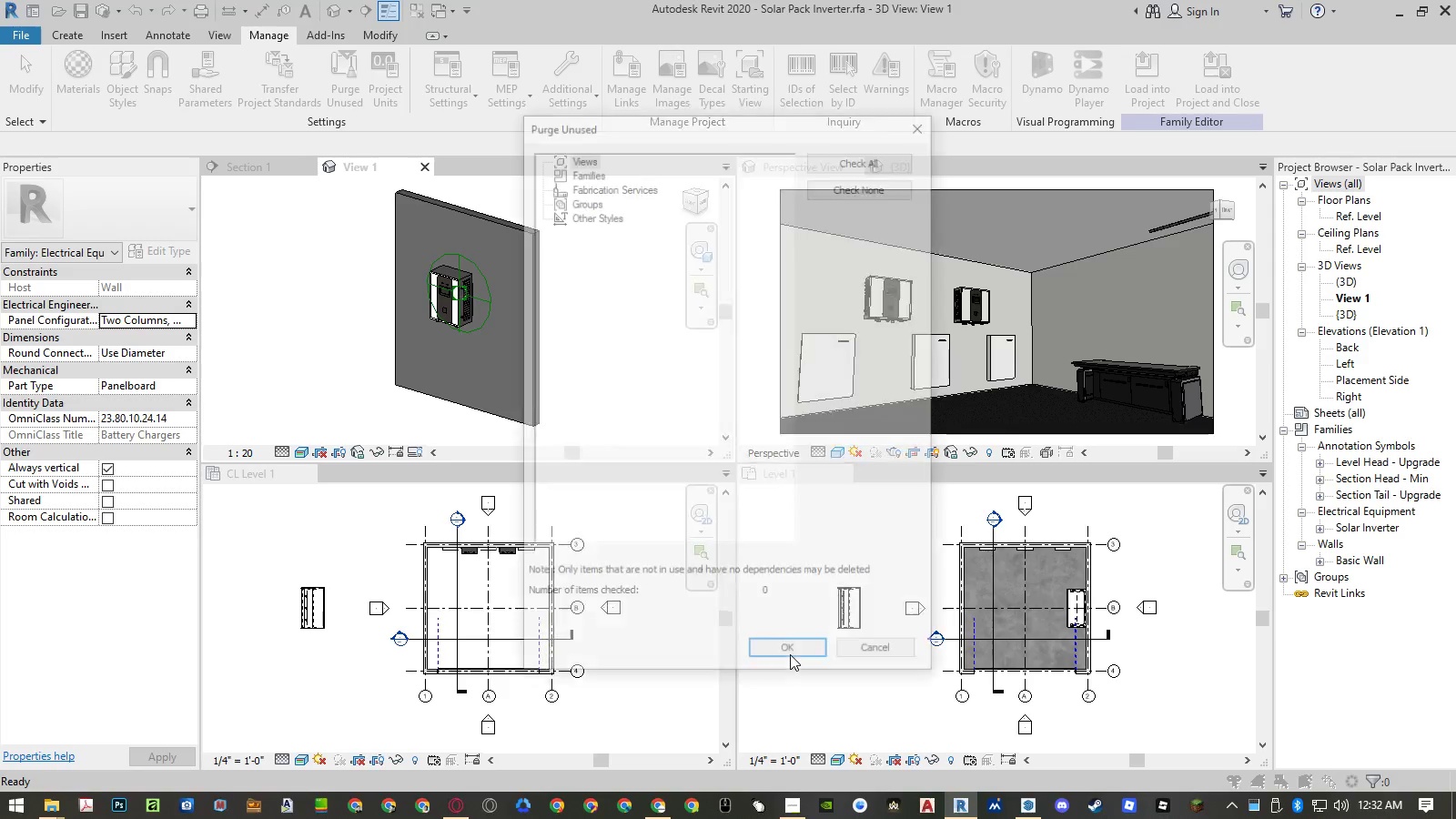 
left_click([790, 654])
 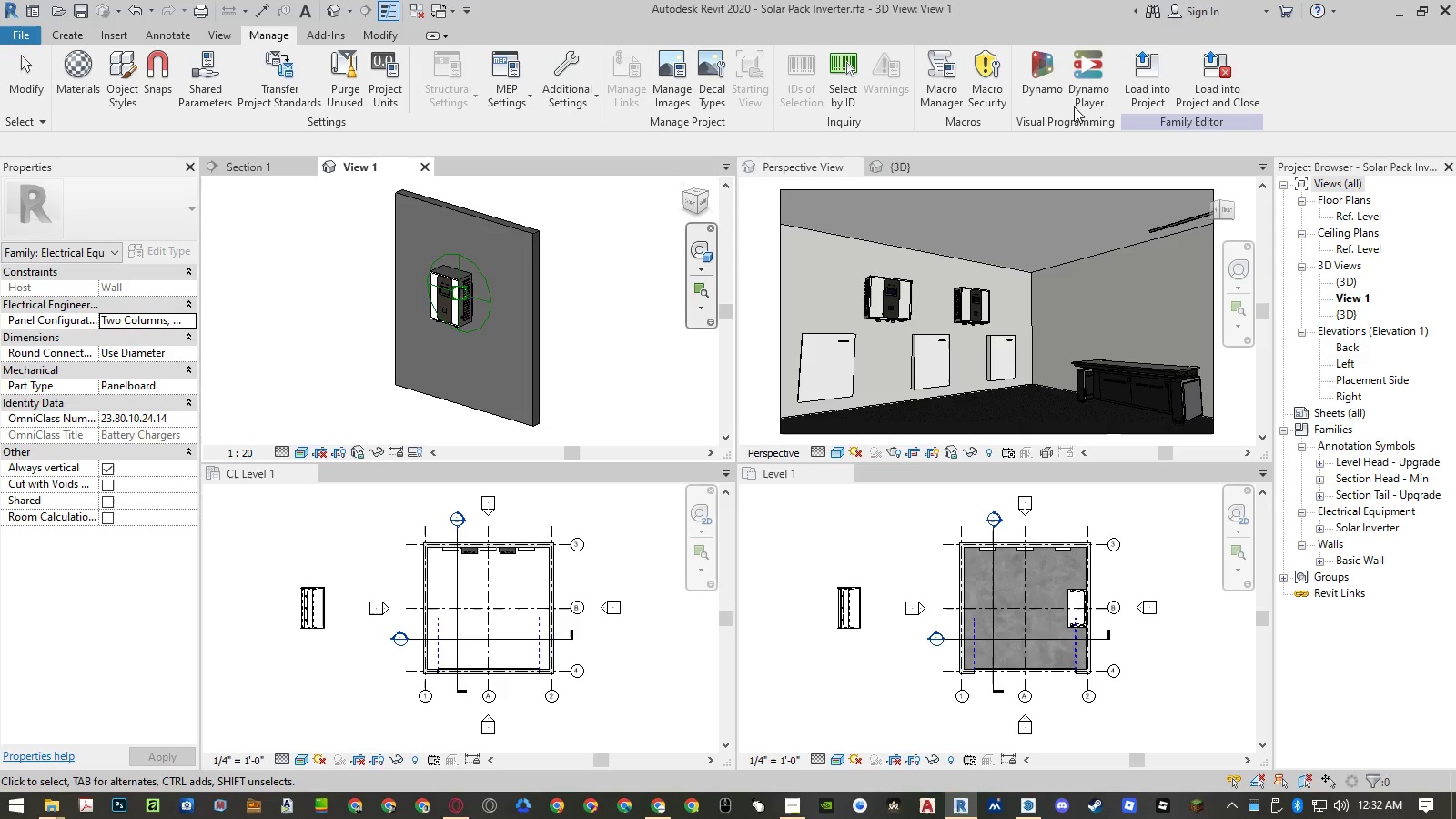 
left_click([1270, 84])
 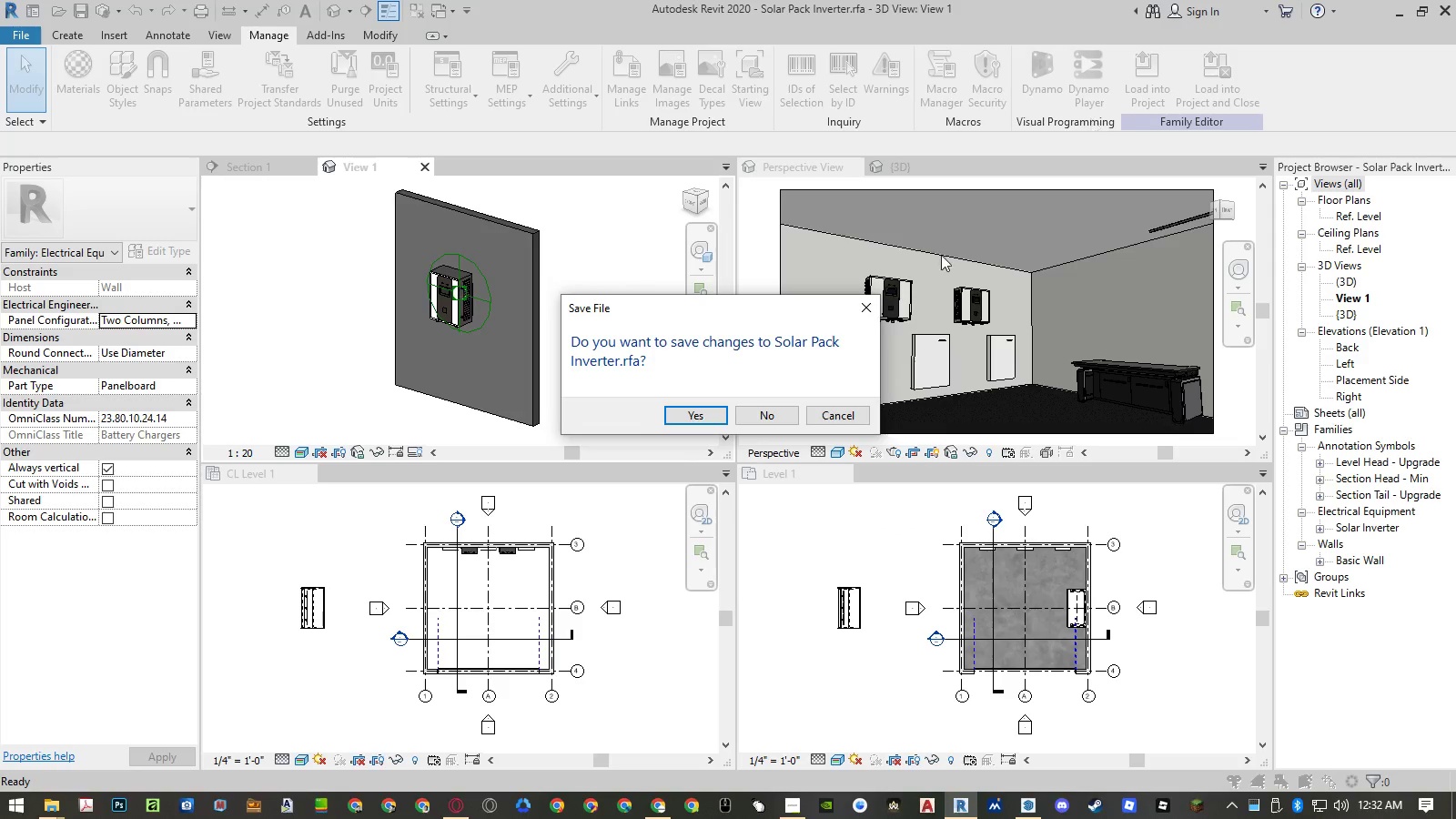 
left_click([781, 412])
 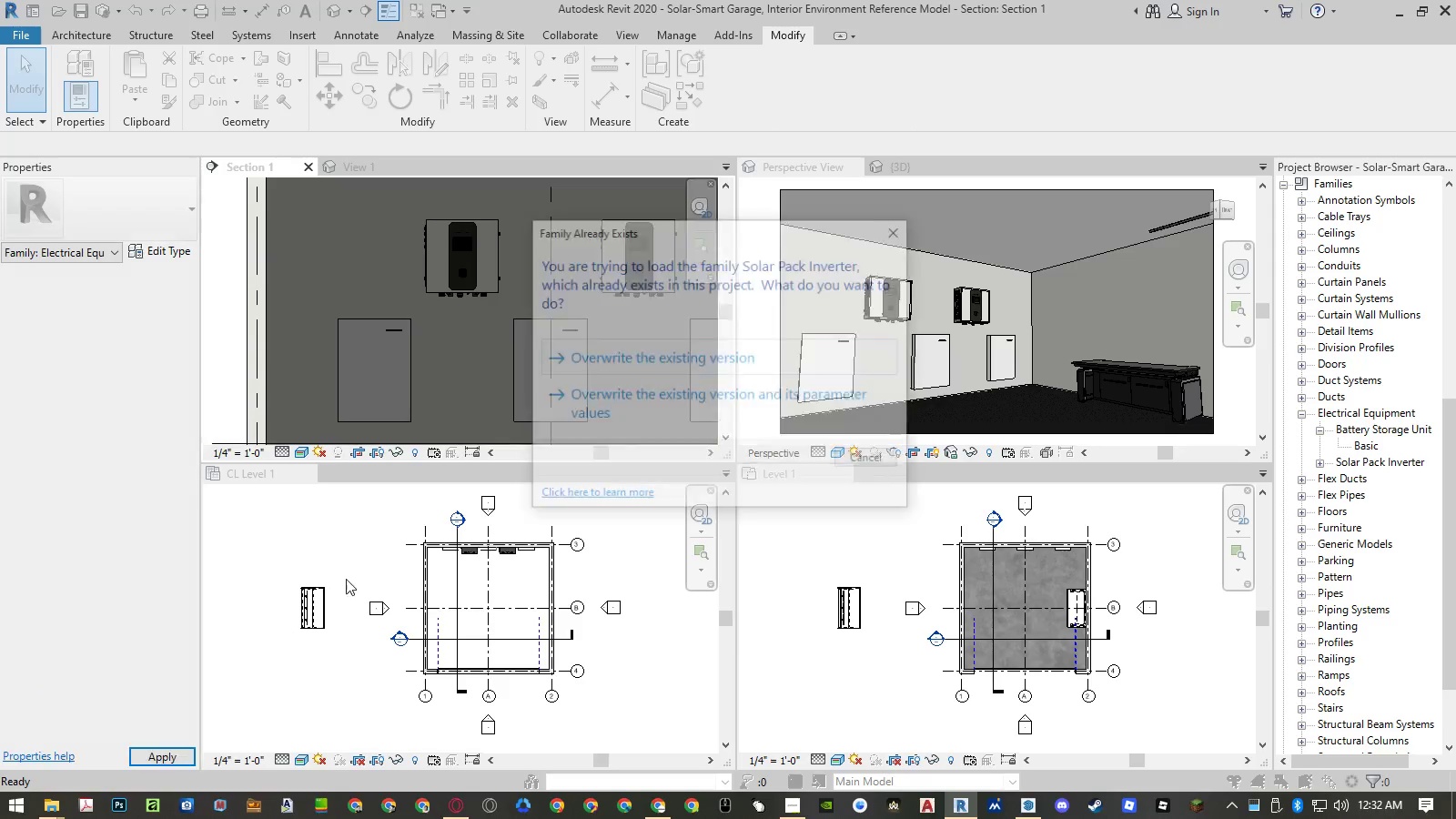 
left_click([624, 418])
 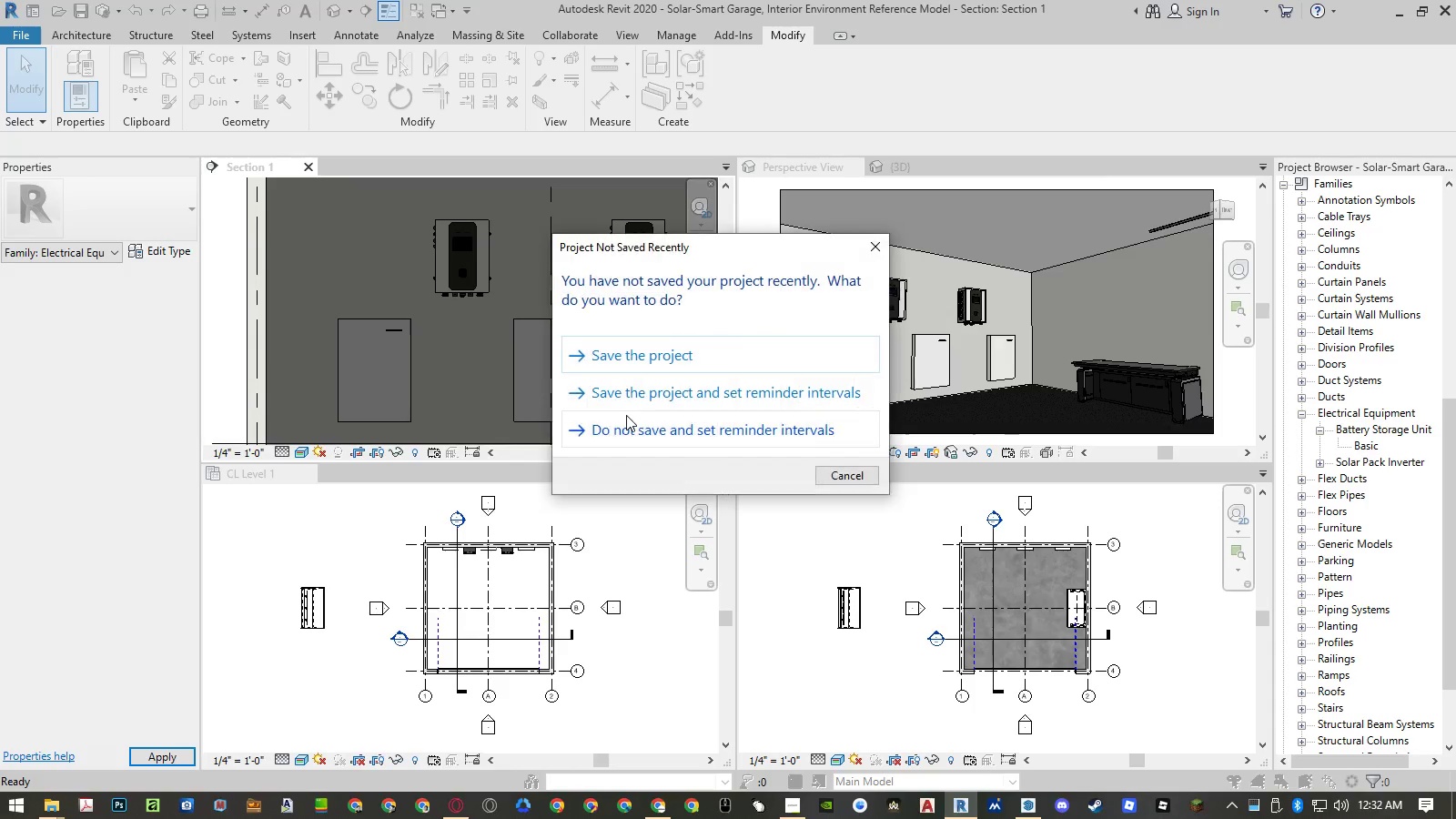 
left_click([652, 357])
 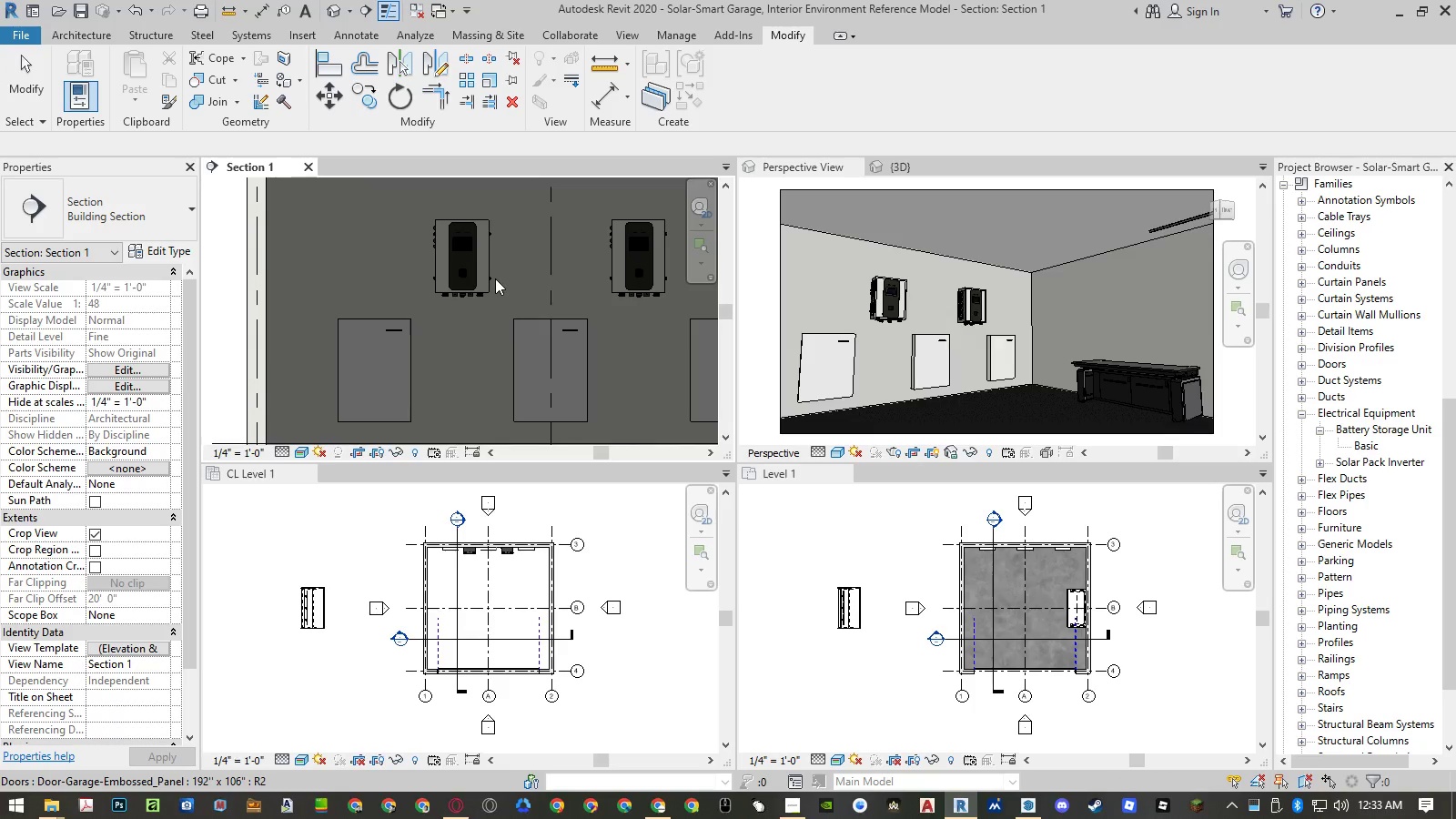 
wait(7.73)
 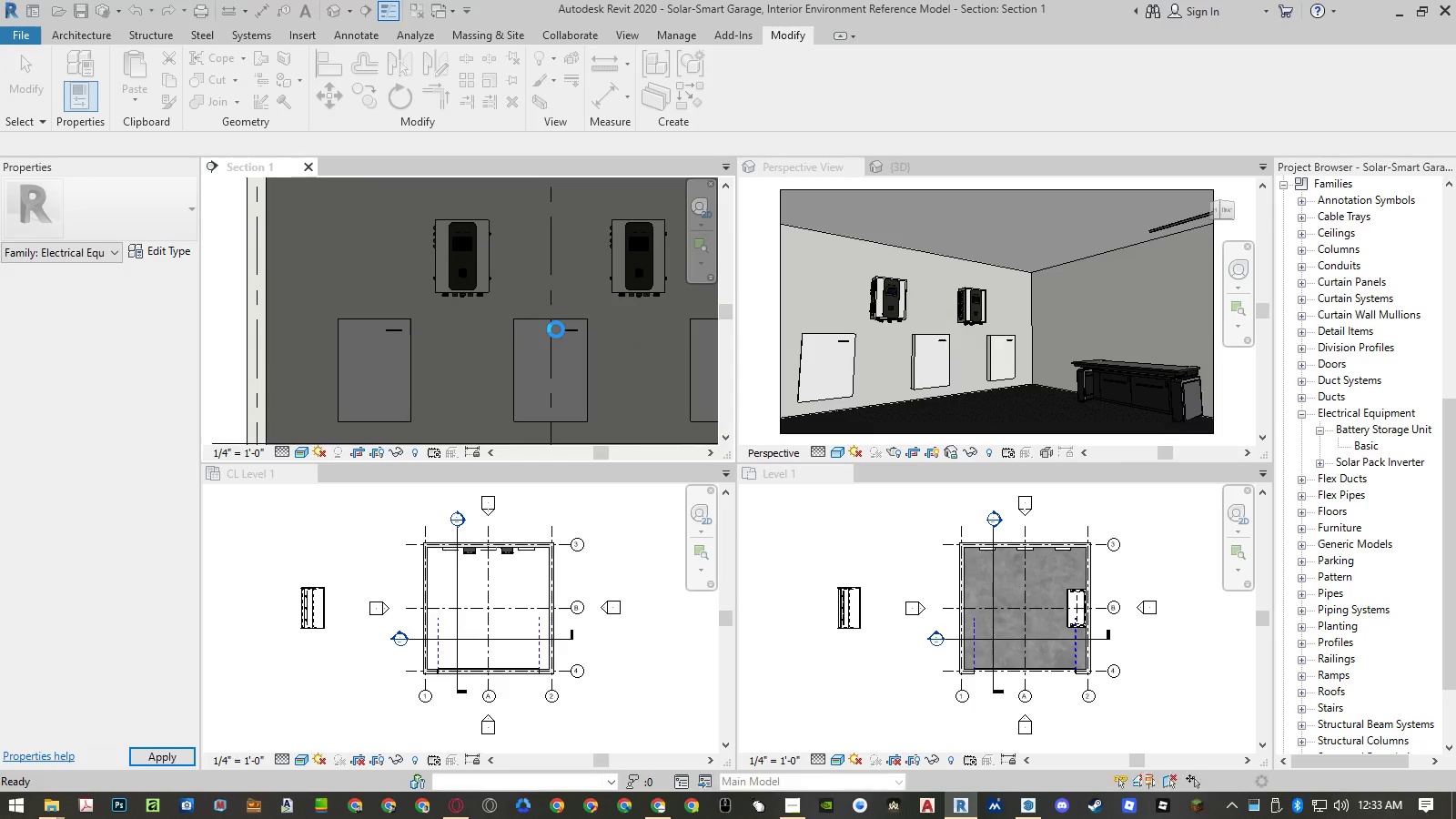 
left_click([408, 339])
 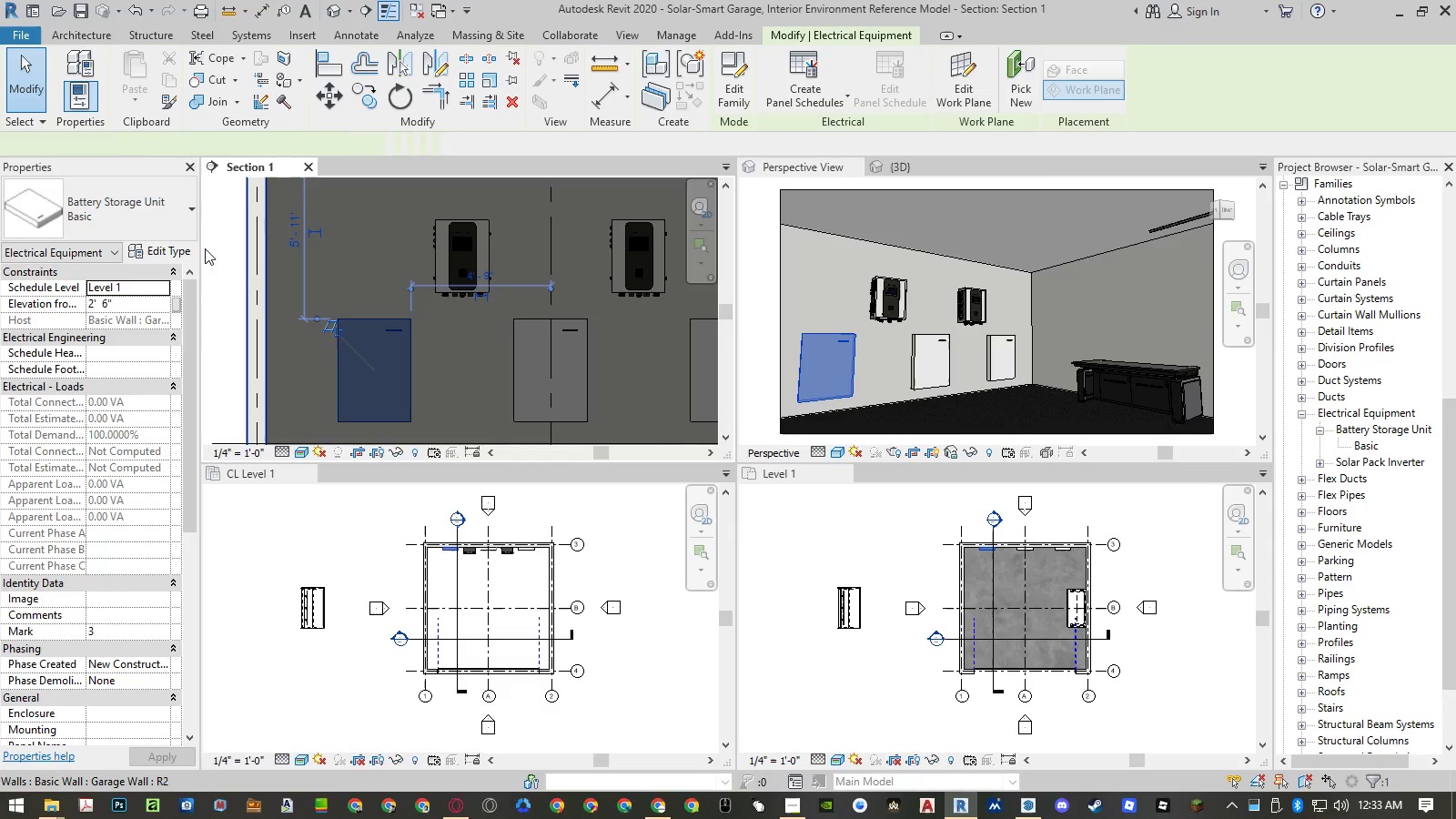 
left_click([181, 248])
 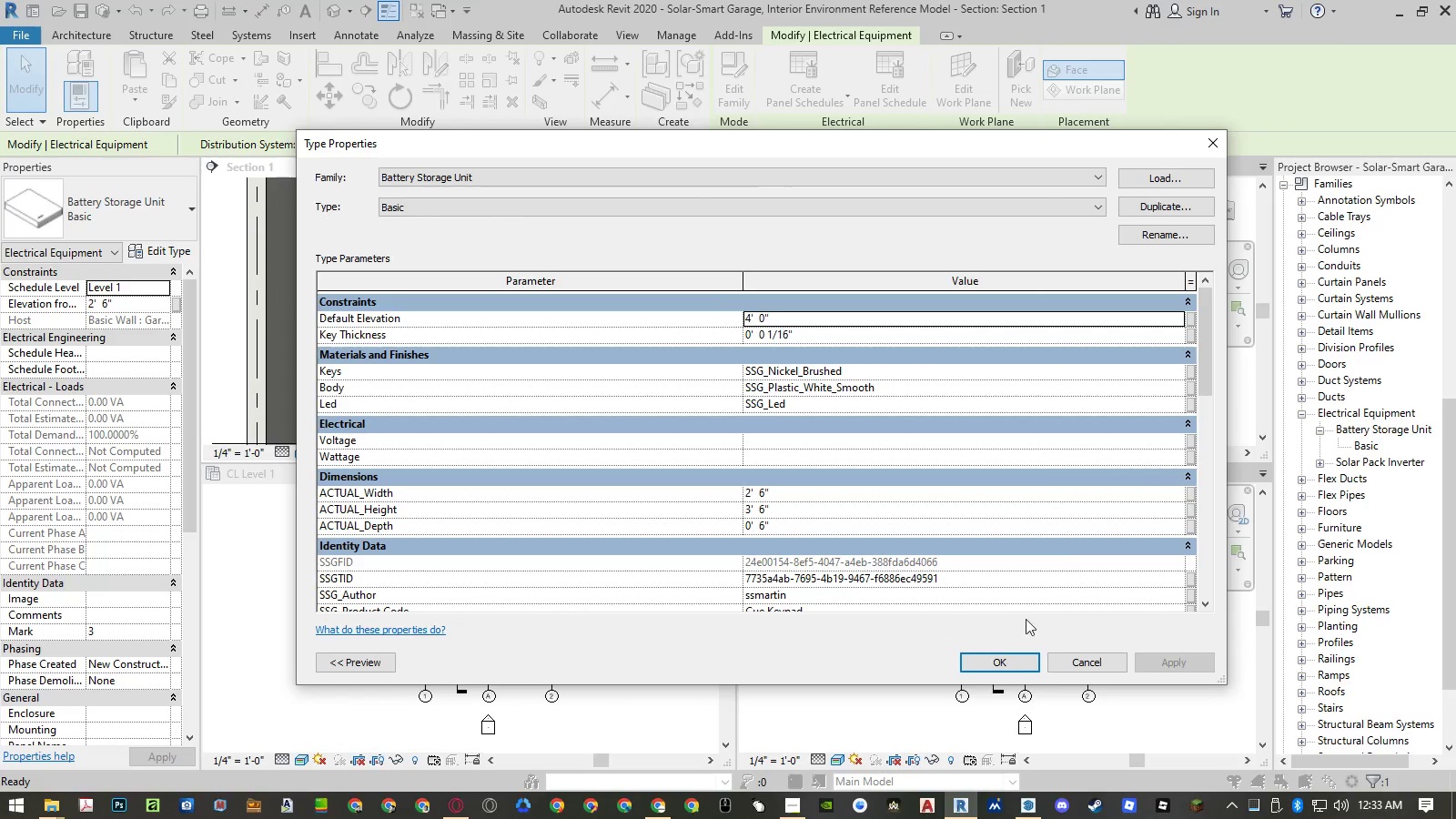 
wait(6.78)
 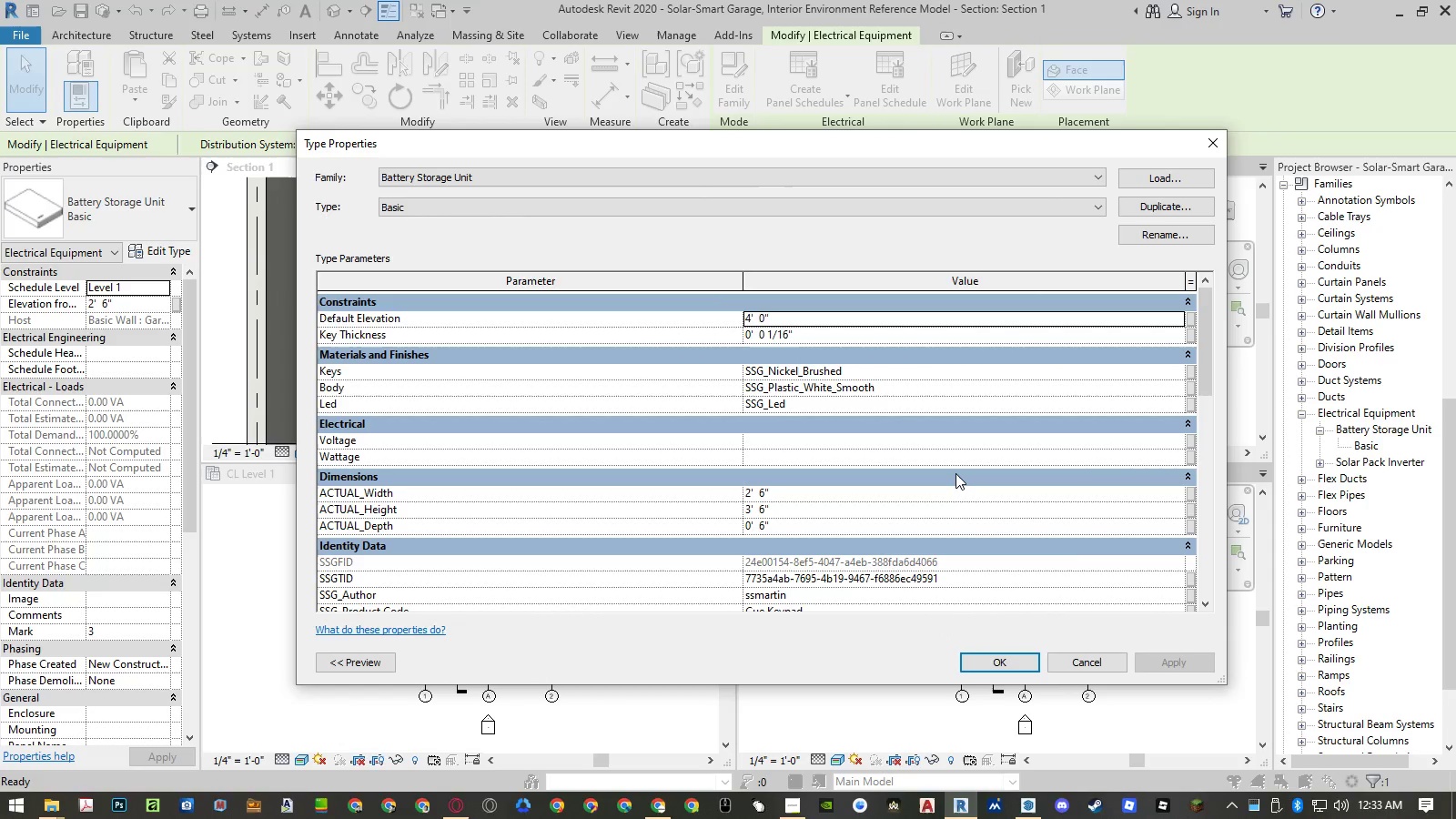 
left_click([668, 809])
 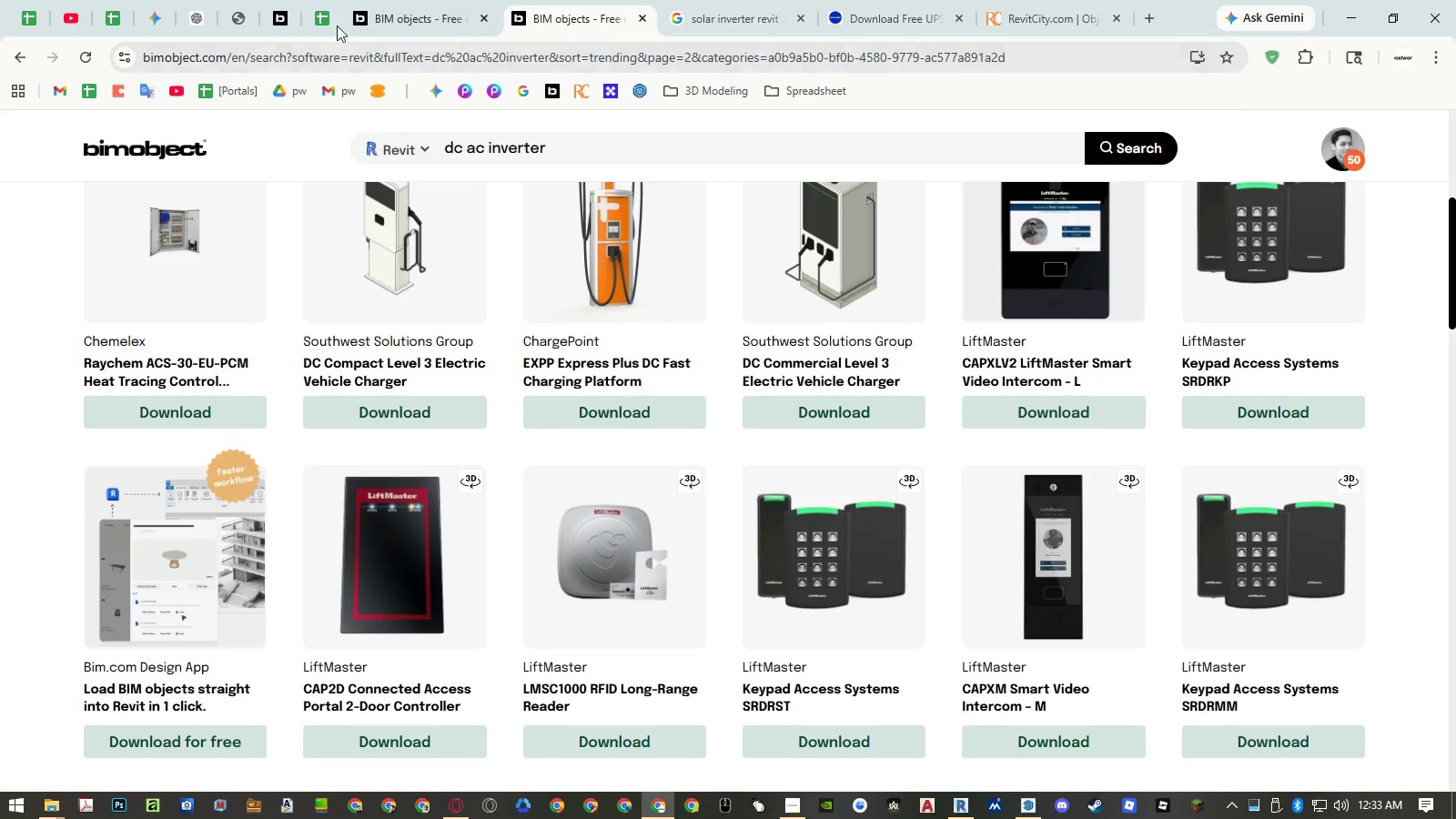 
left_click([328, 25])
 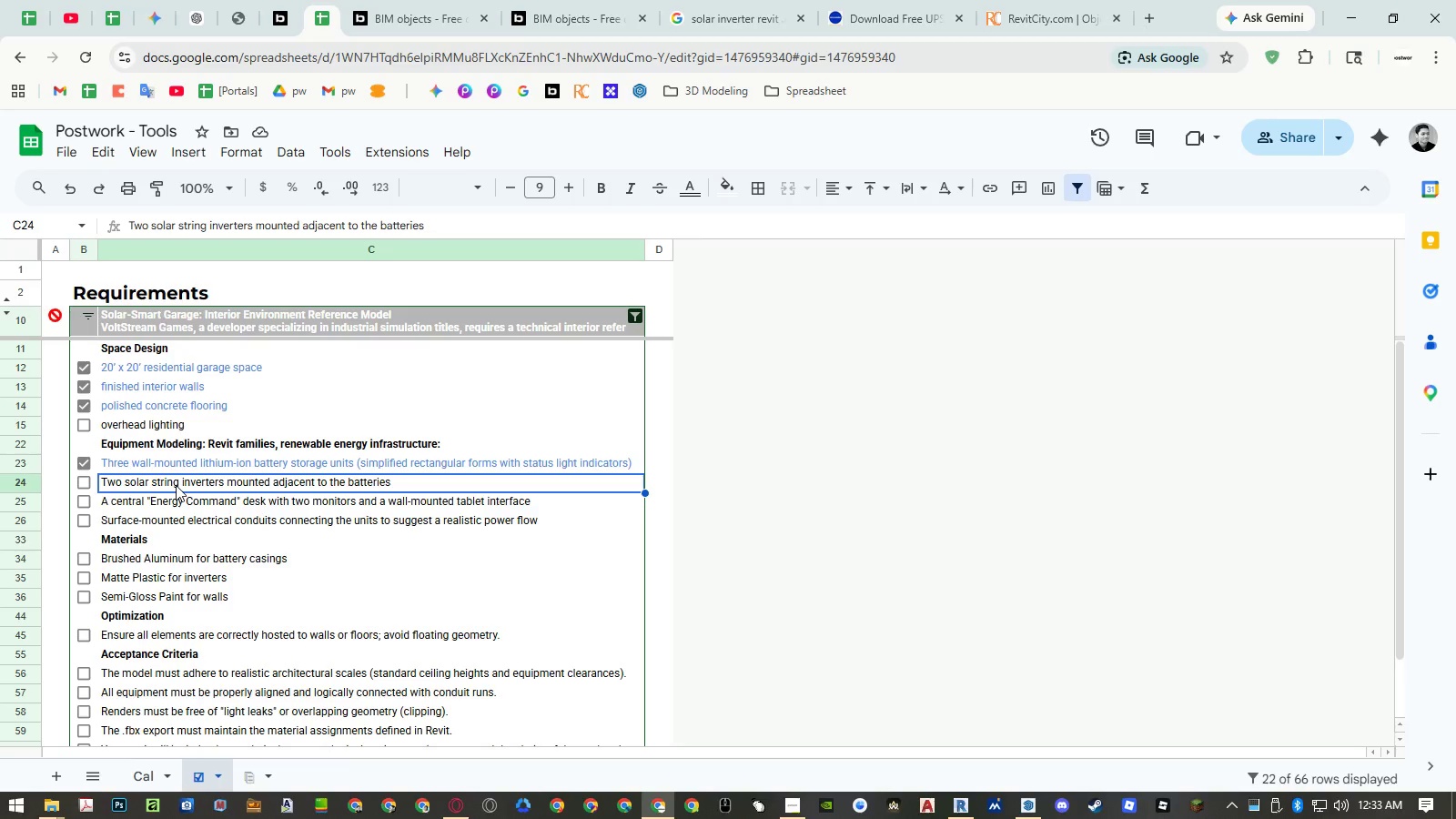 
left_click([187, 466])
 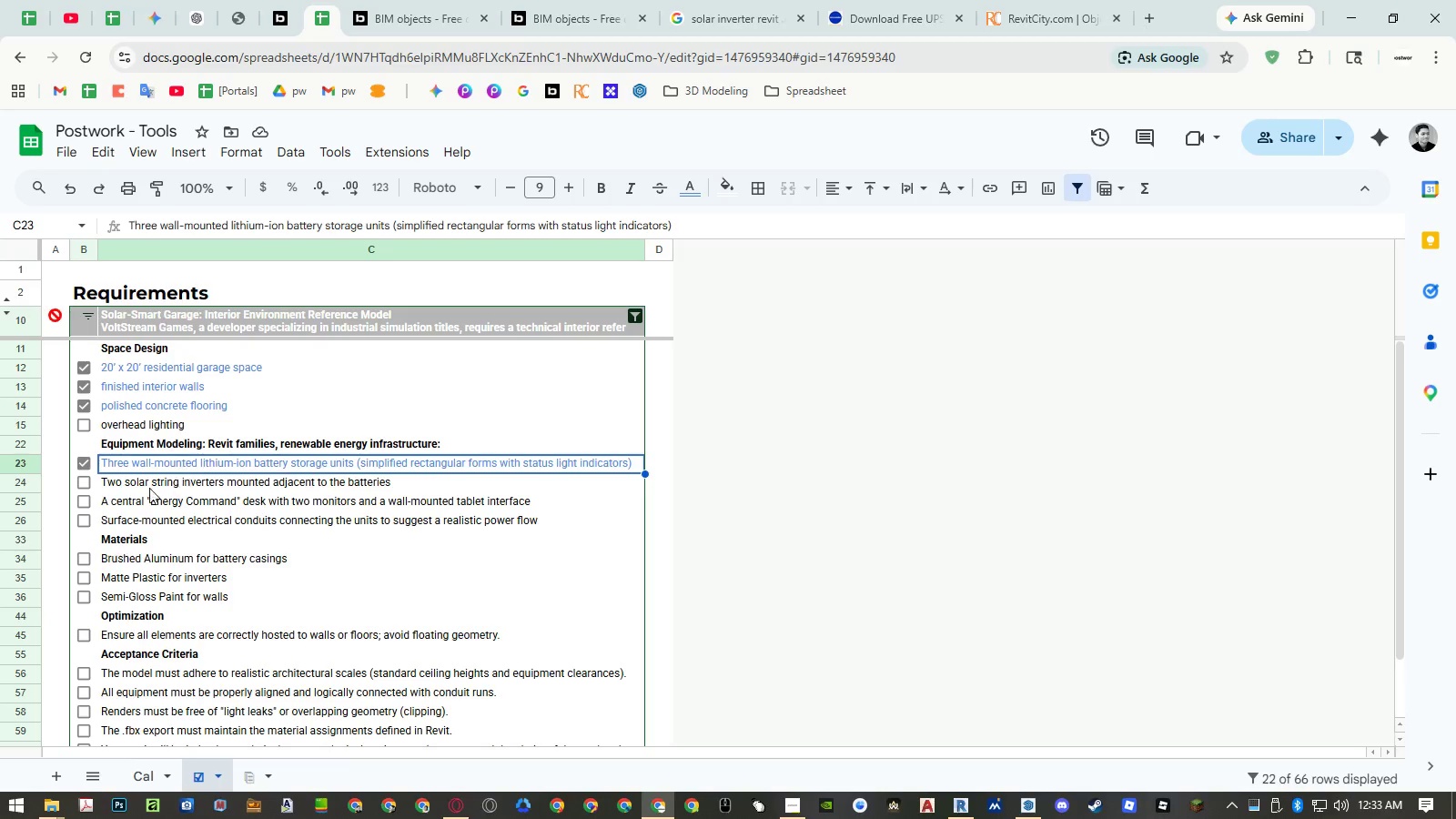 
left_click([148, 488])
 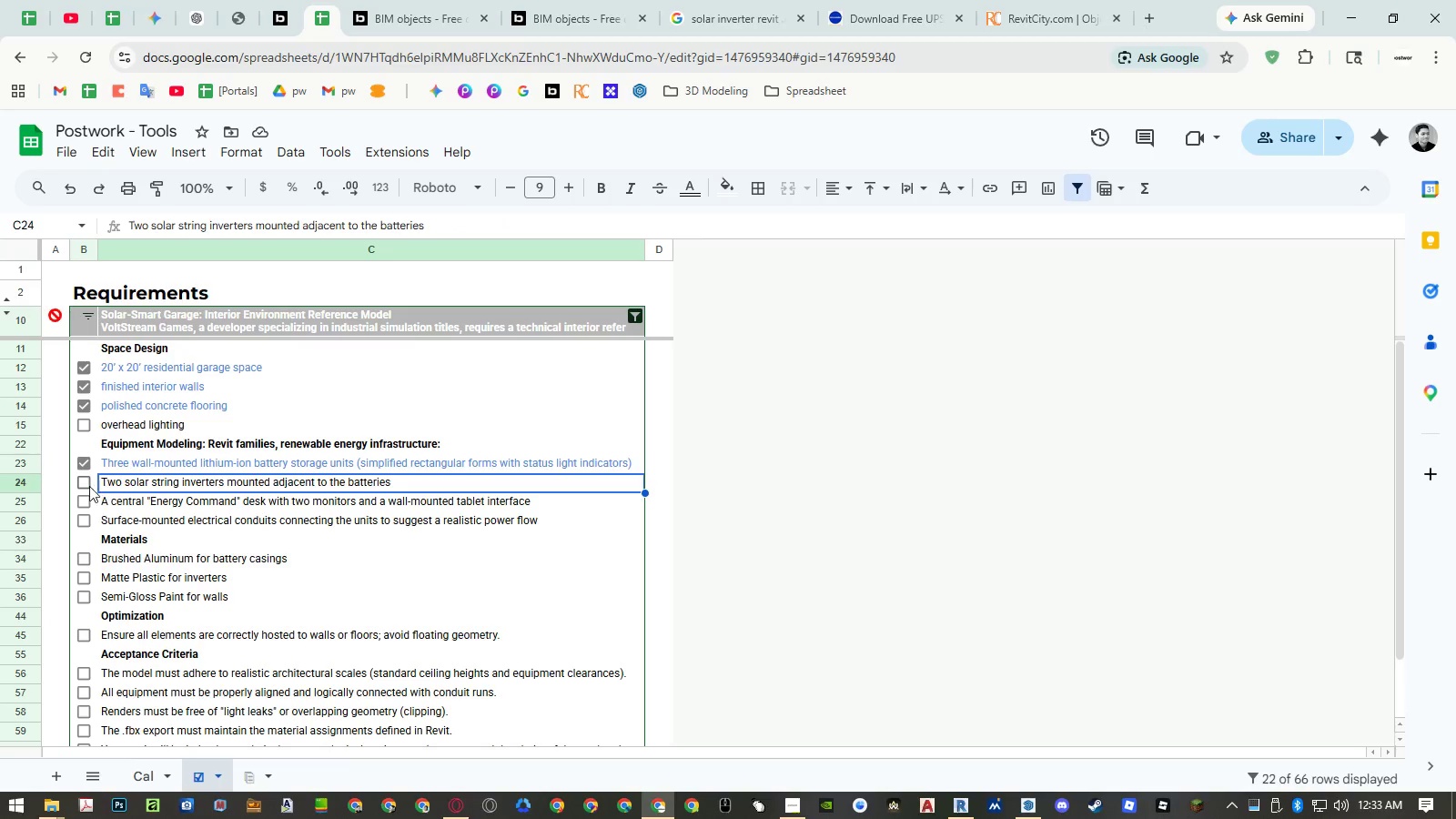 
left_click([85, 483])
 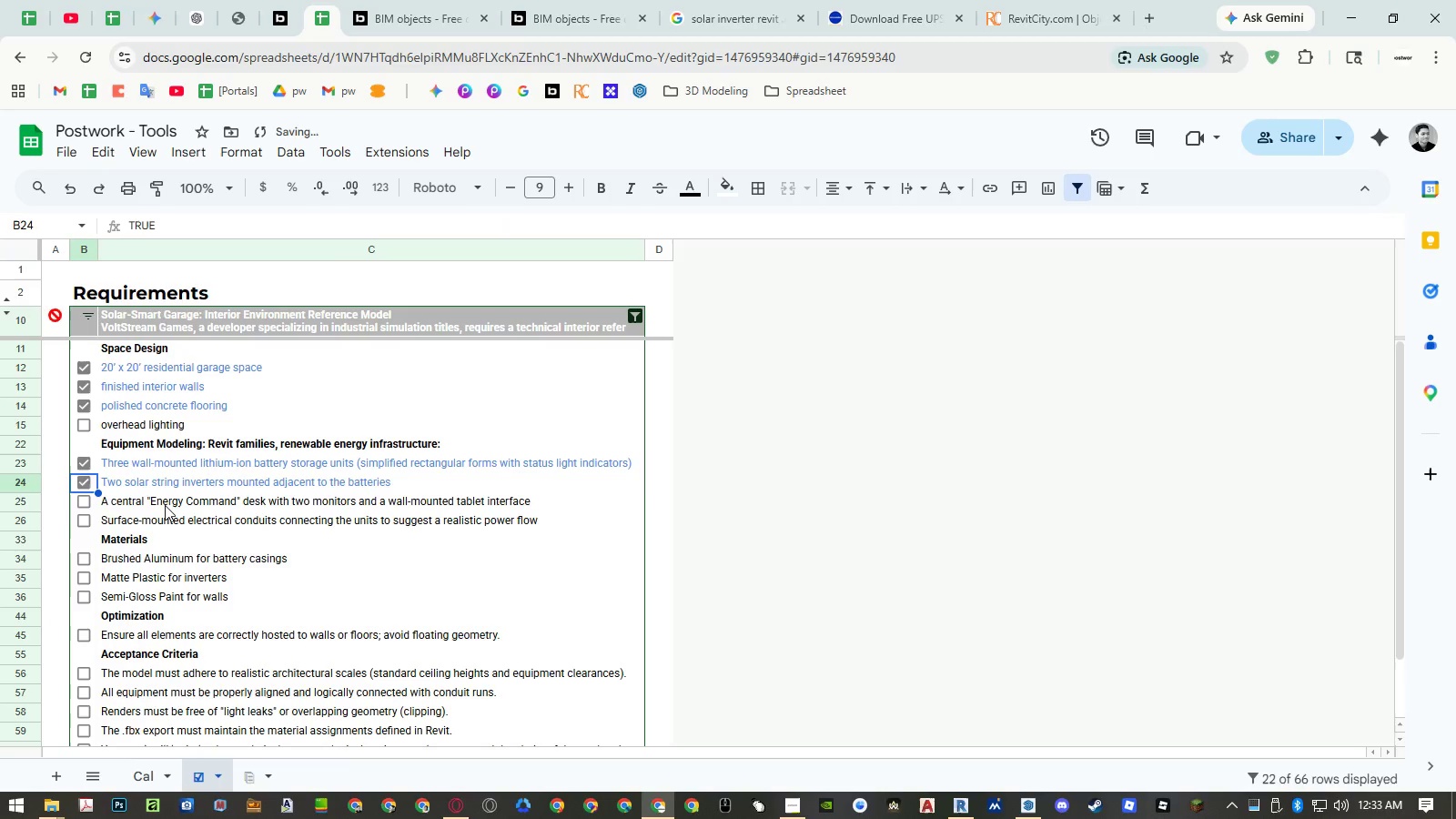 
left_click([165, 505])
 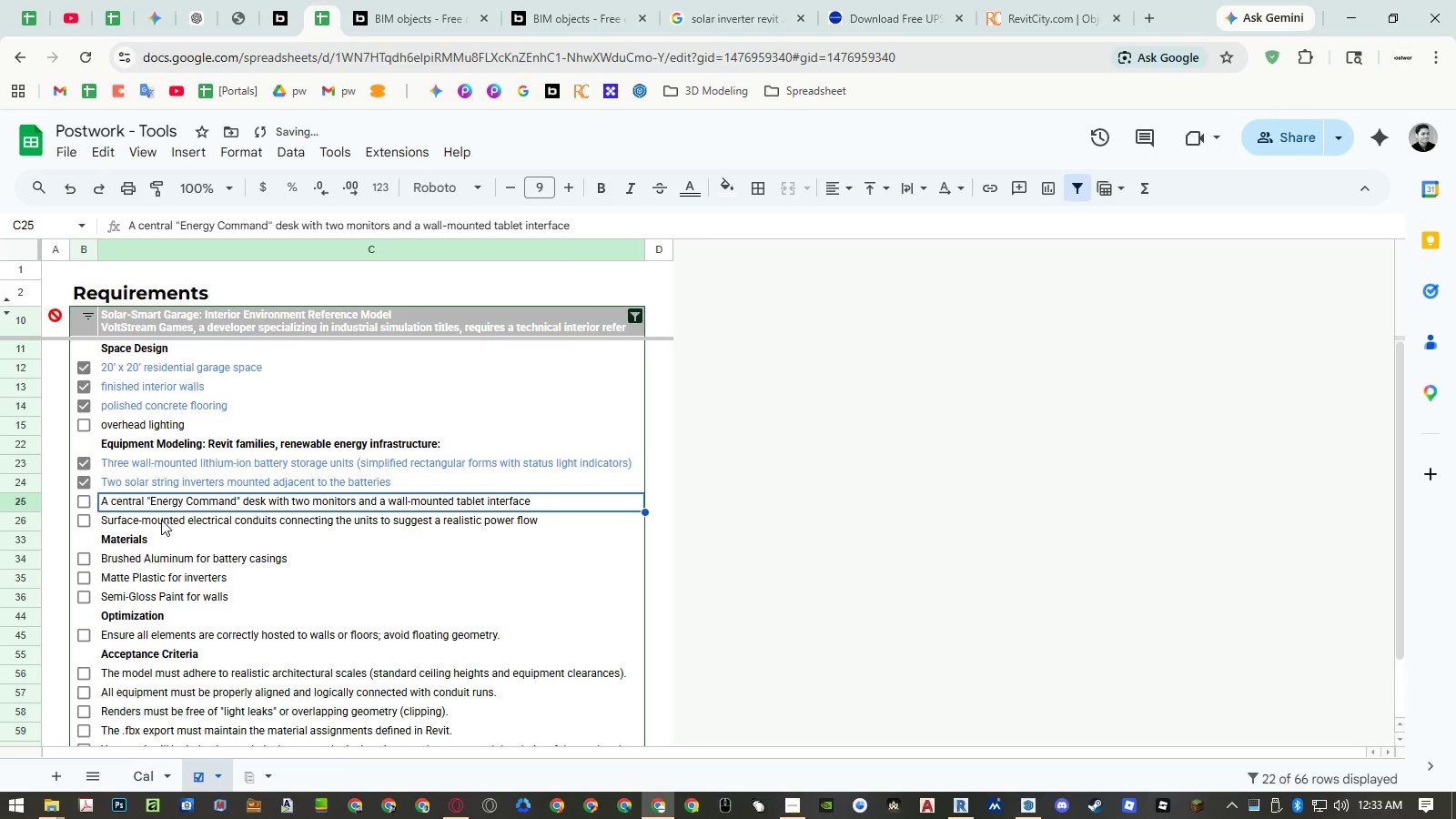 
left_click([161, 520])
 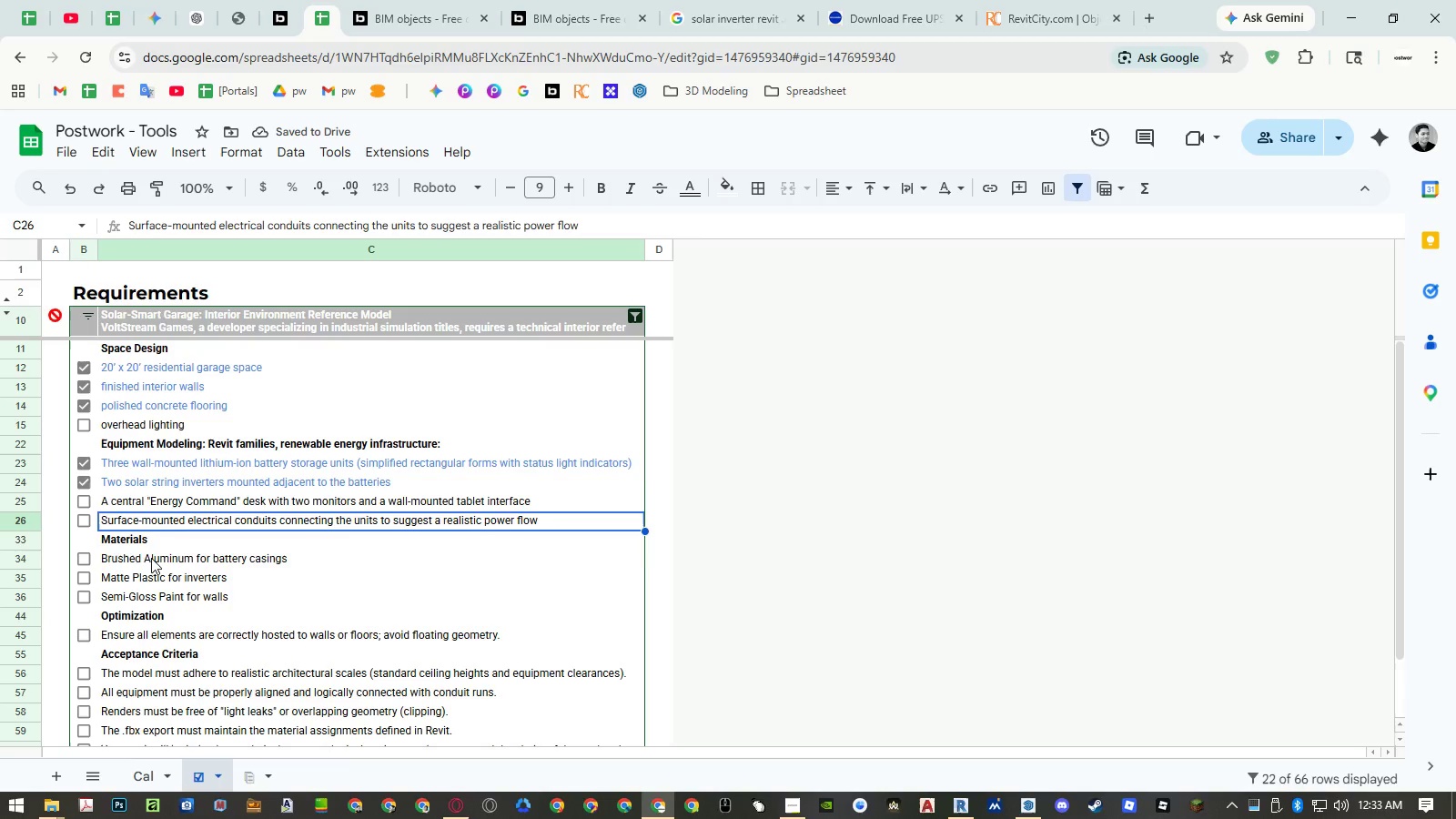 
left_click([150, 558])
 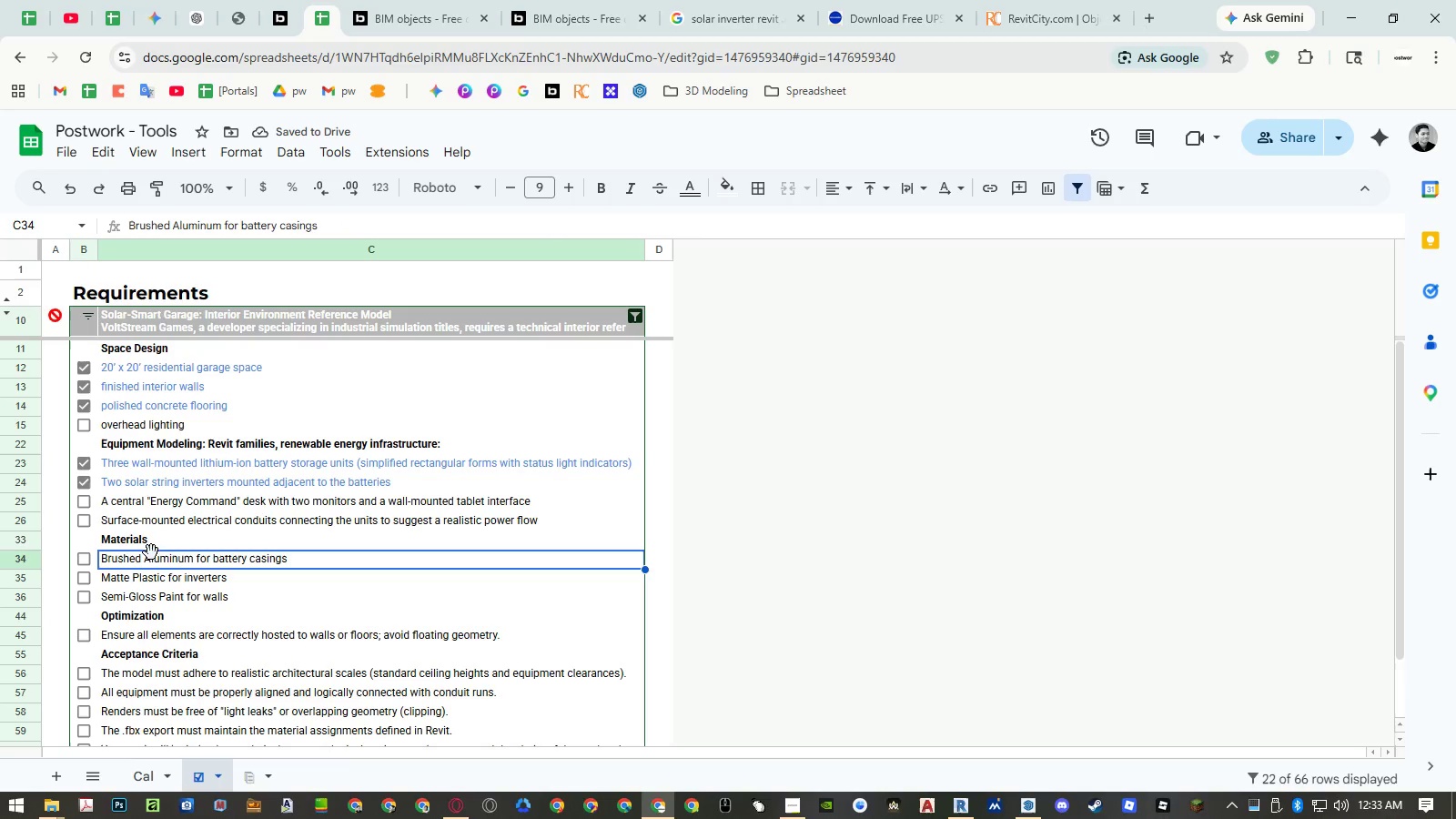 
left_click([146, 577])
 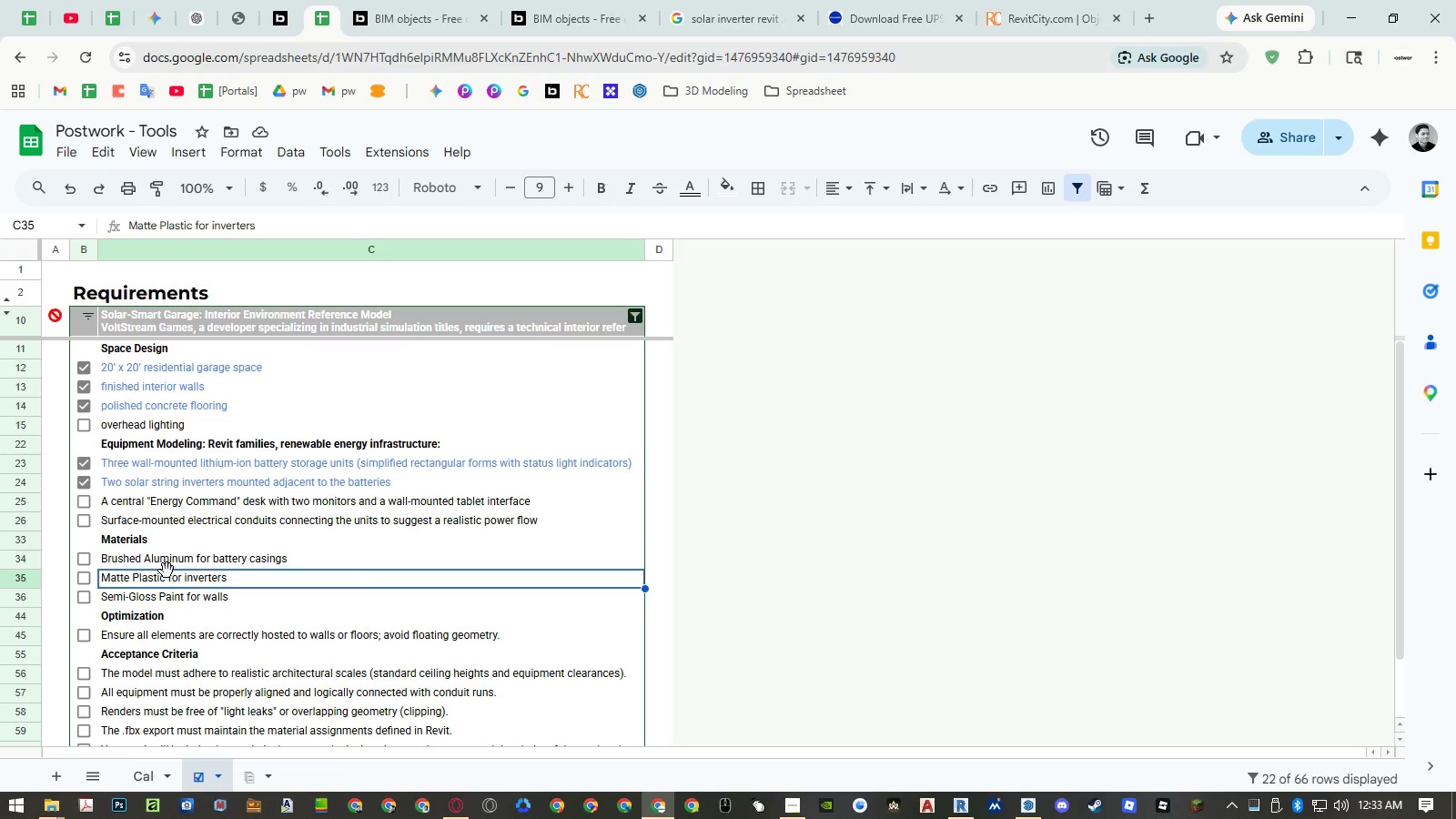 
left_click([194, 563])
 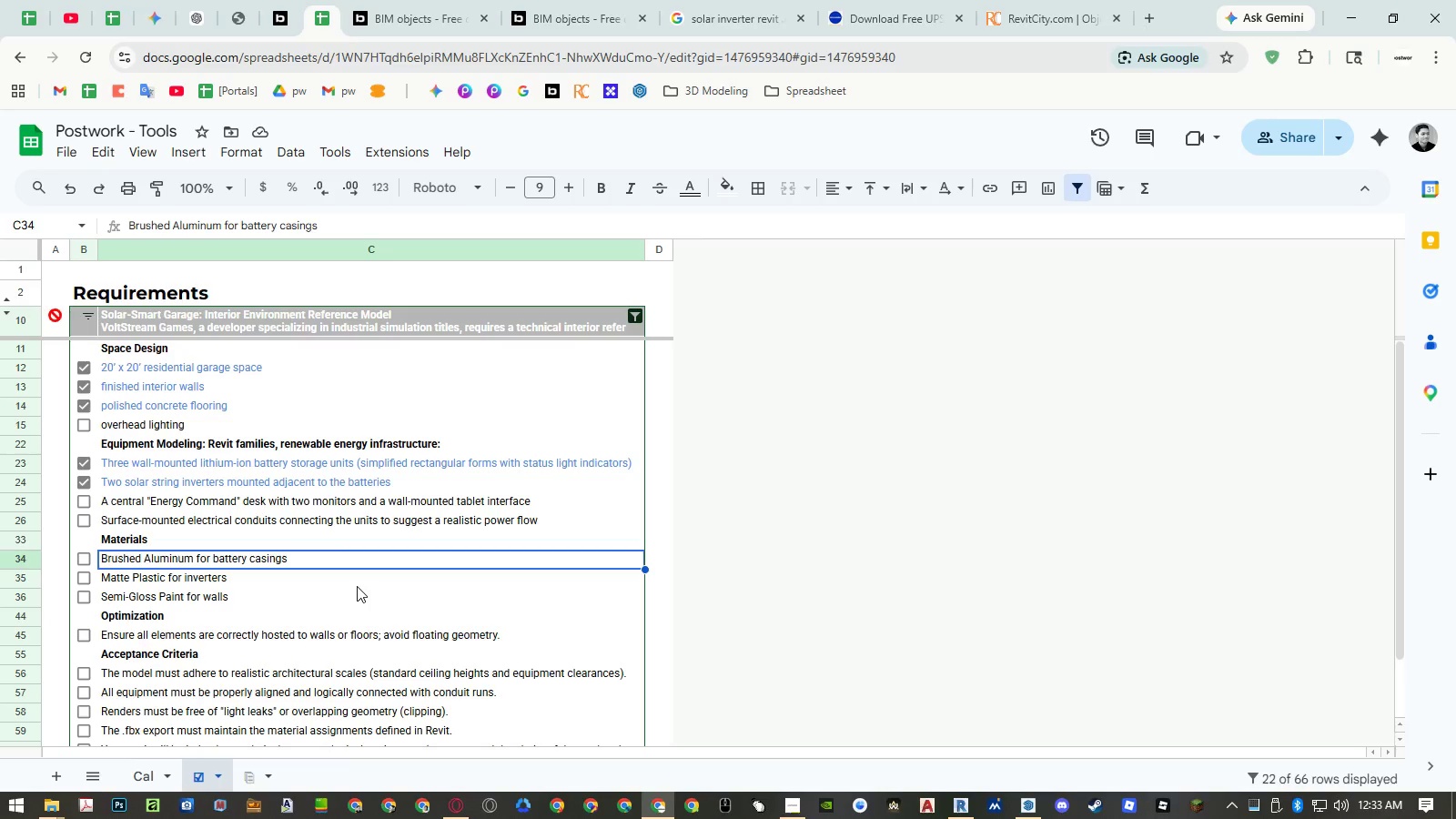 
wait(7.58)
 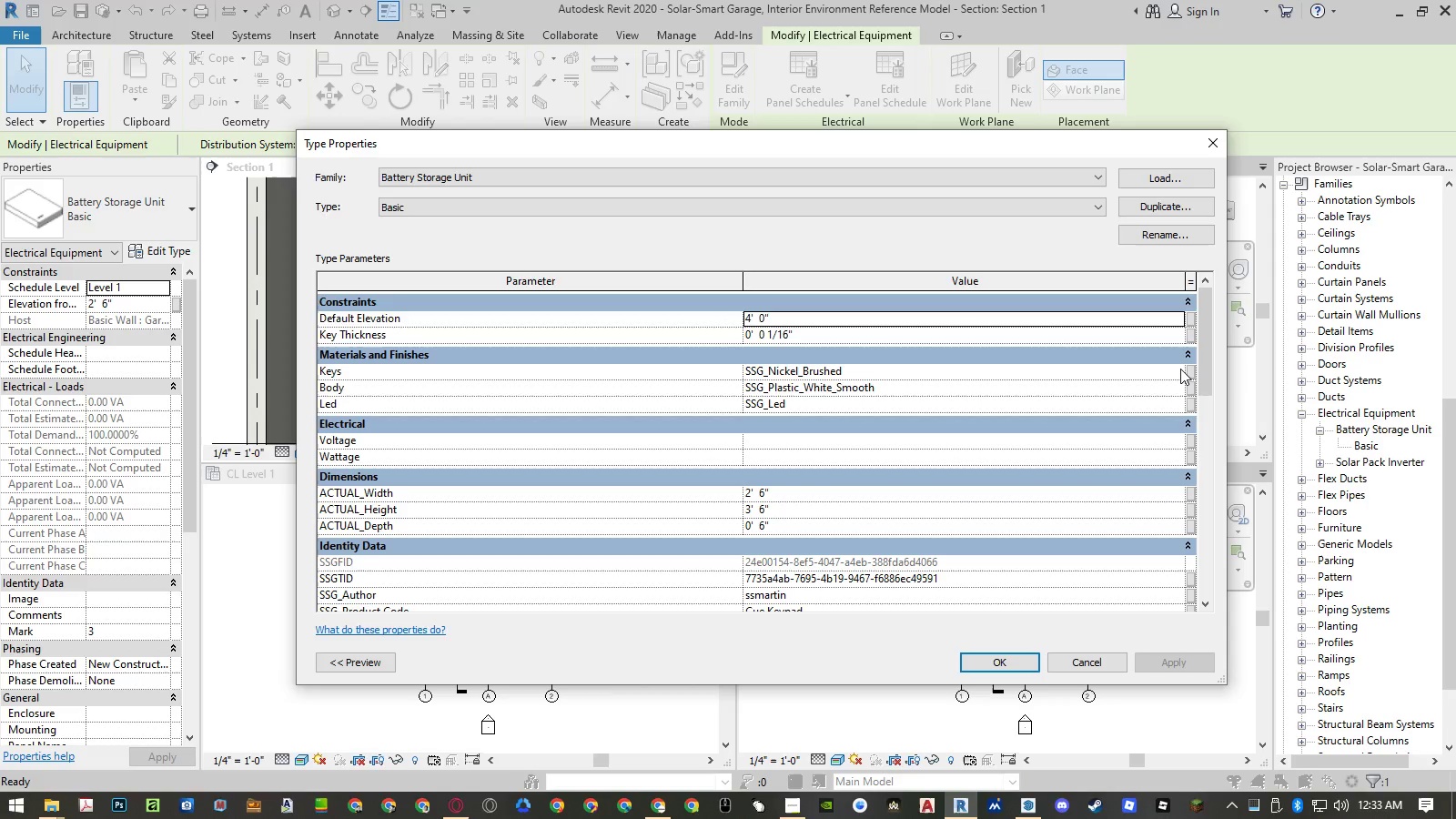 
left_click([1178, 369])
 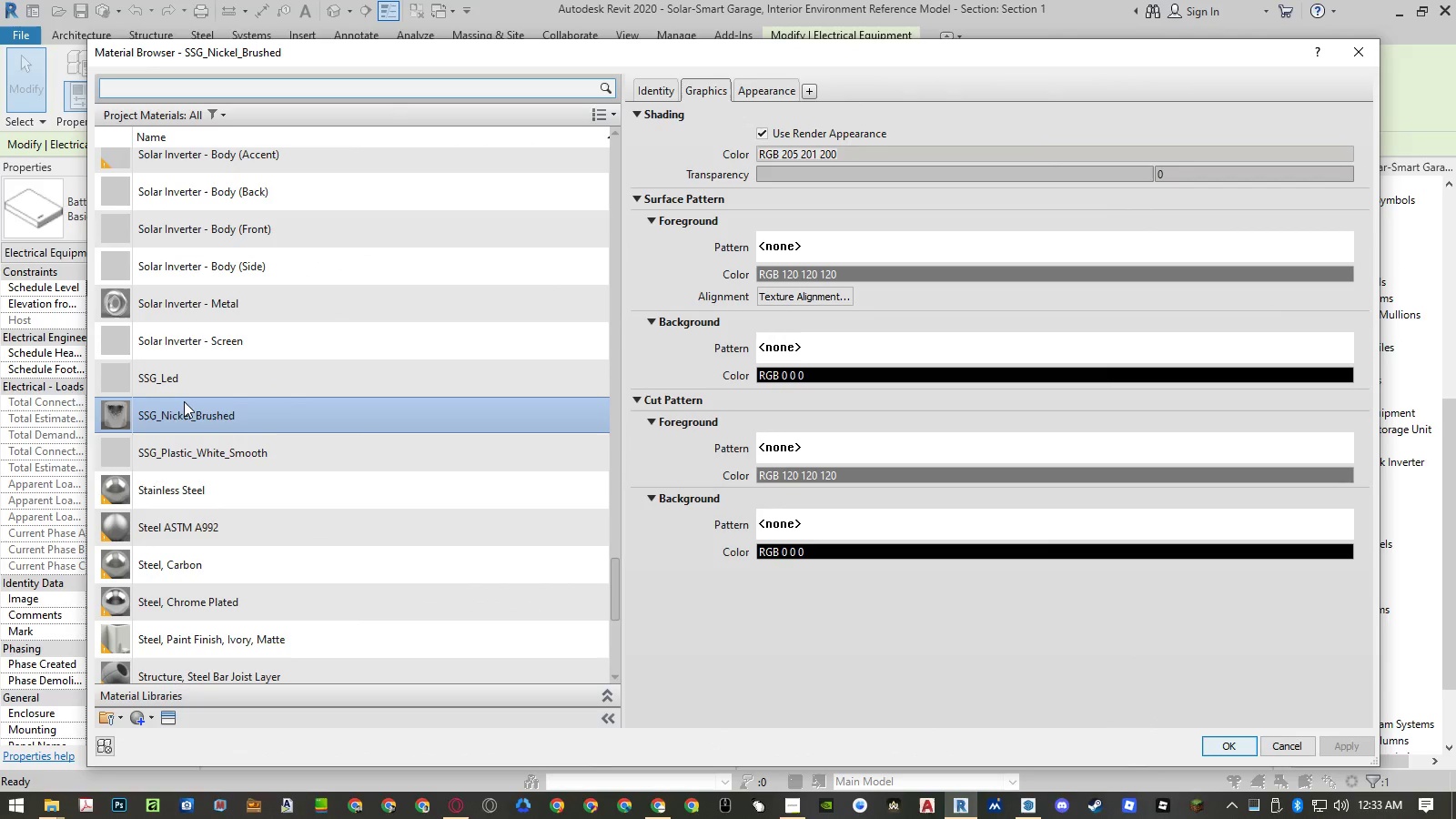 
left_click([169, 385])
 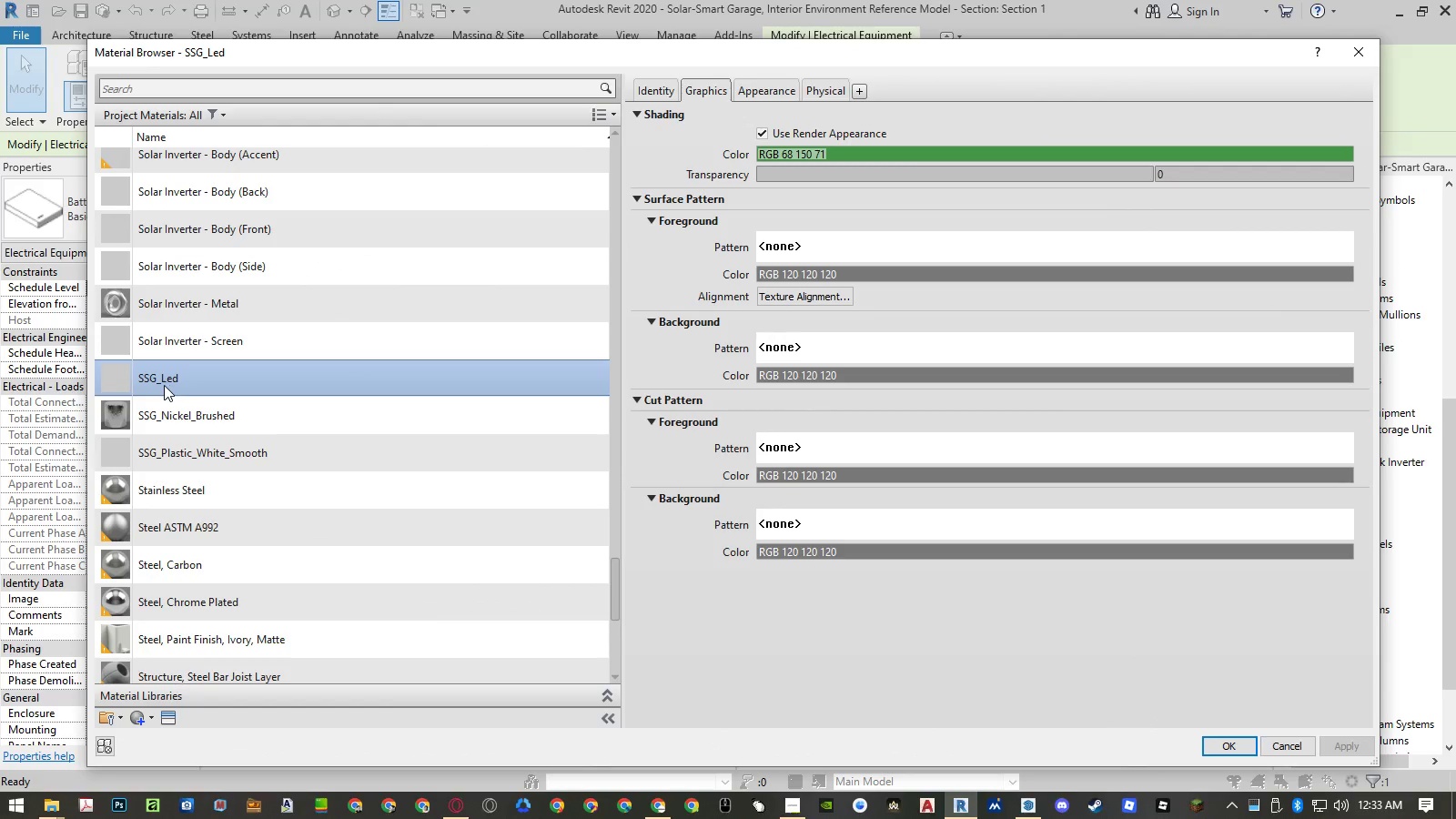 
right_click([162, 385])
 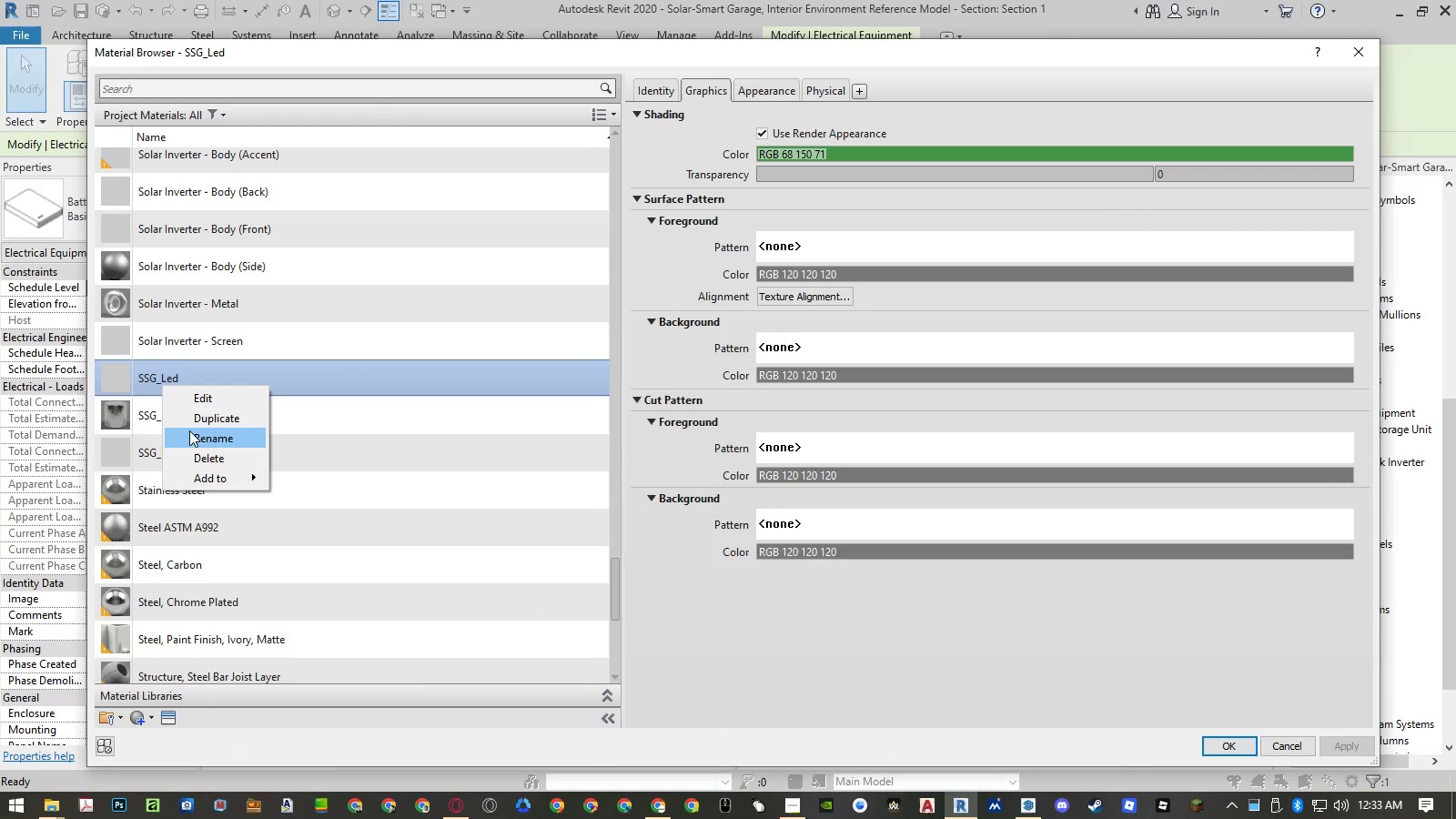 
left_click([189, 436])
 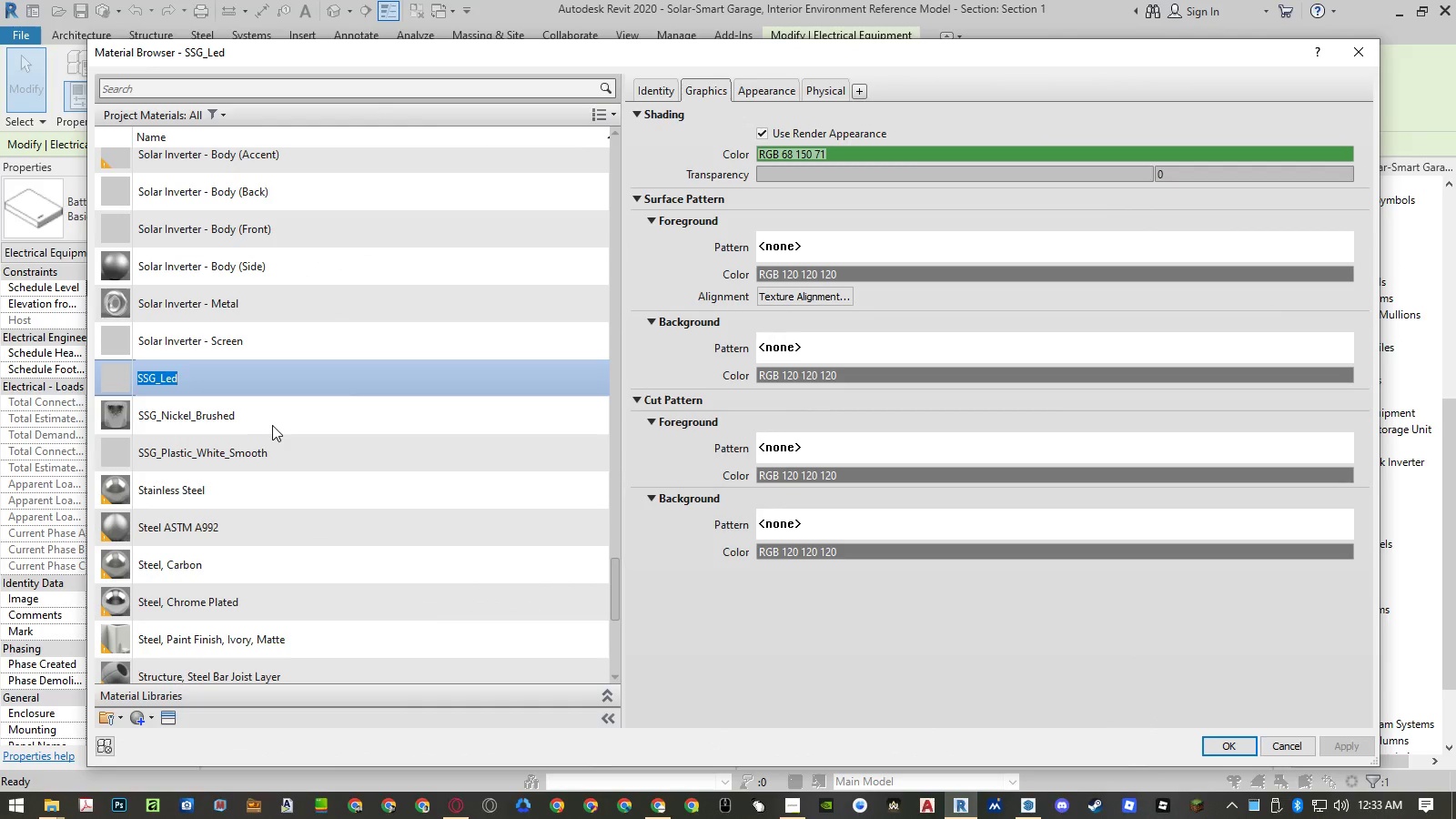 
key(Escape)
key(Escape)
type(mat)
 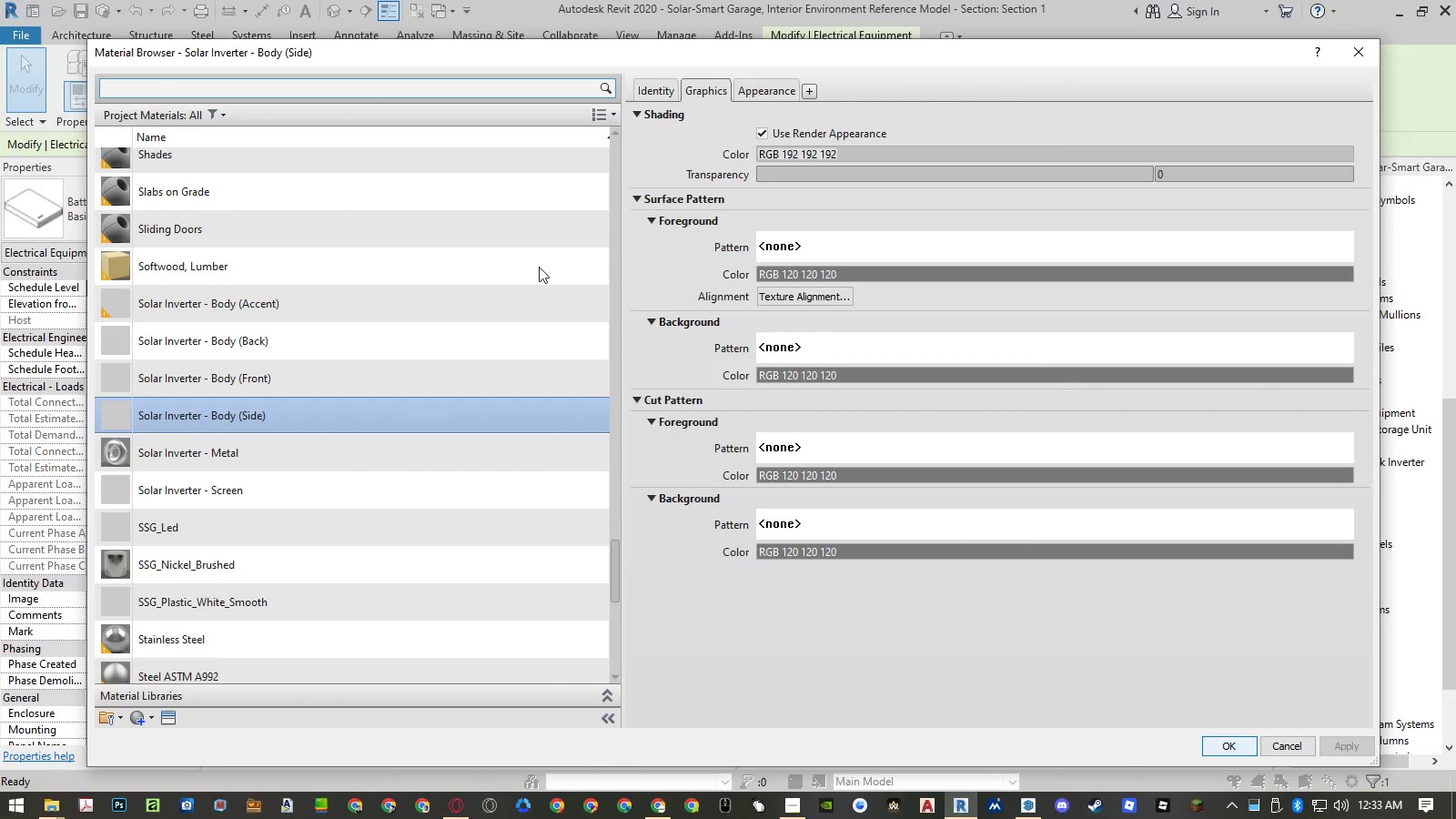 
left_click([416, 374])
 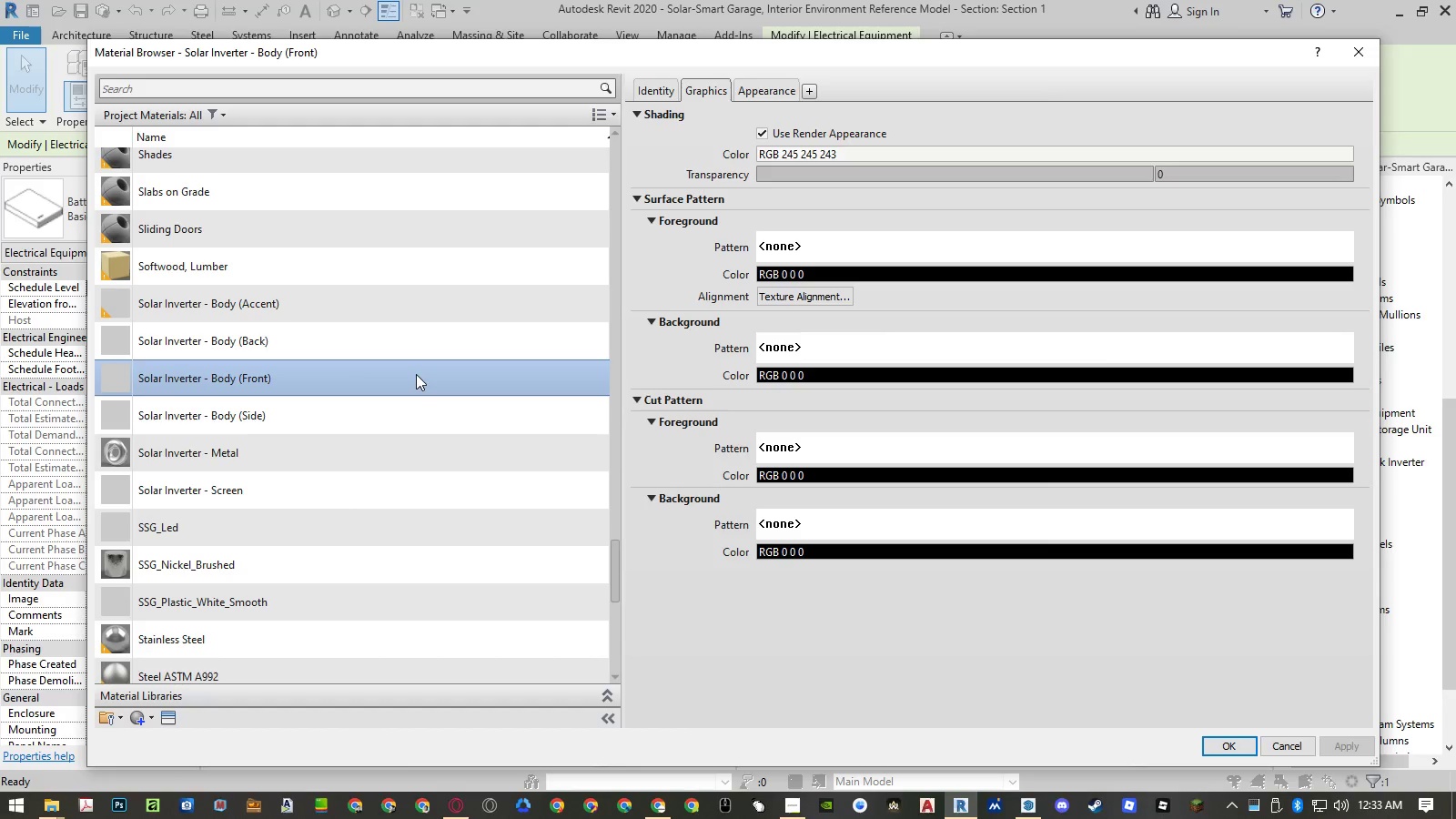 
type(ss)
 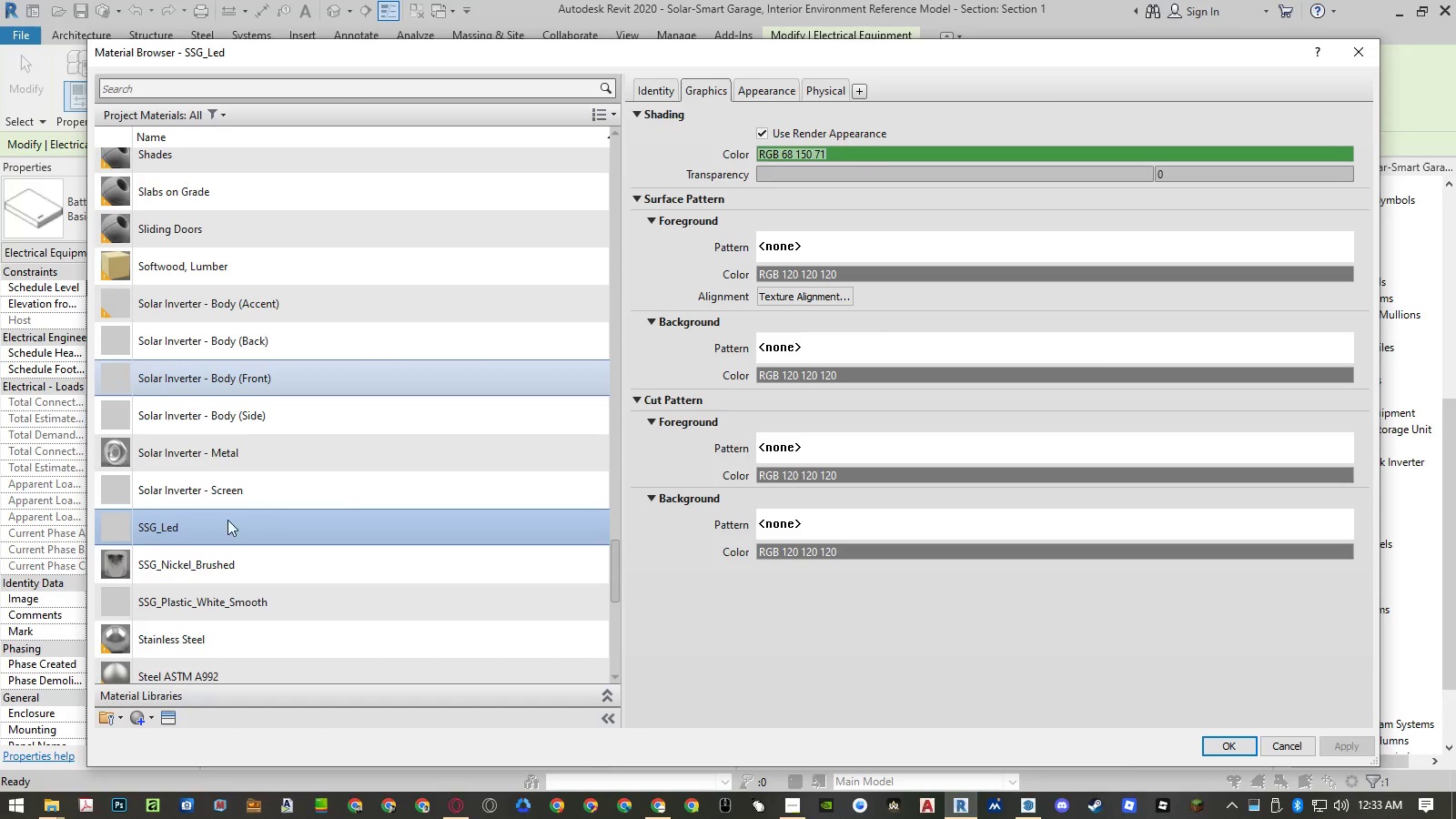 
right_click([197, 527])
 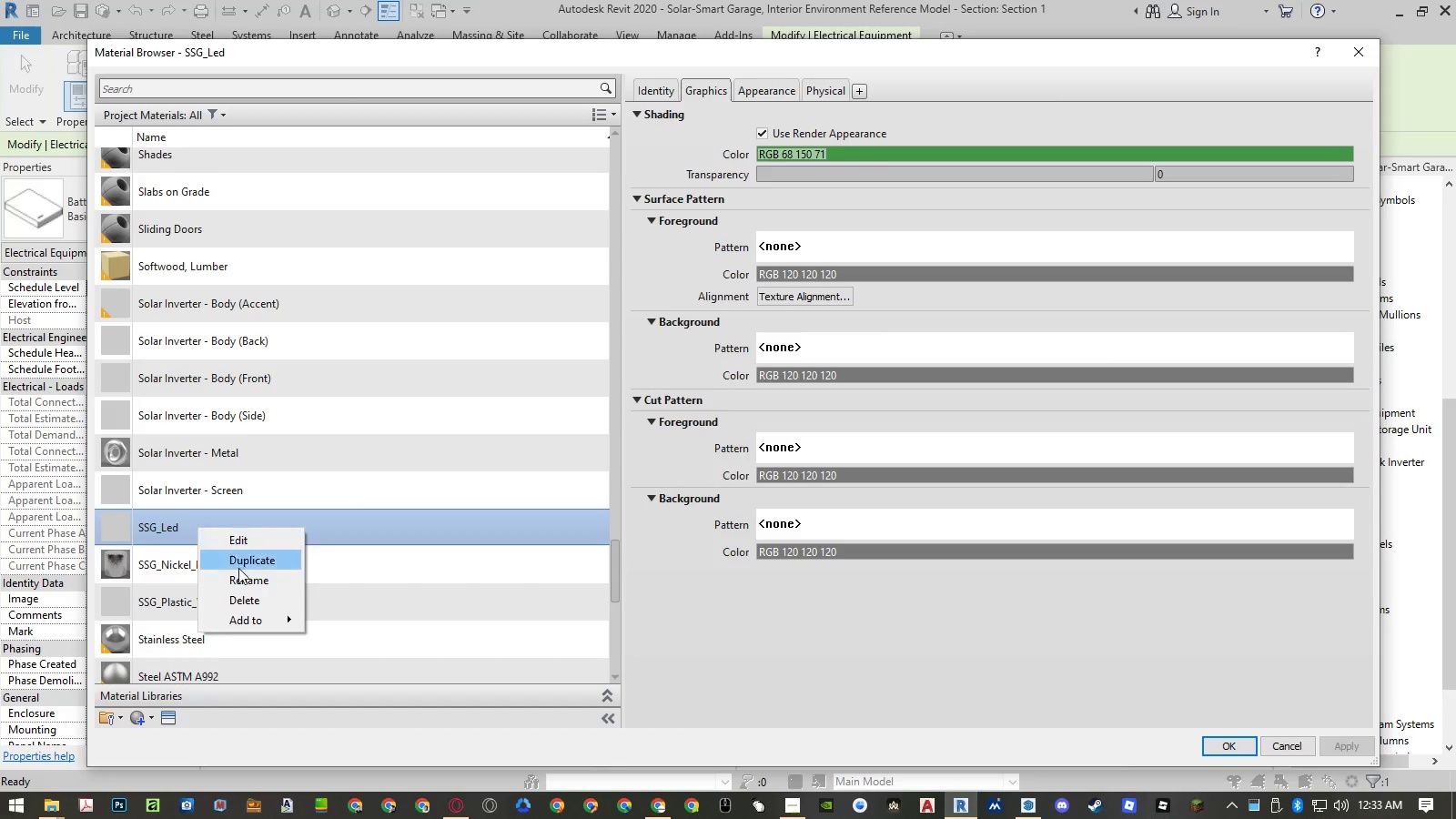 
left_click([238, 577])
 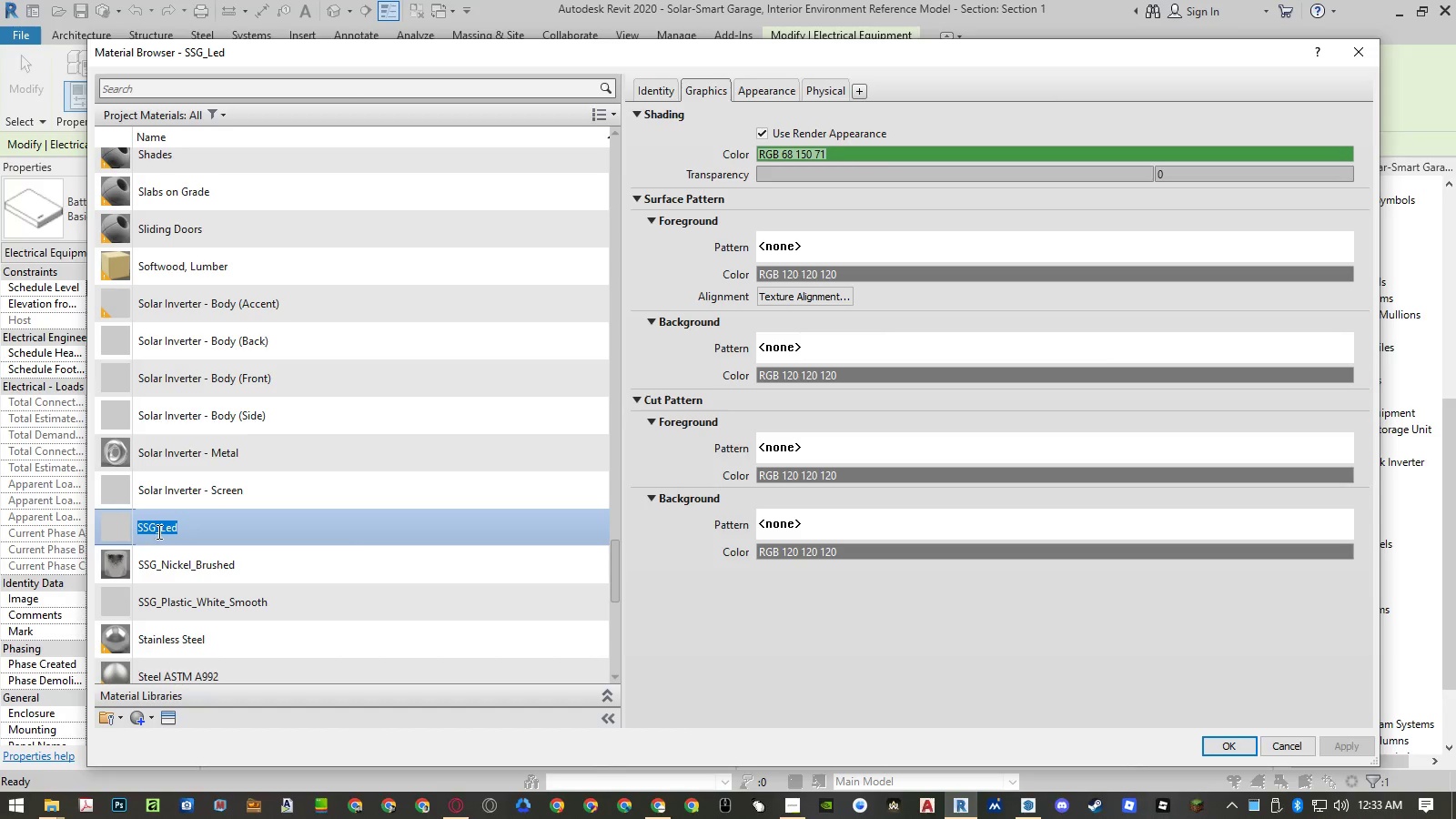 
left_click_drag(start_coordinate=[158, 531], to_coordinate=[126, 534])
 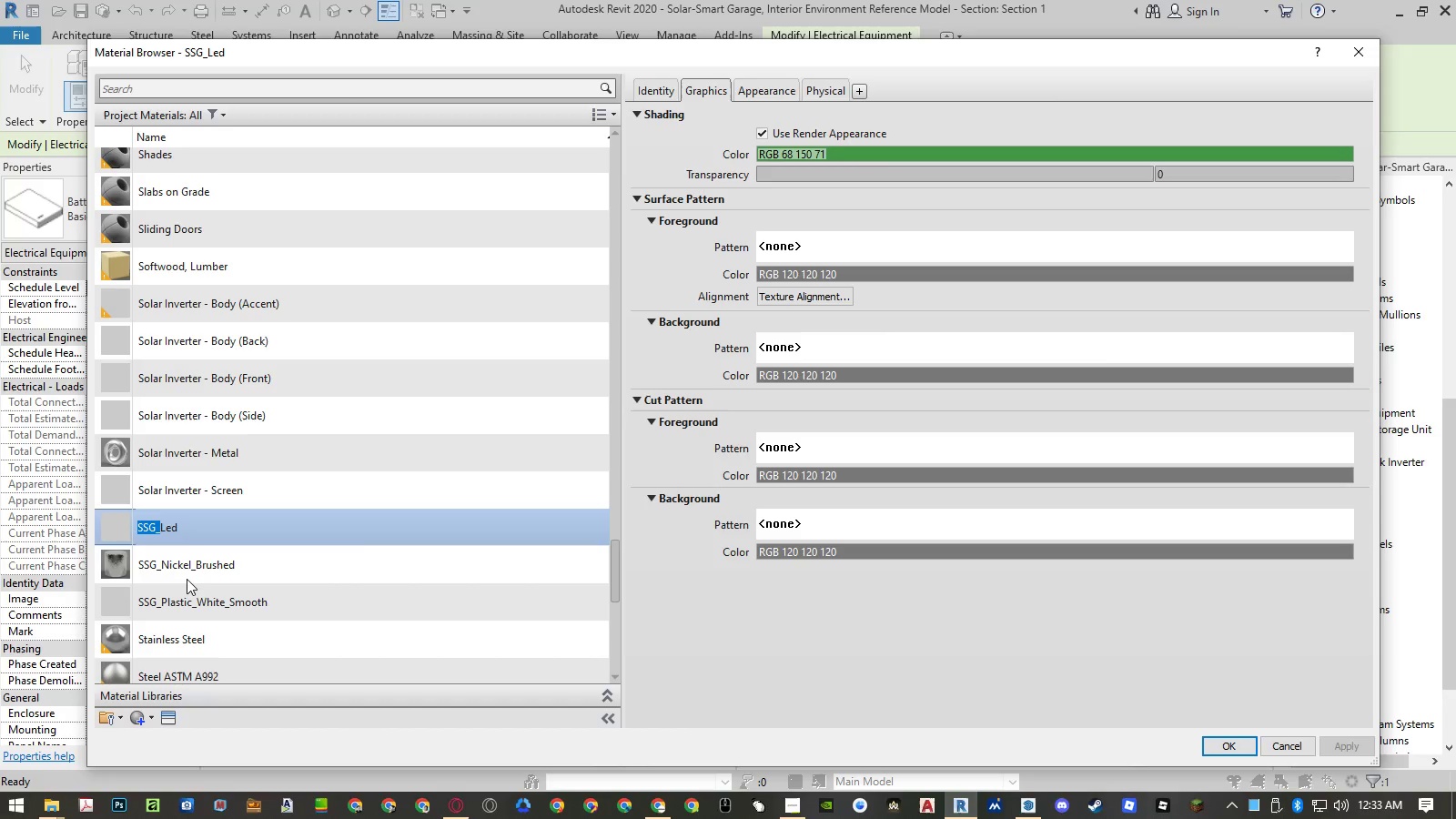 
type(Battery)
 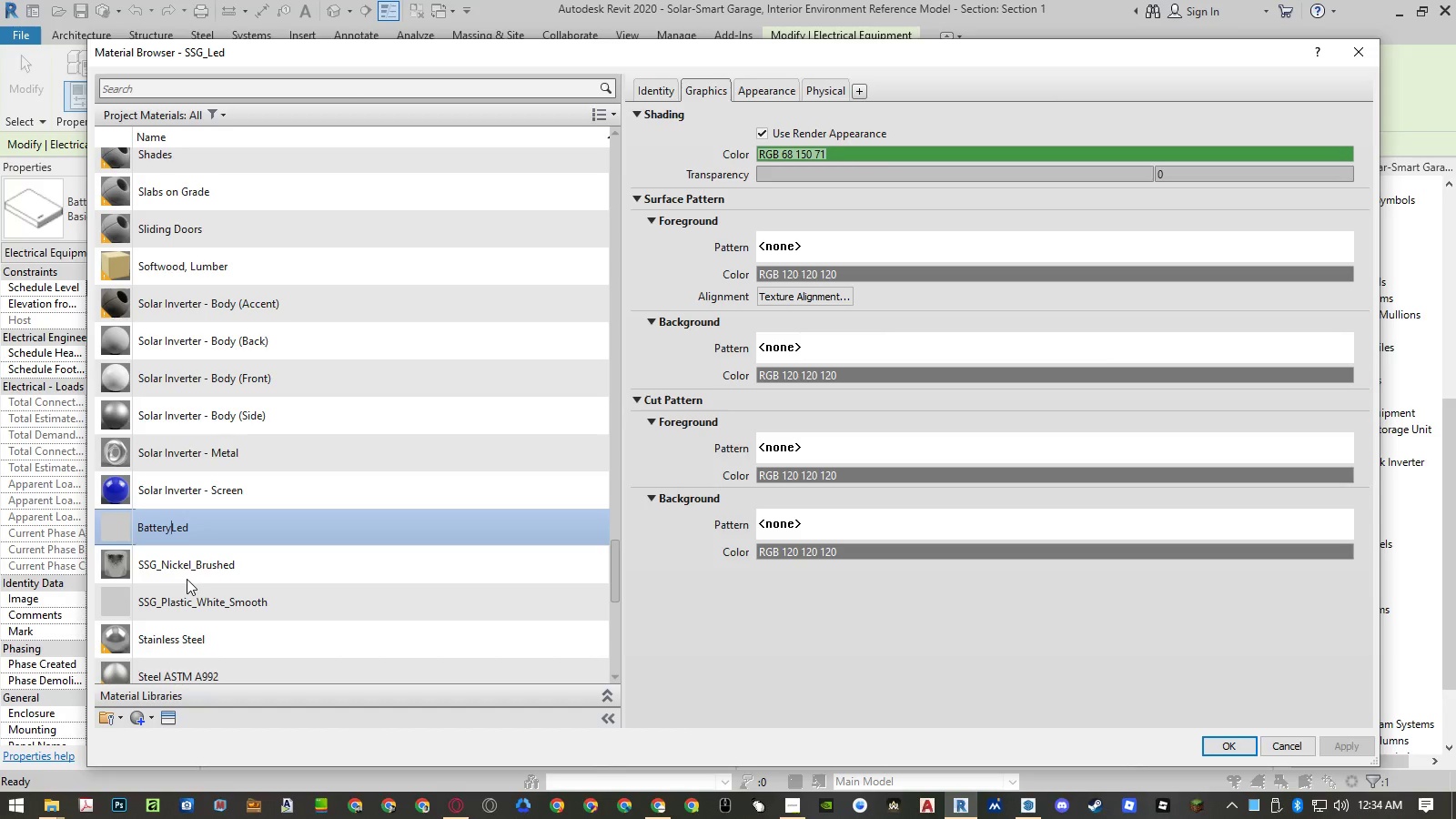 
type( Unit - [Home])
 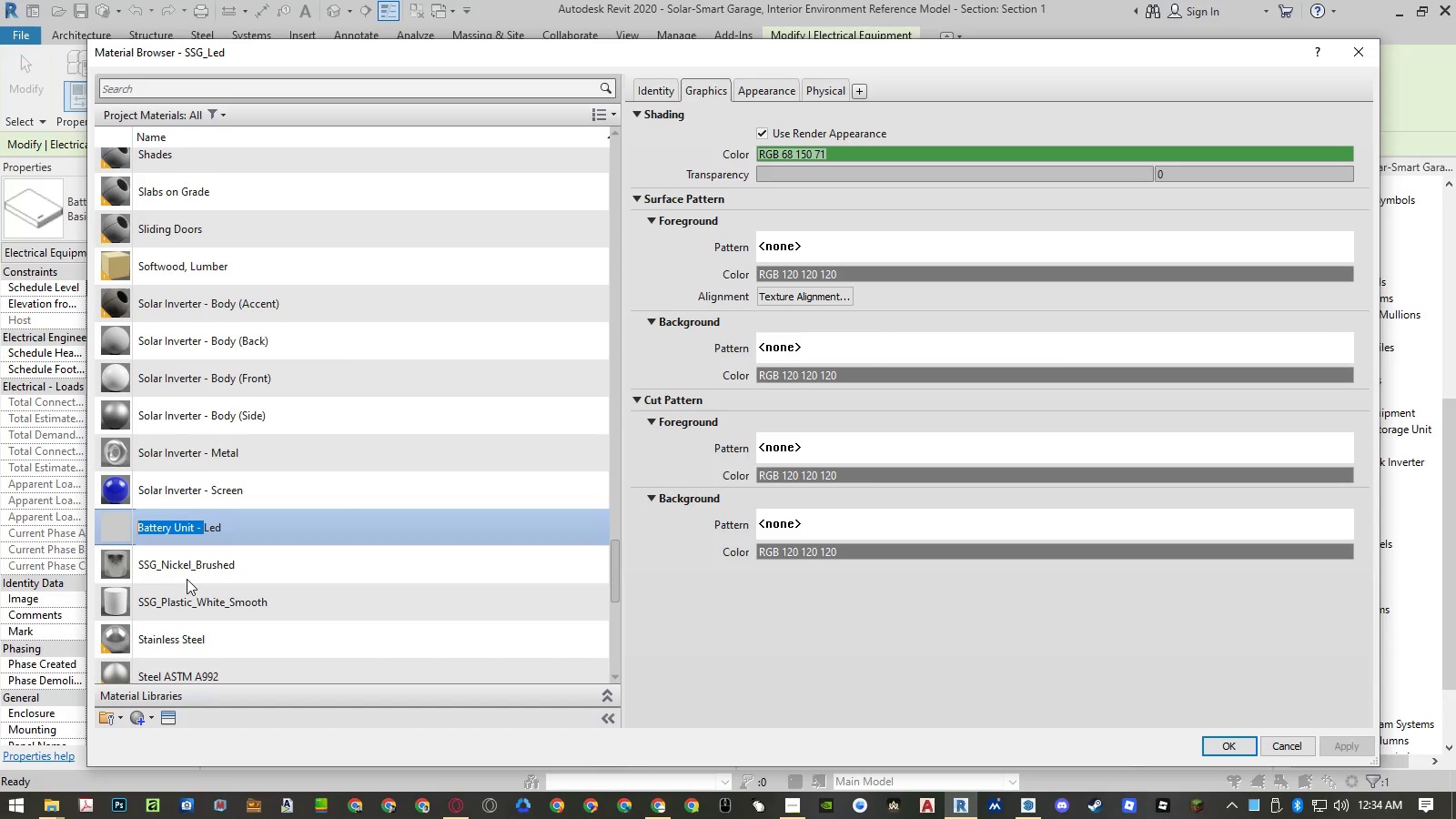 
key(Control+C)
 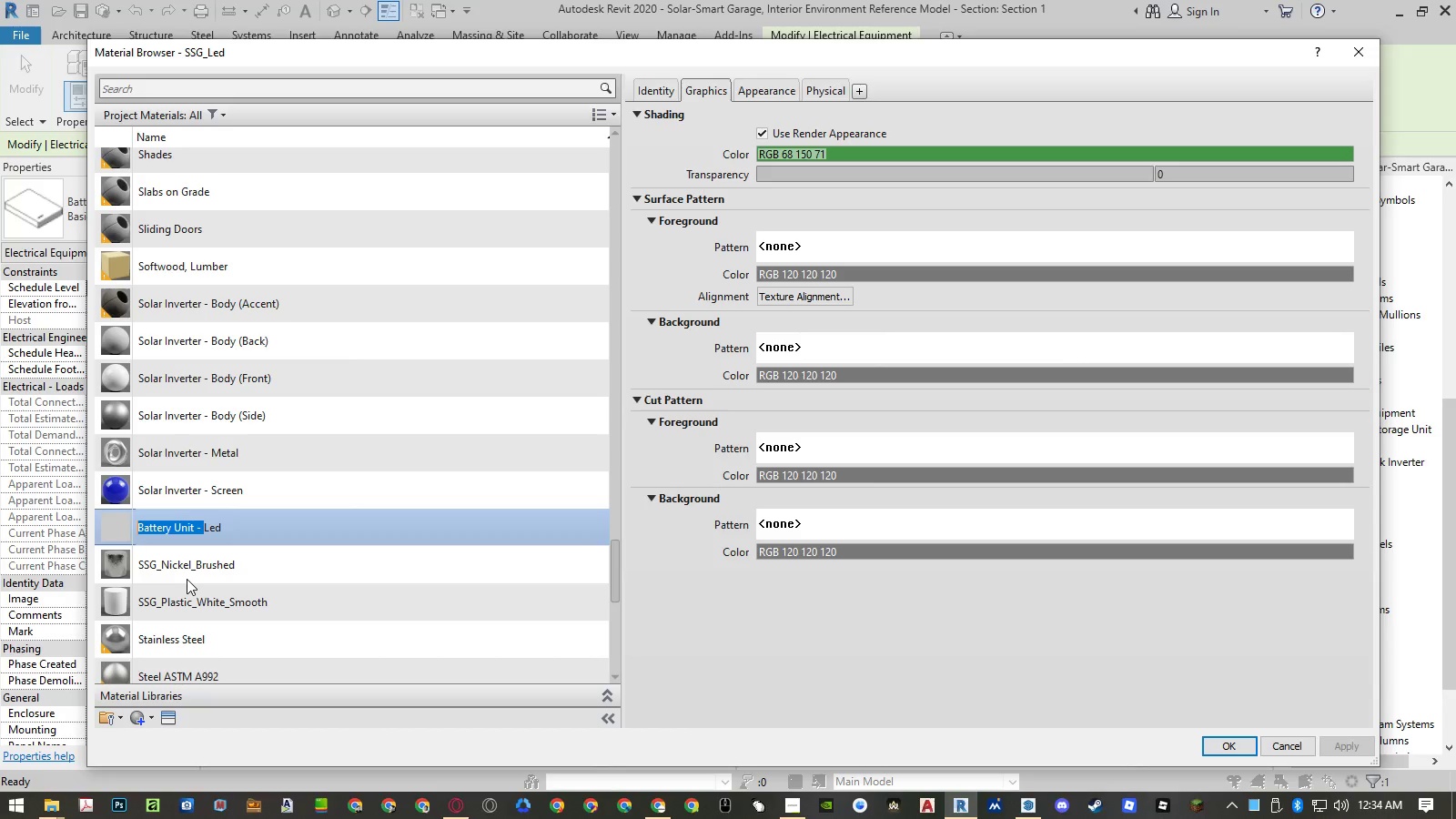 
key(Enter)
 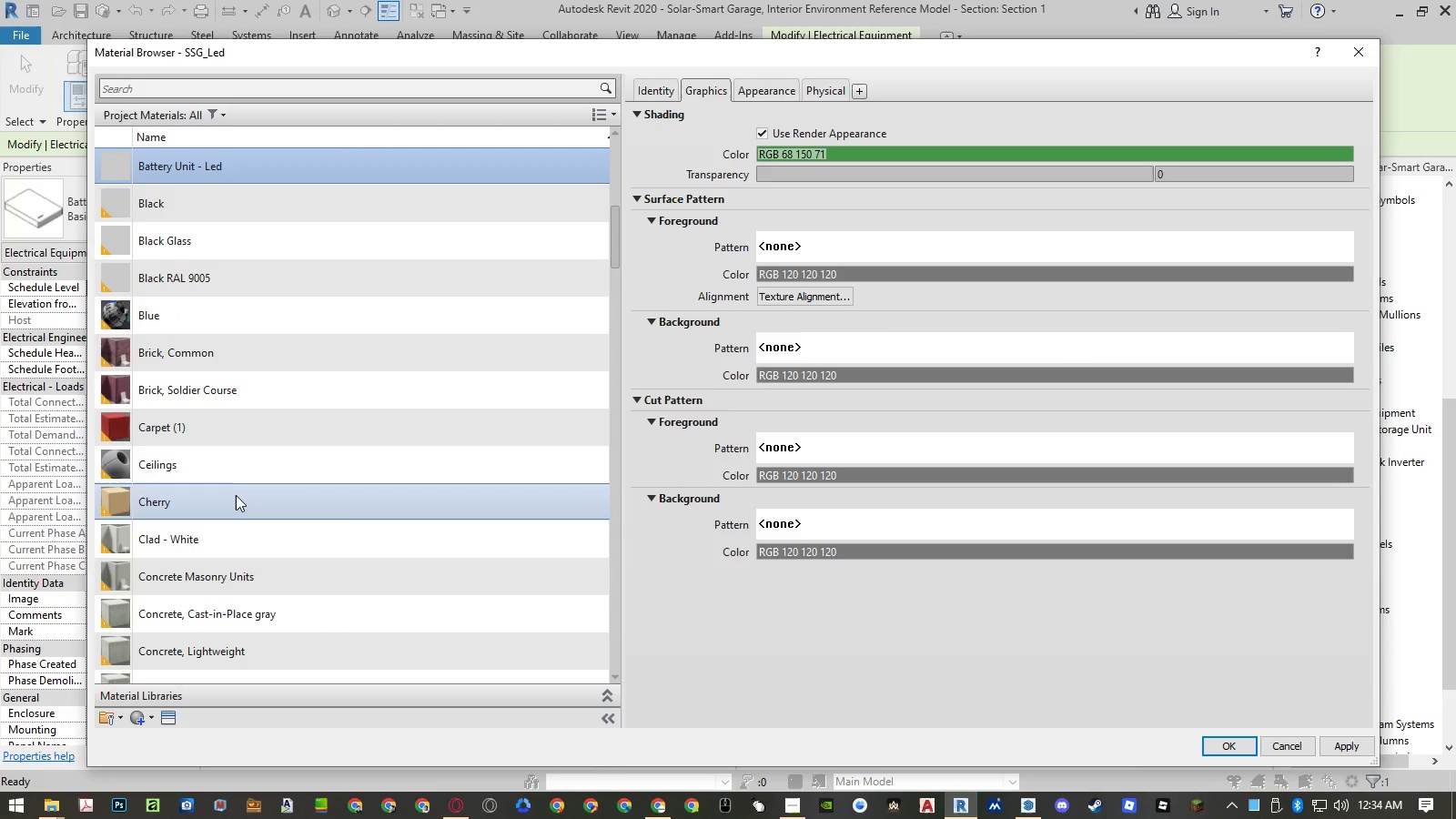 
left_click([237, 494])
 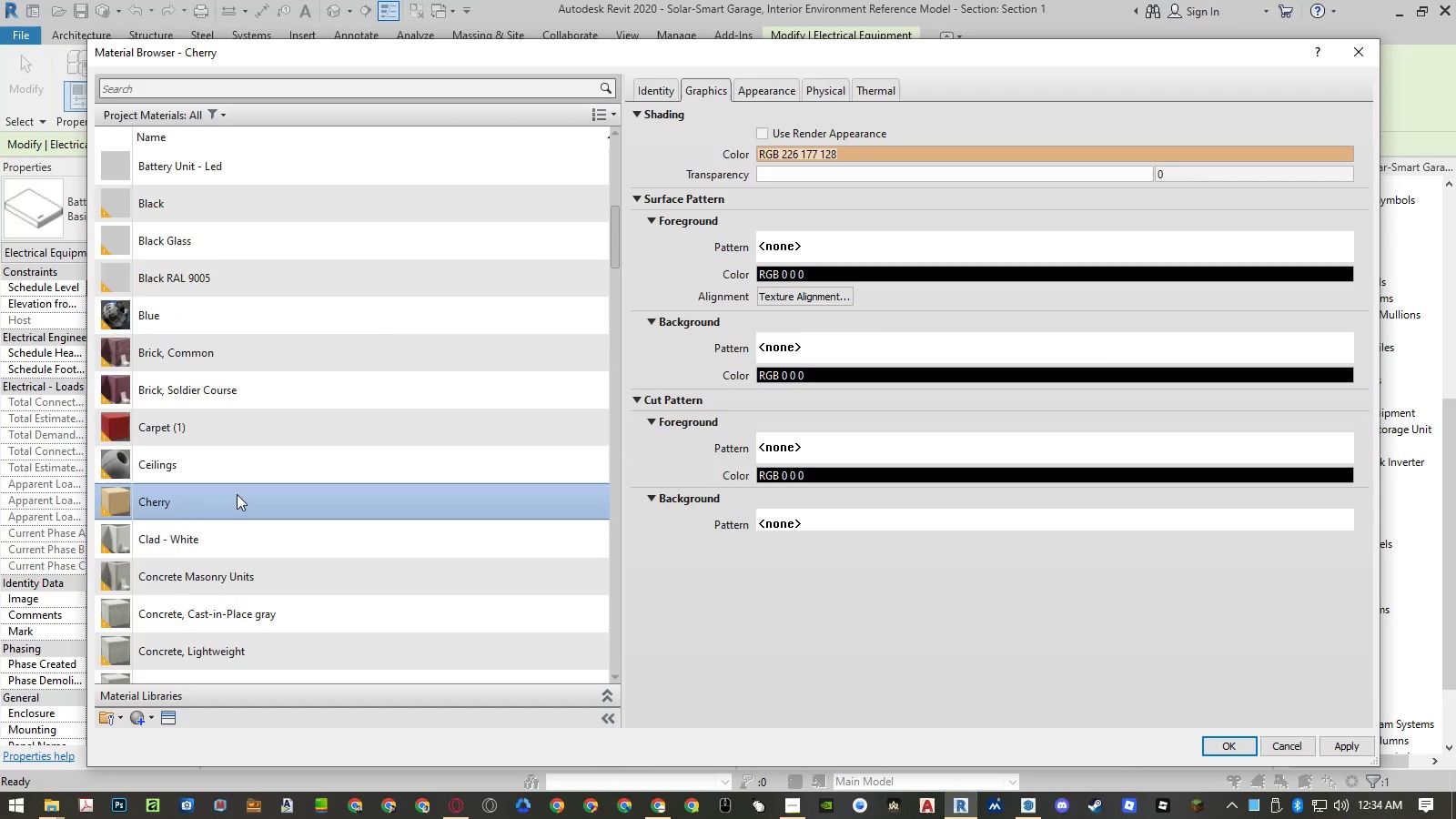 
key(S)
 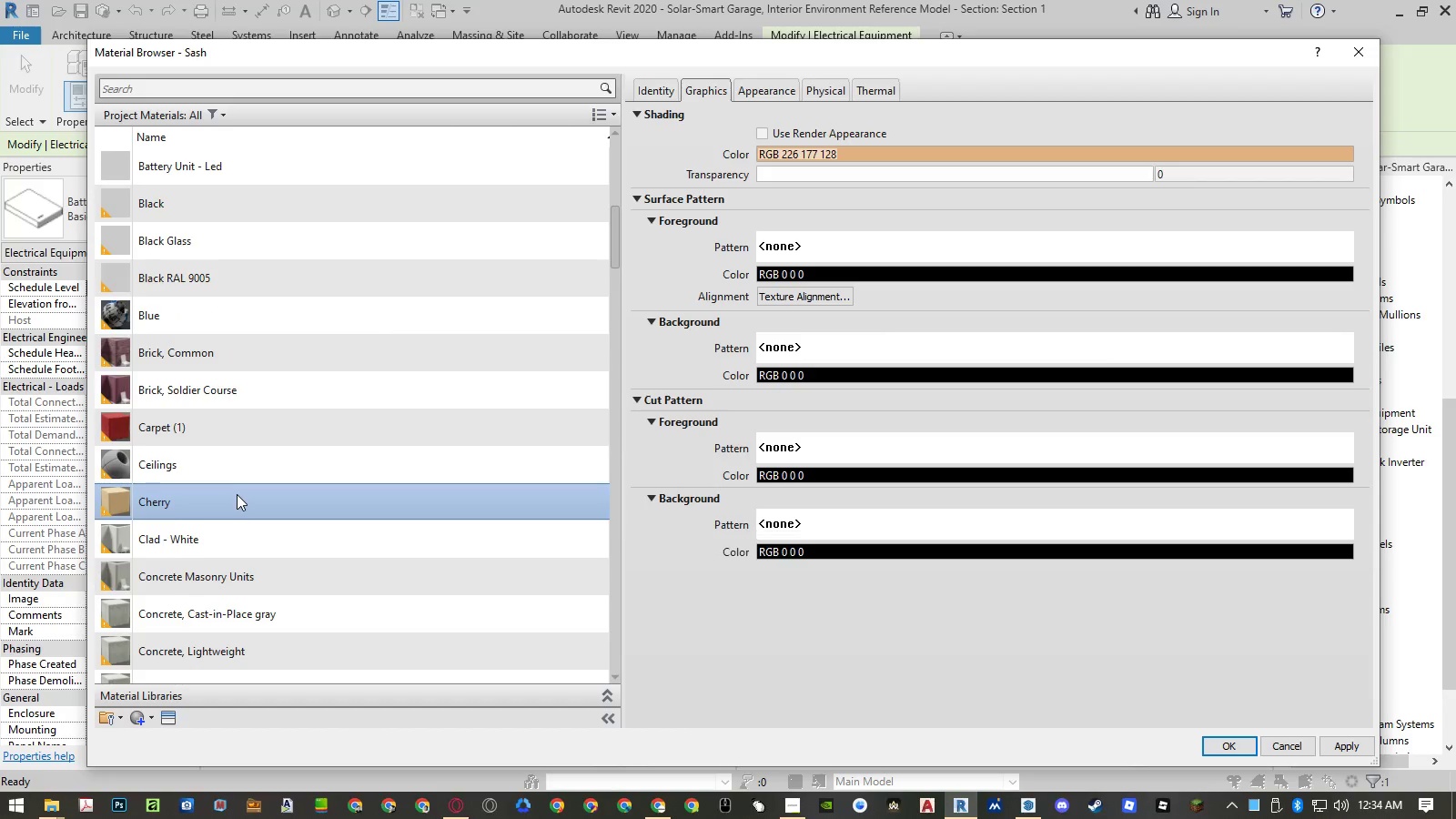 
hold_key(key=S, duration=9.48)
 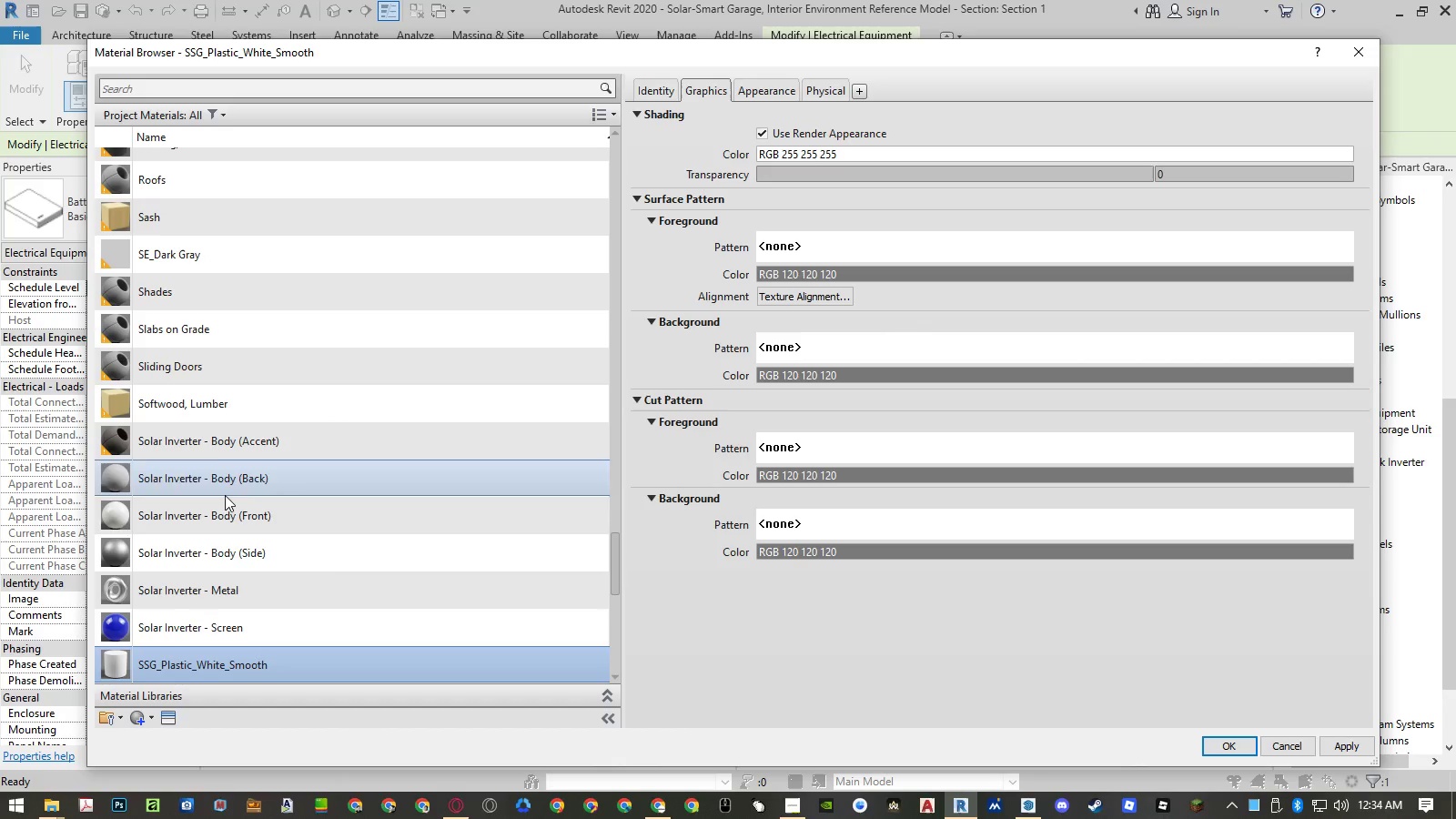 
scroll: coordinate [198, 645], scroll_direction: down, amount: 2.0
 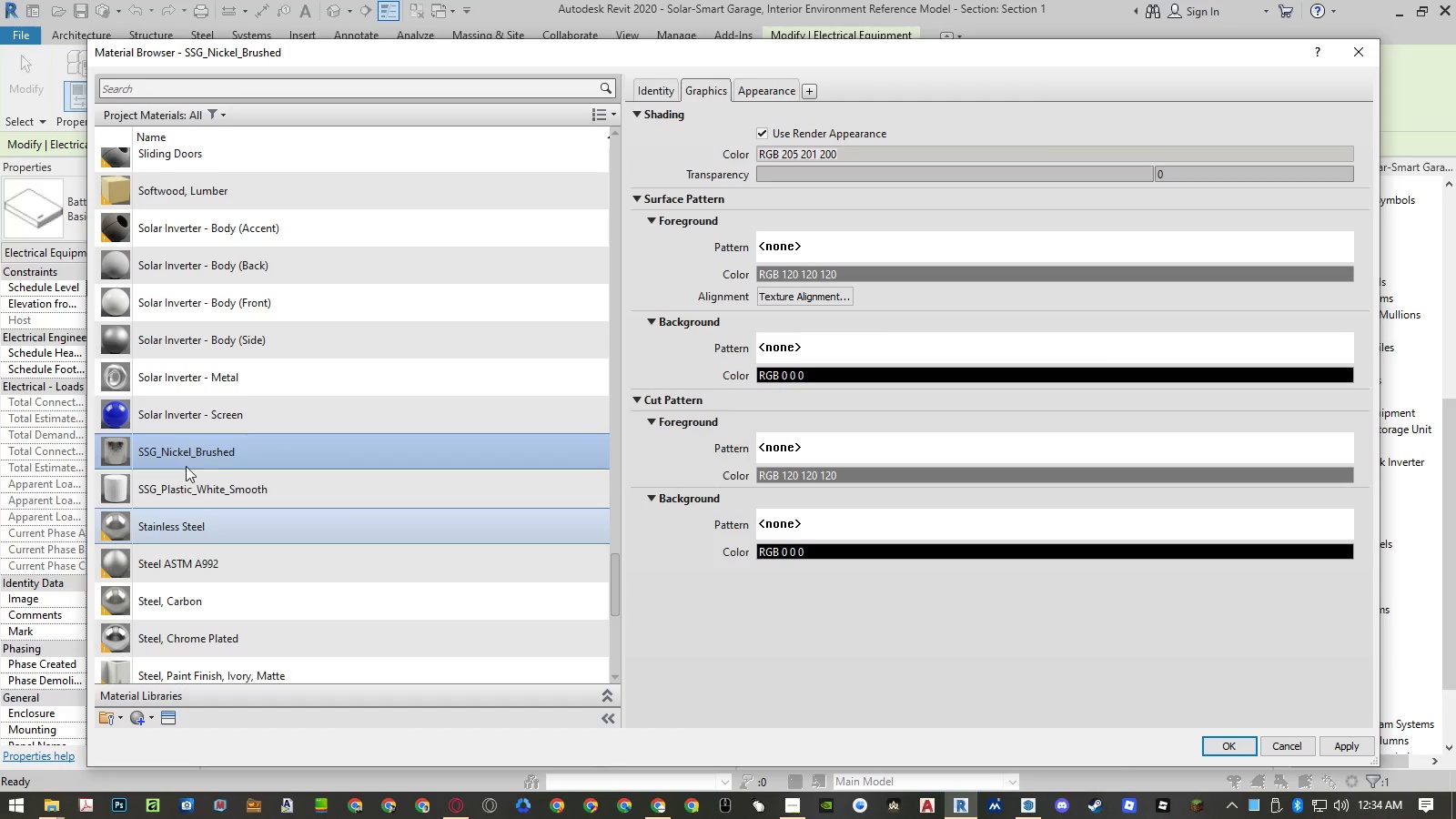 
right_click([186, 447])
 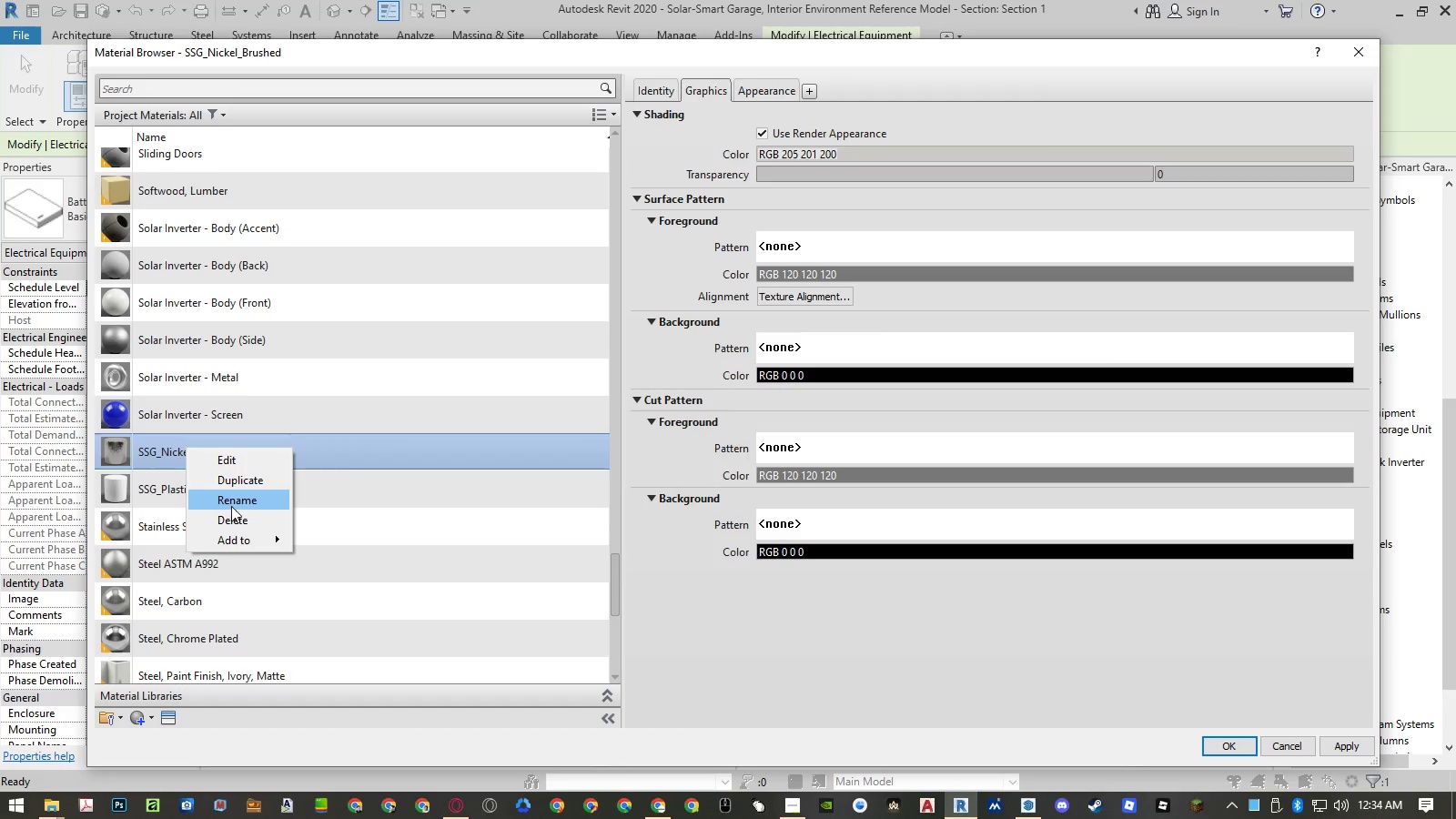 
left_click([231, 506])
 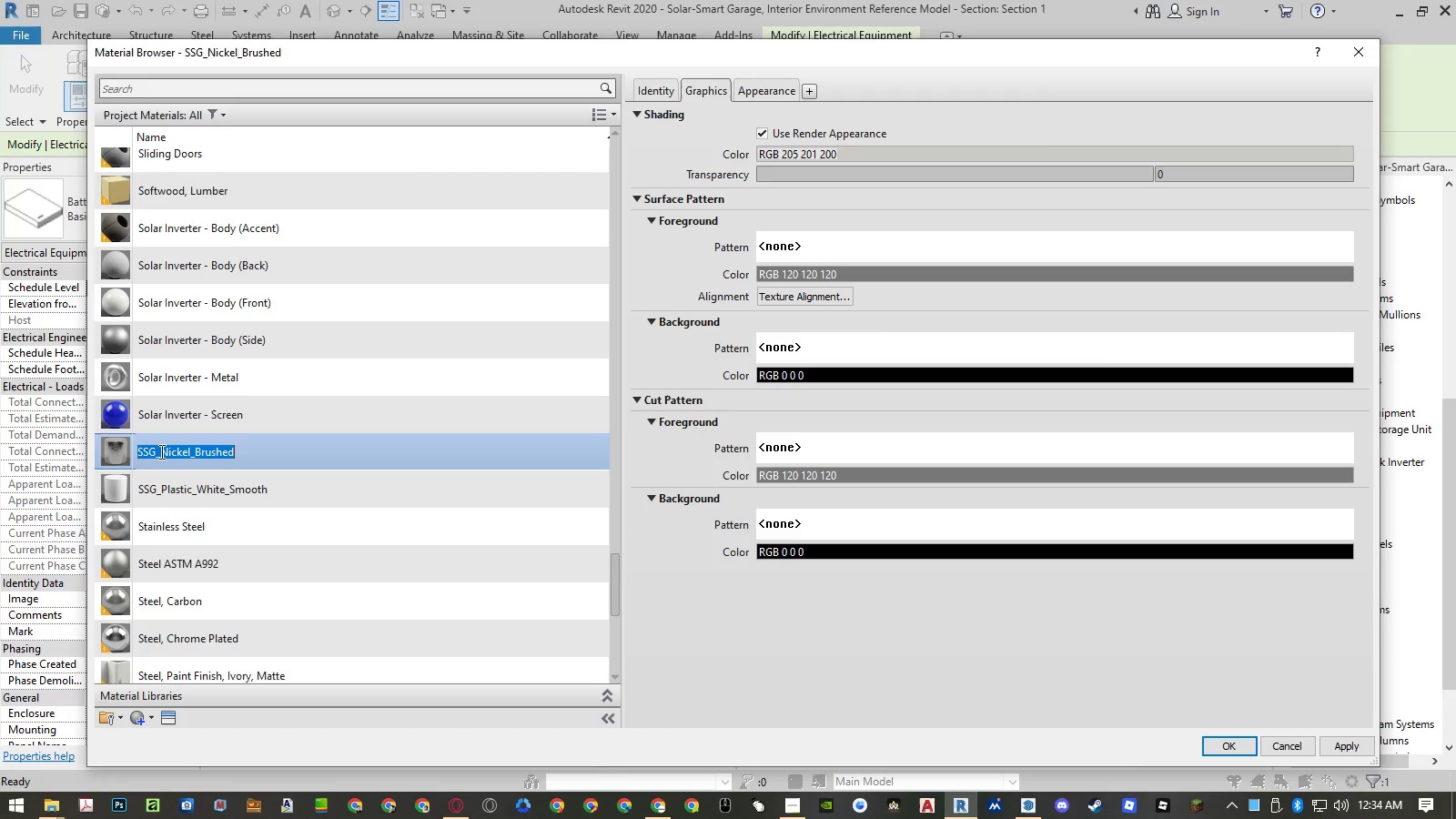 
left_click_drag(start_coordinate=[160, 451], to_coordinate=[56, 448])
 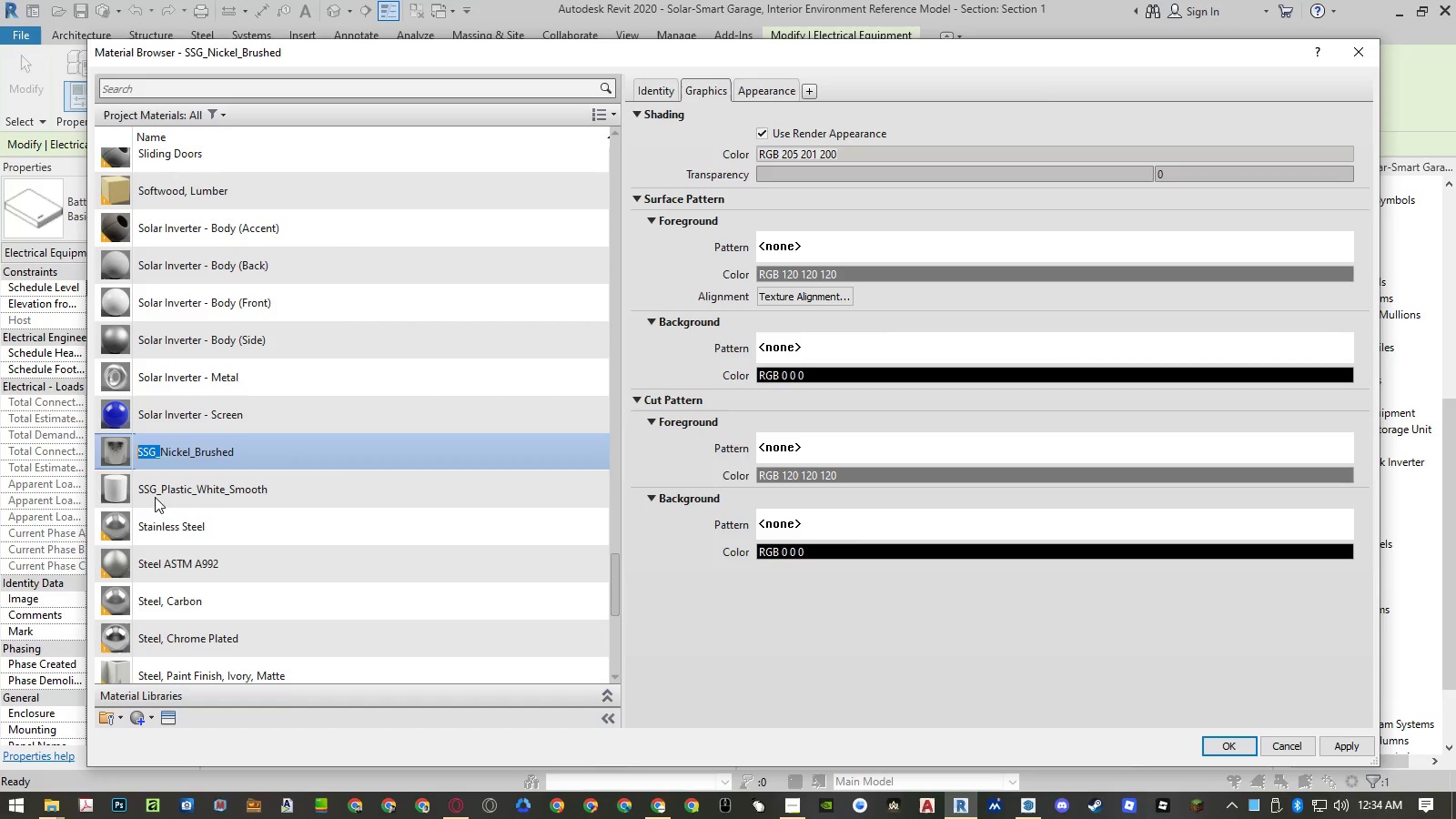 
key(Control+ControlLeft)
 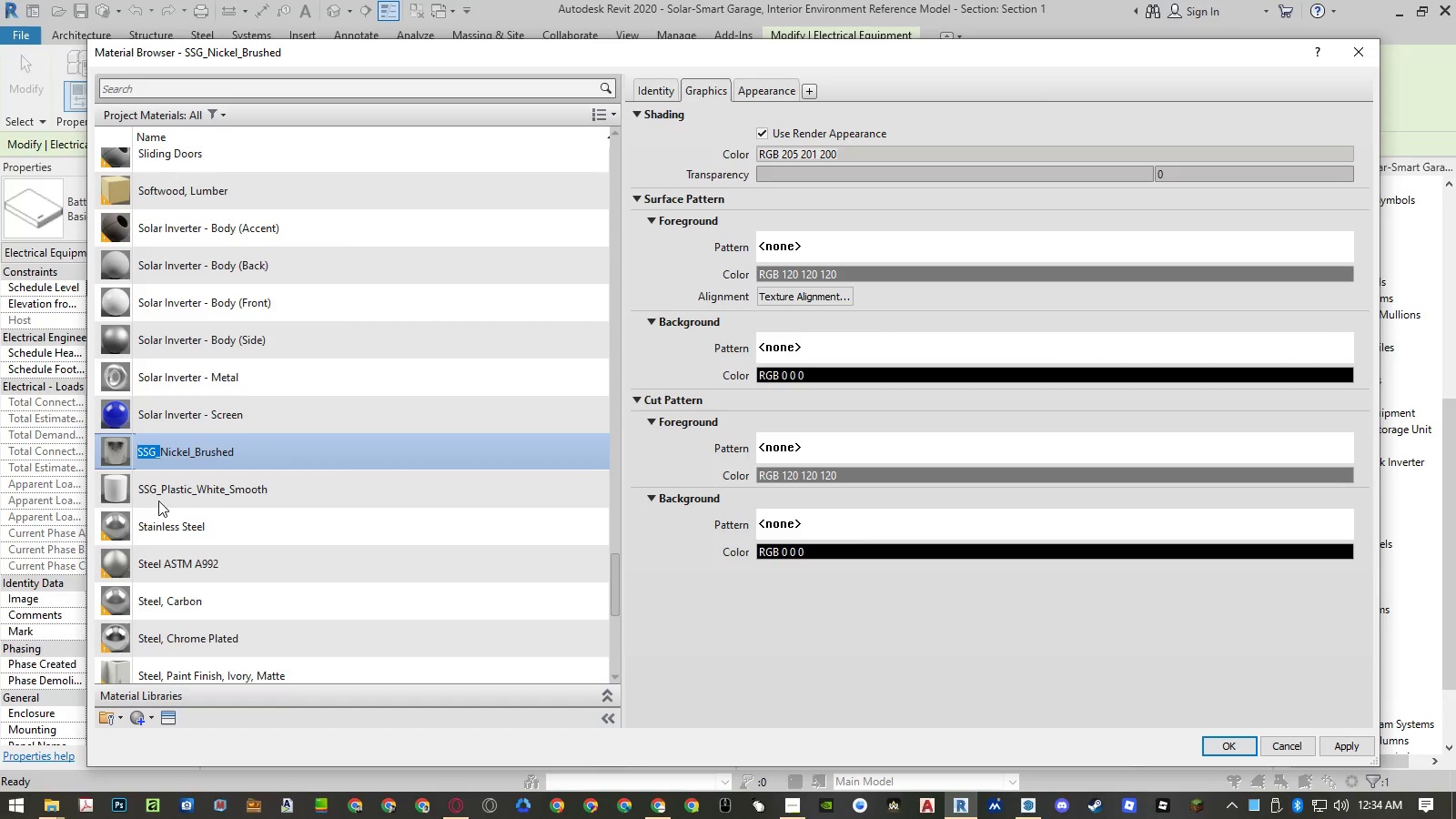 
key(Control+V)
 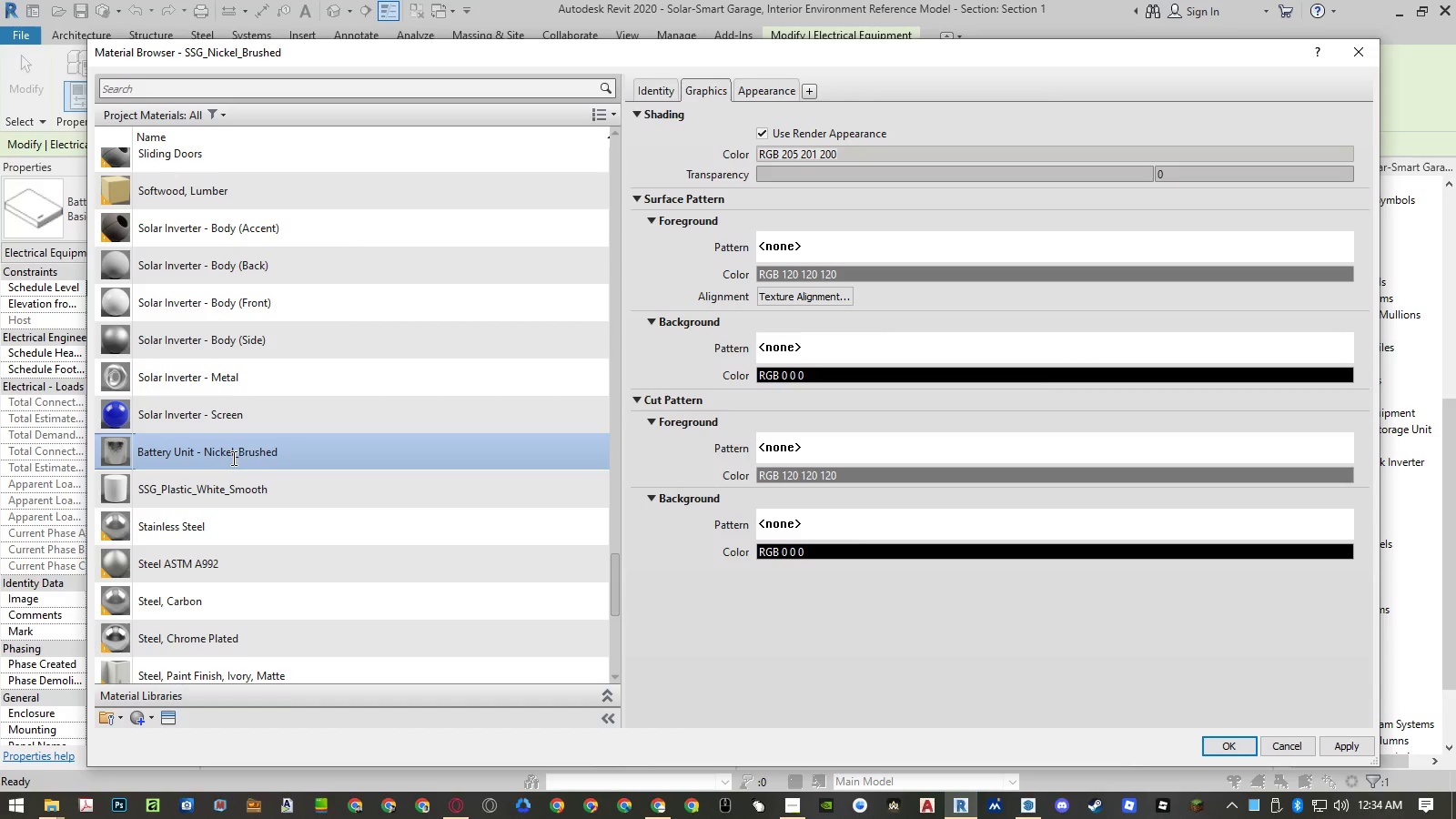 
left_click_drag(start_coordinate=[235, 458], to_coordinate=[240, 458])
 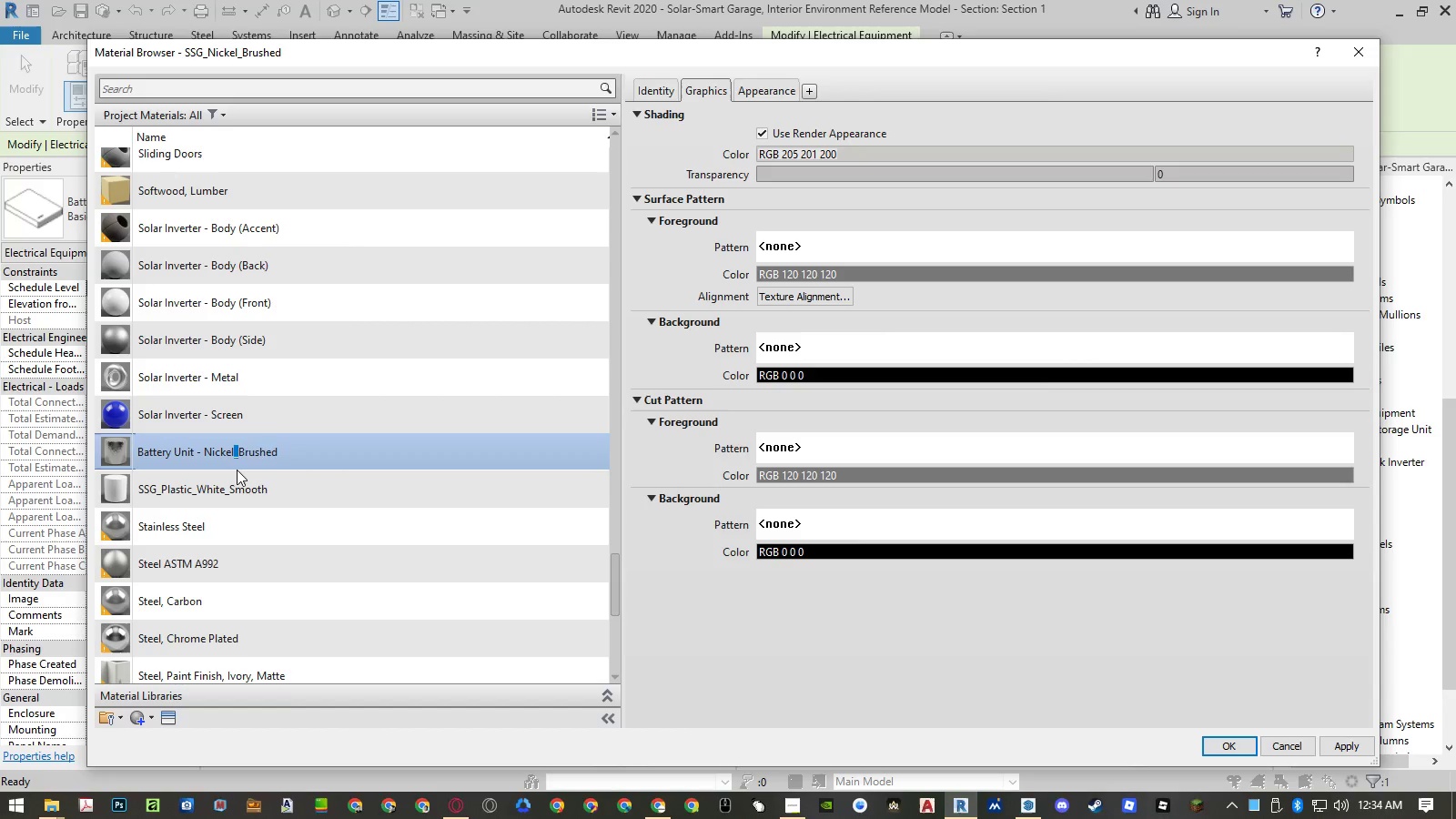 
key(Space)
 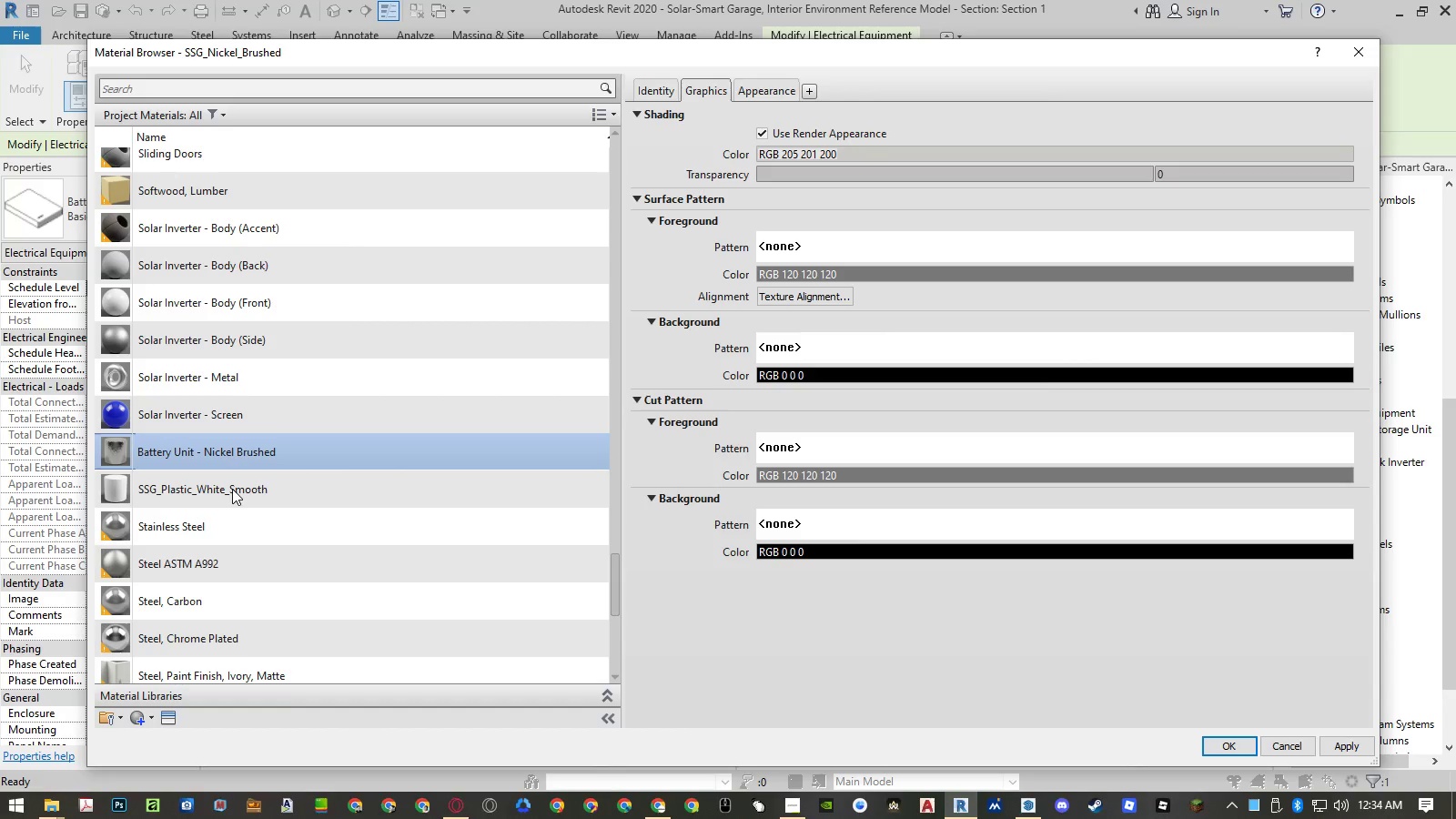 
left_click([232, 489])
 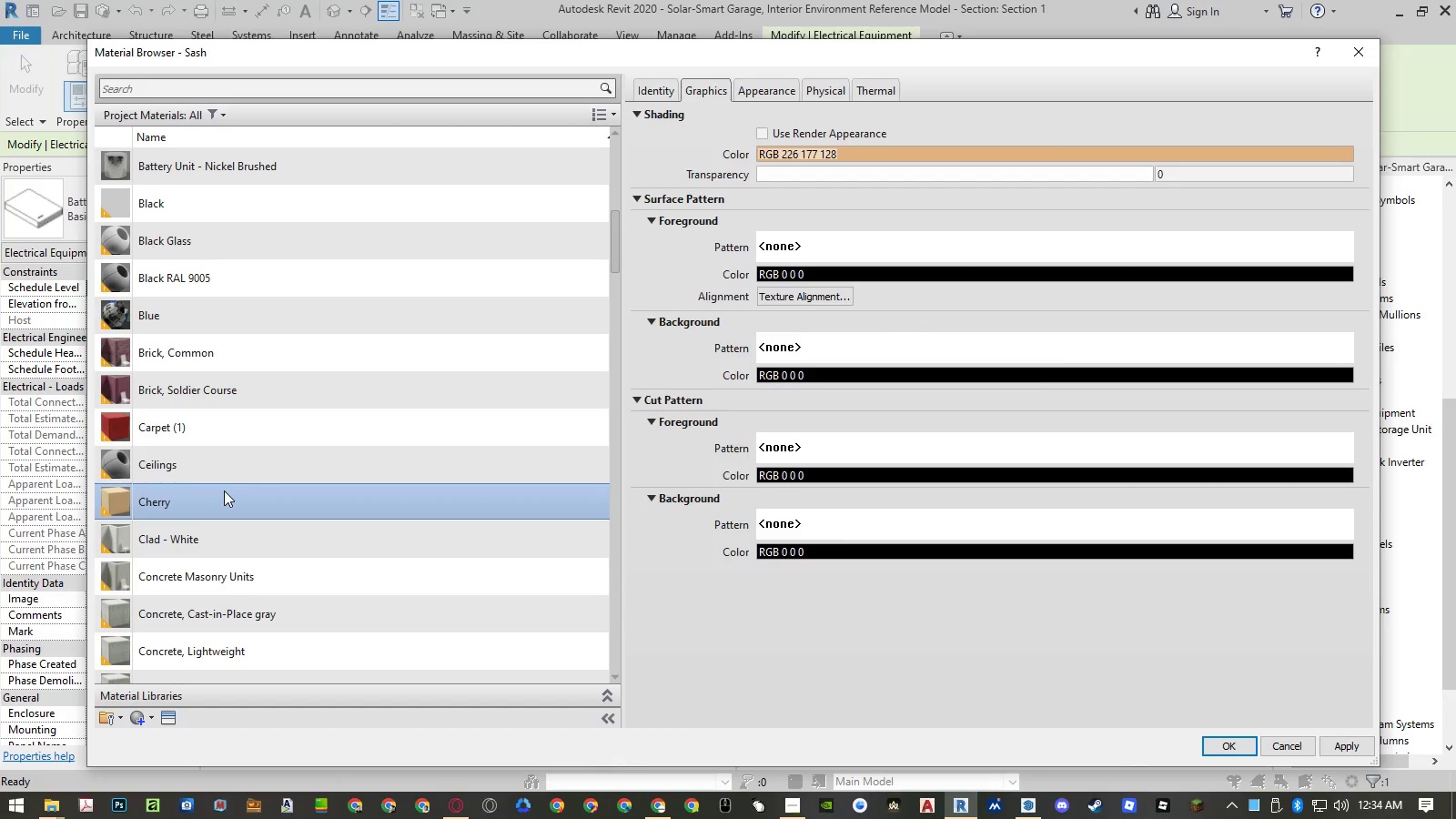 
key(S)
 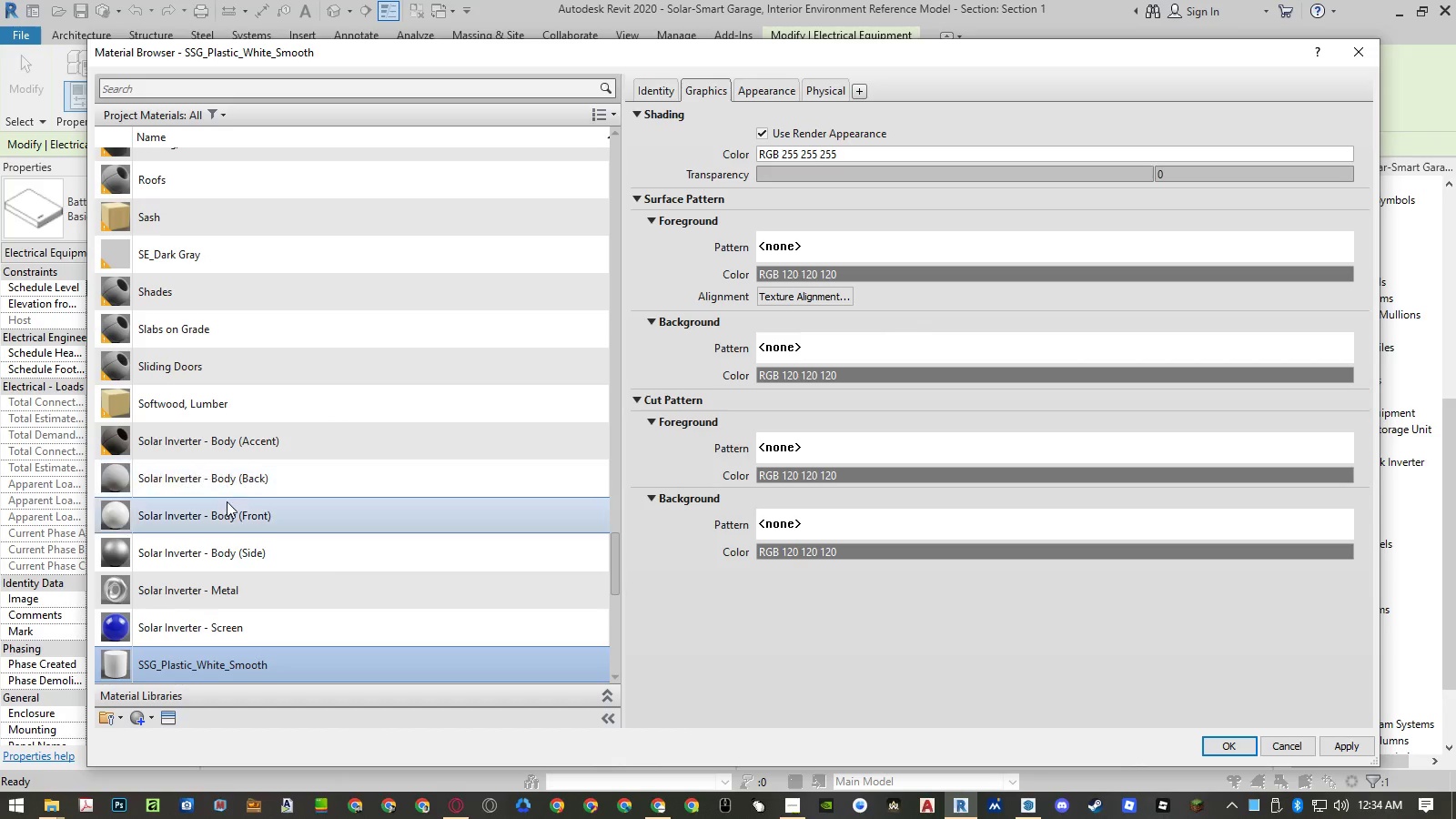 
scroll: coordinate [228, 503], scroll_direction: down, amount: 2.0
 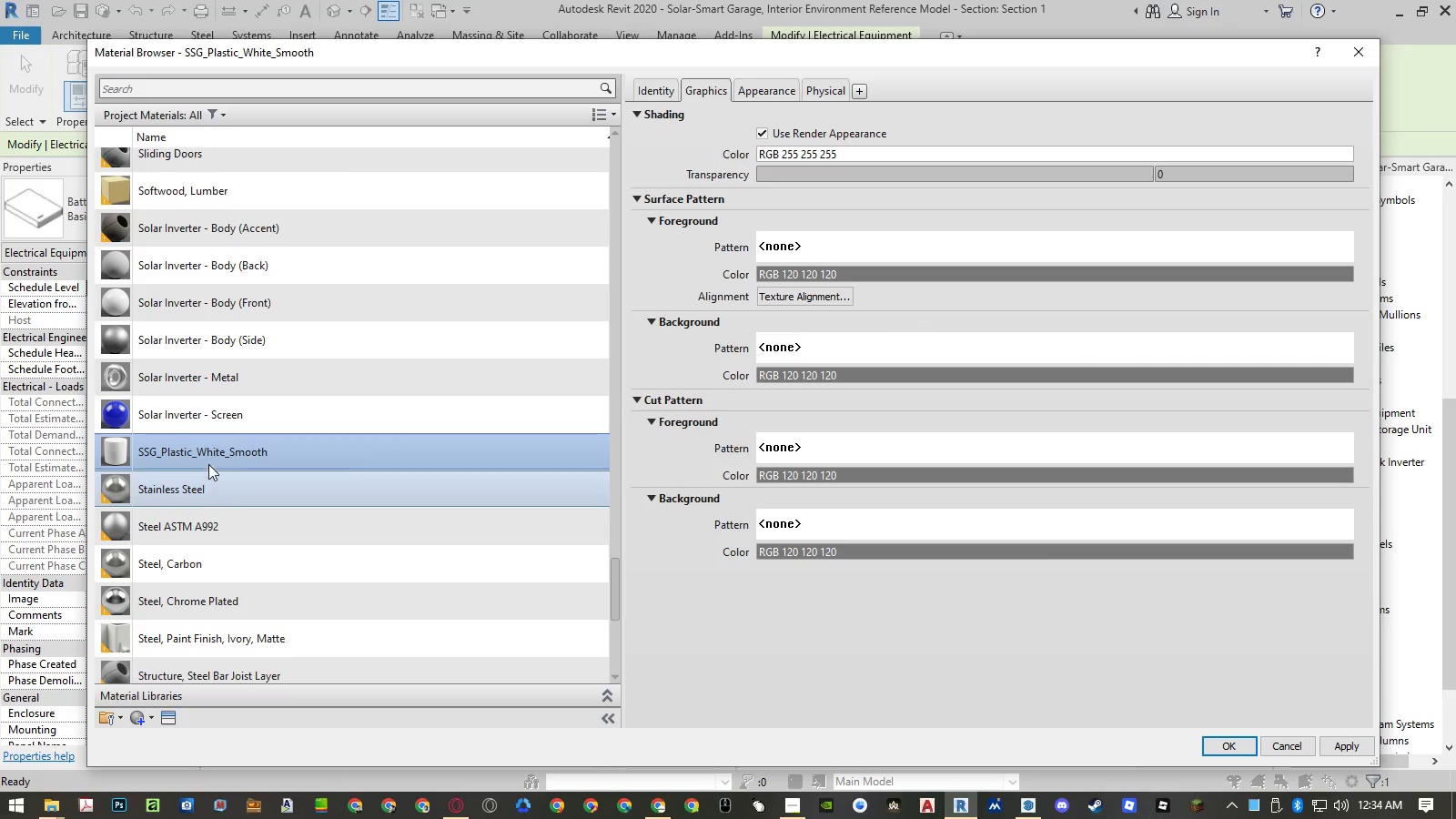 
right_click([202, 450])
 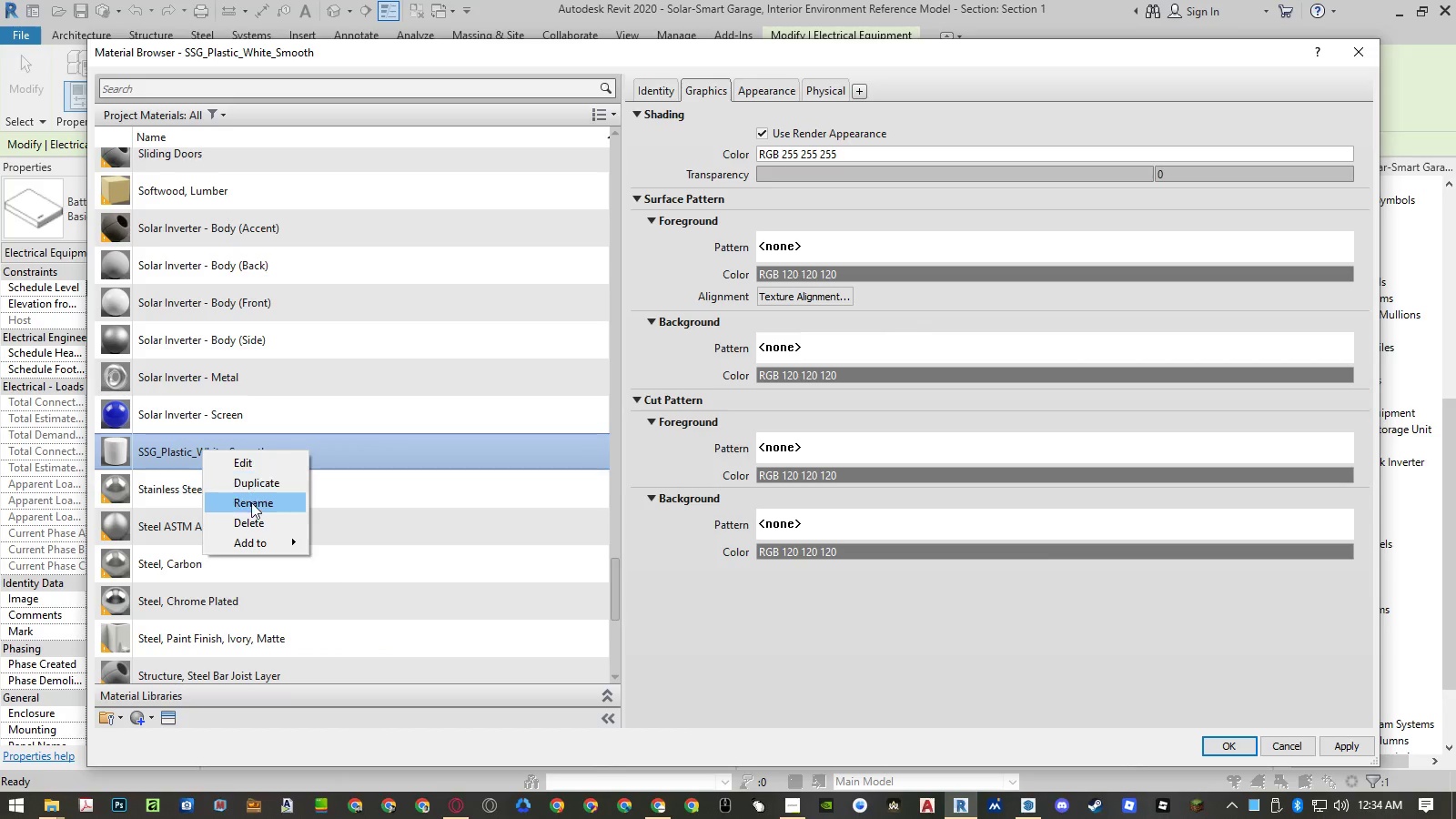 
left_click([252, 503])
 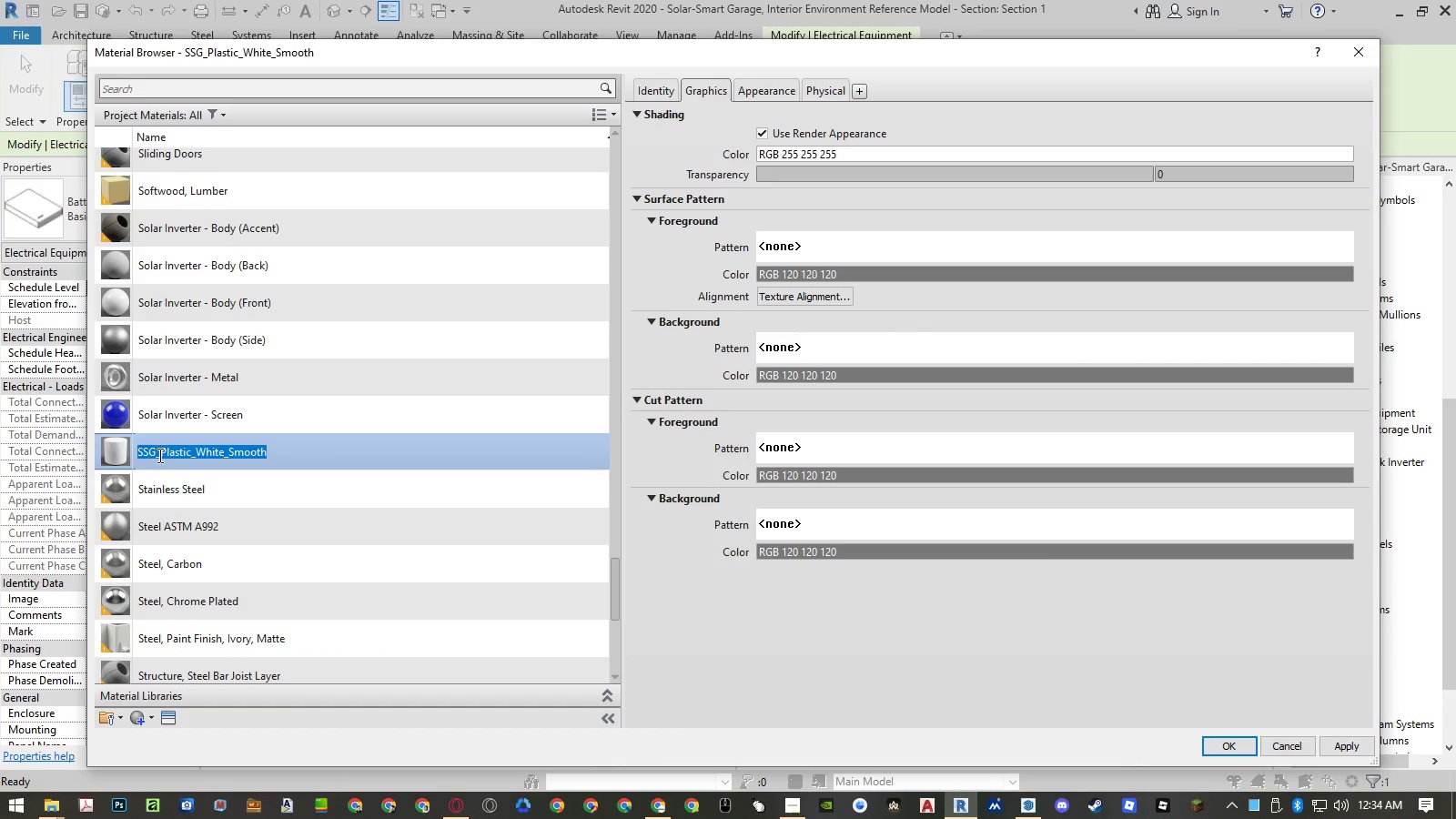 
left_click_drag(start_coordinate=[159, 456], to_coordinate=[110, 456])
 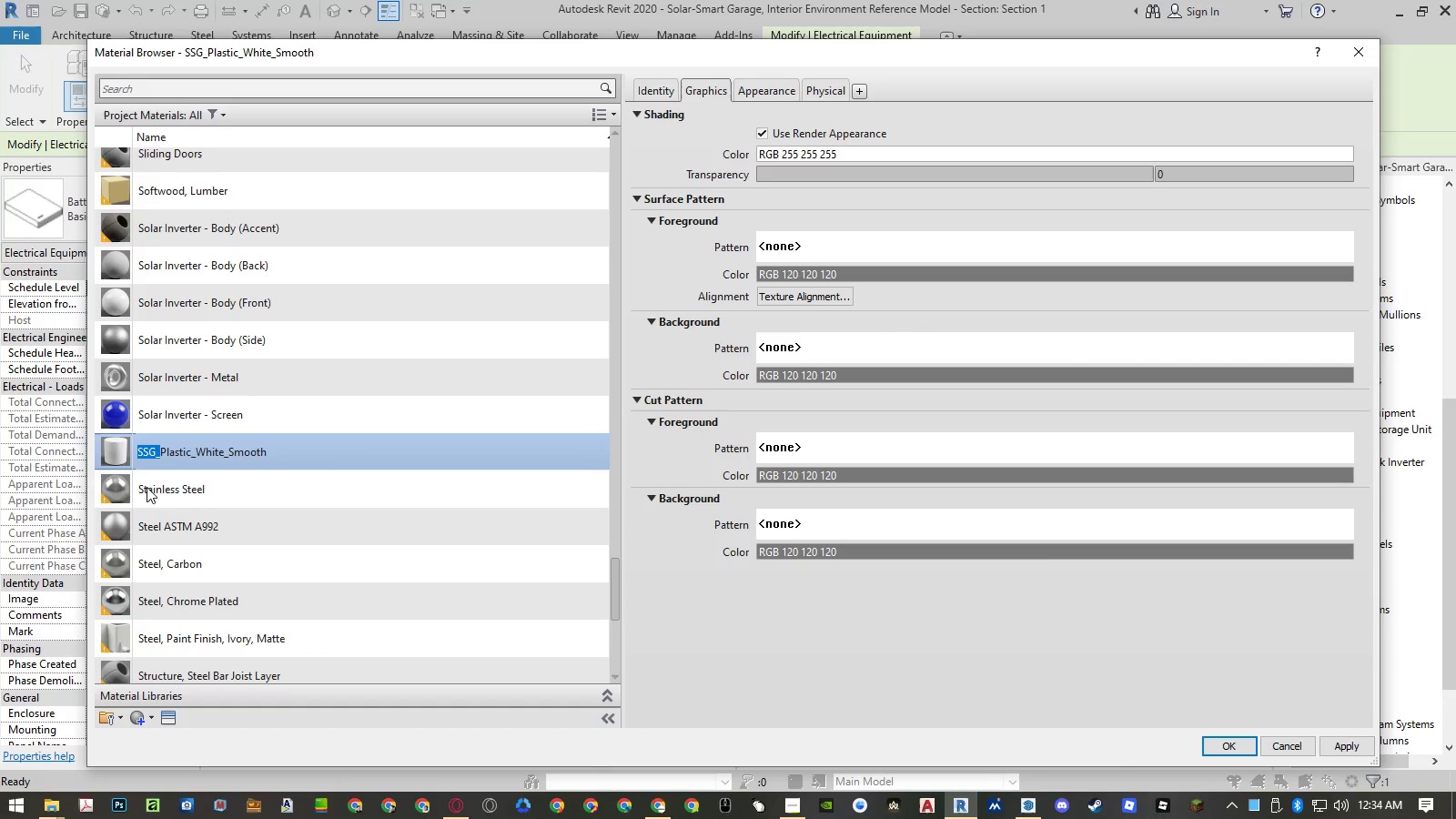 
key(Control+ControlLeft)
 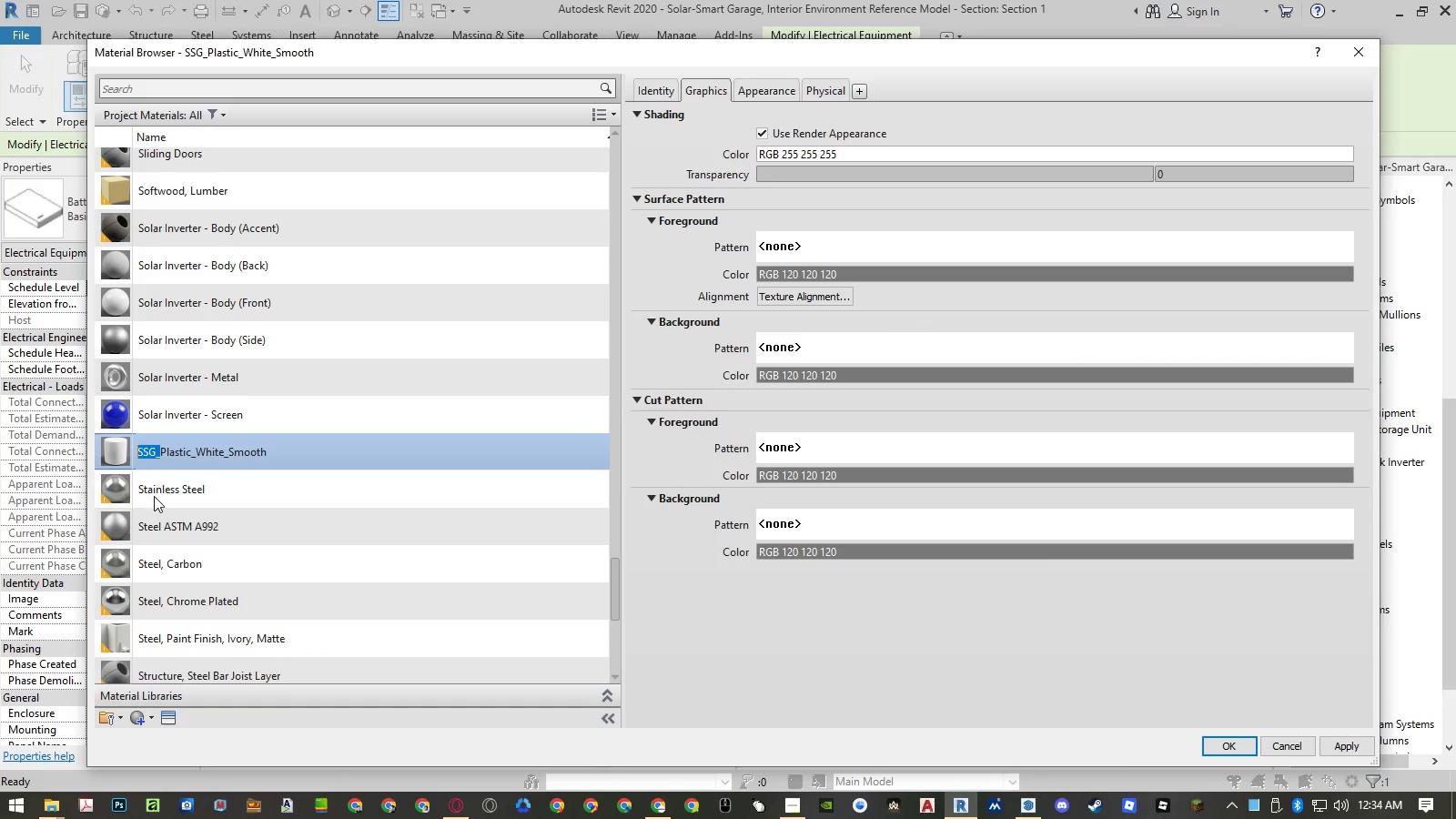 
key(Control+V)
 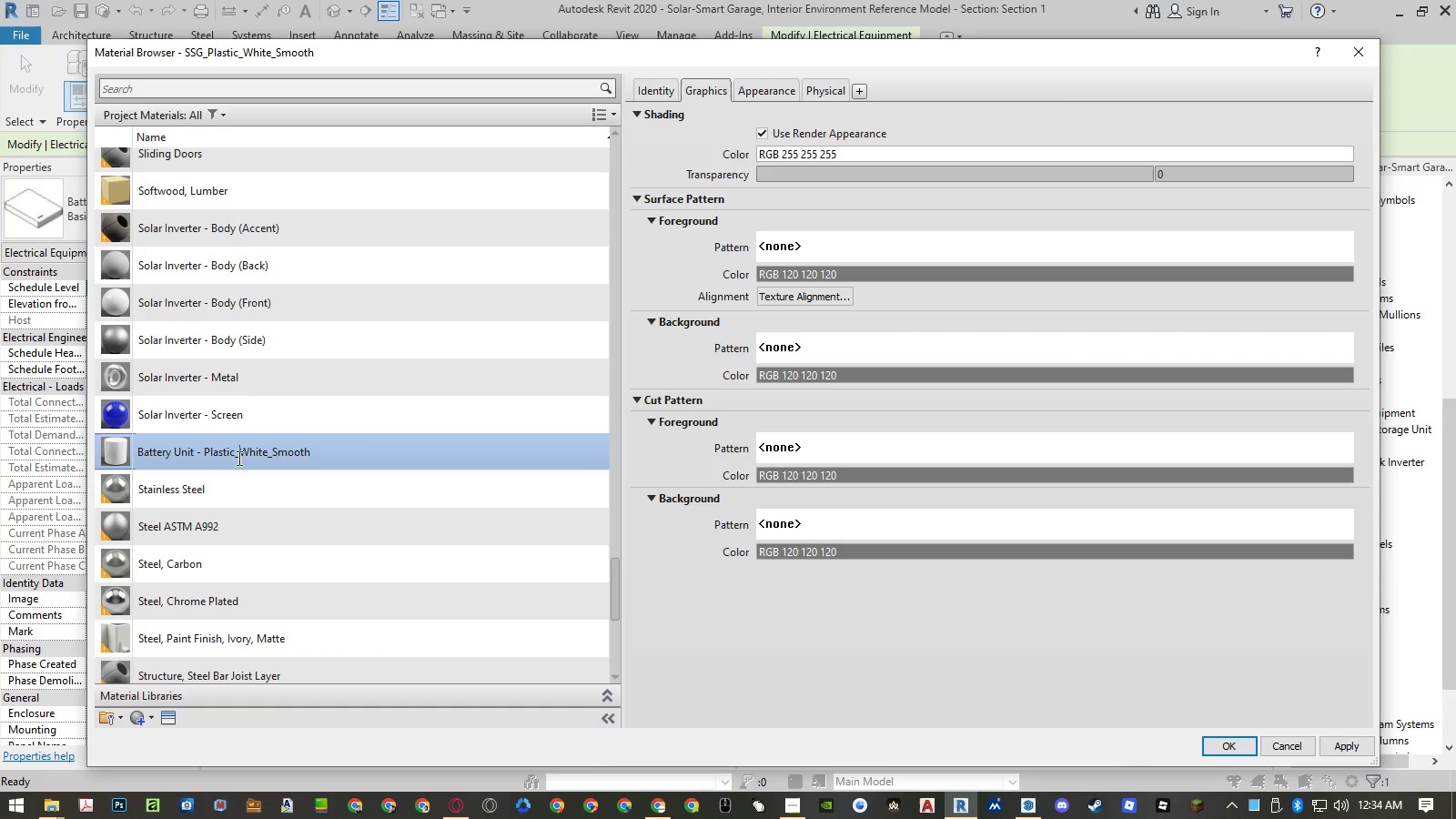 
key(Space)
 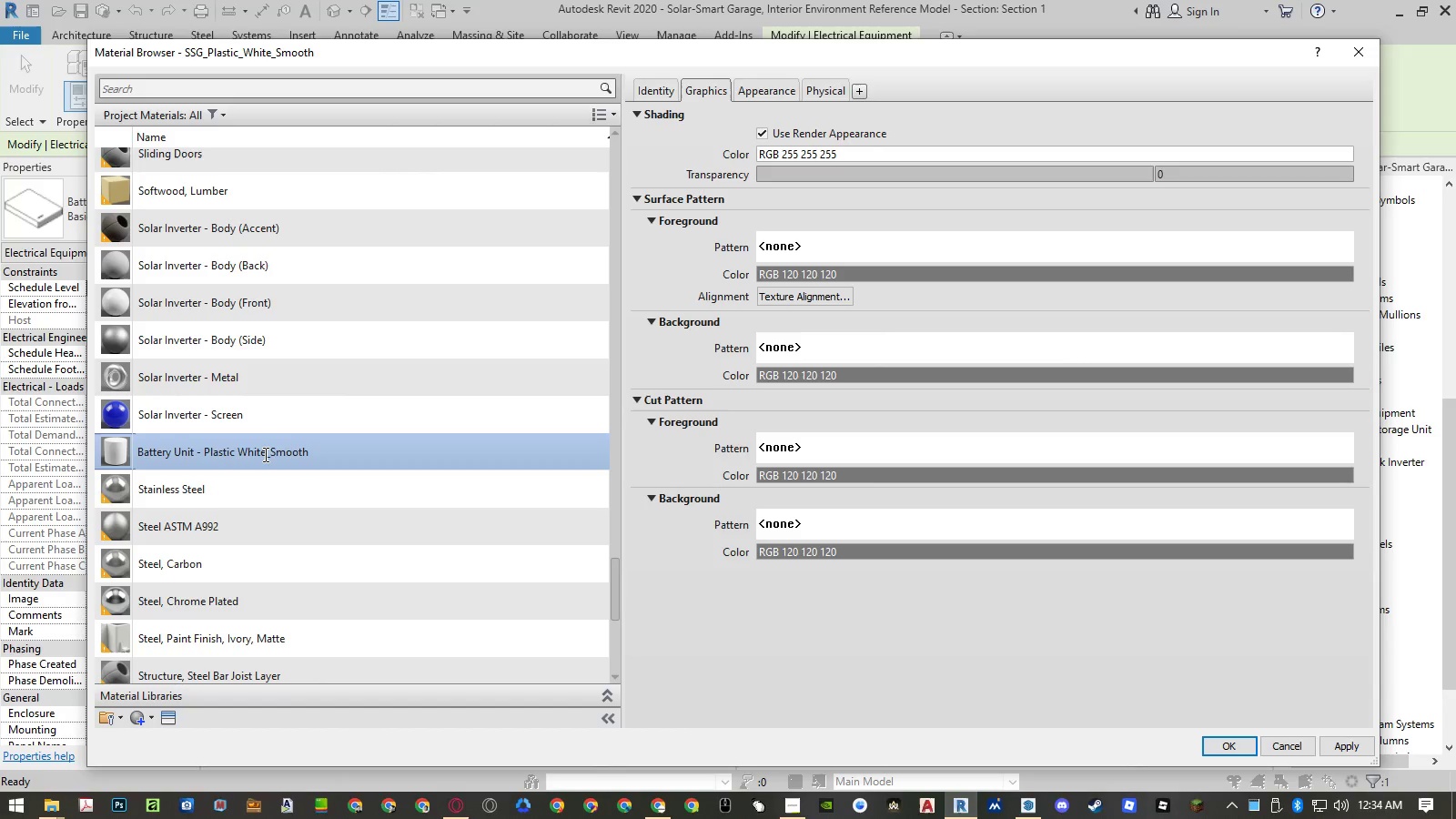 
left_click_drag(start_coordinate=[265, 454], to_coordinate=[269, 456])
 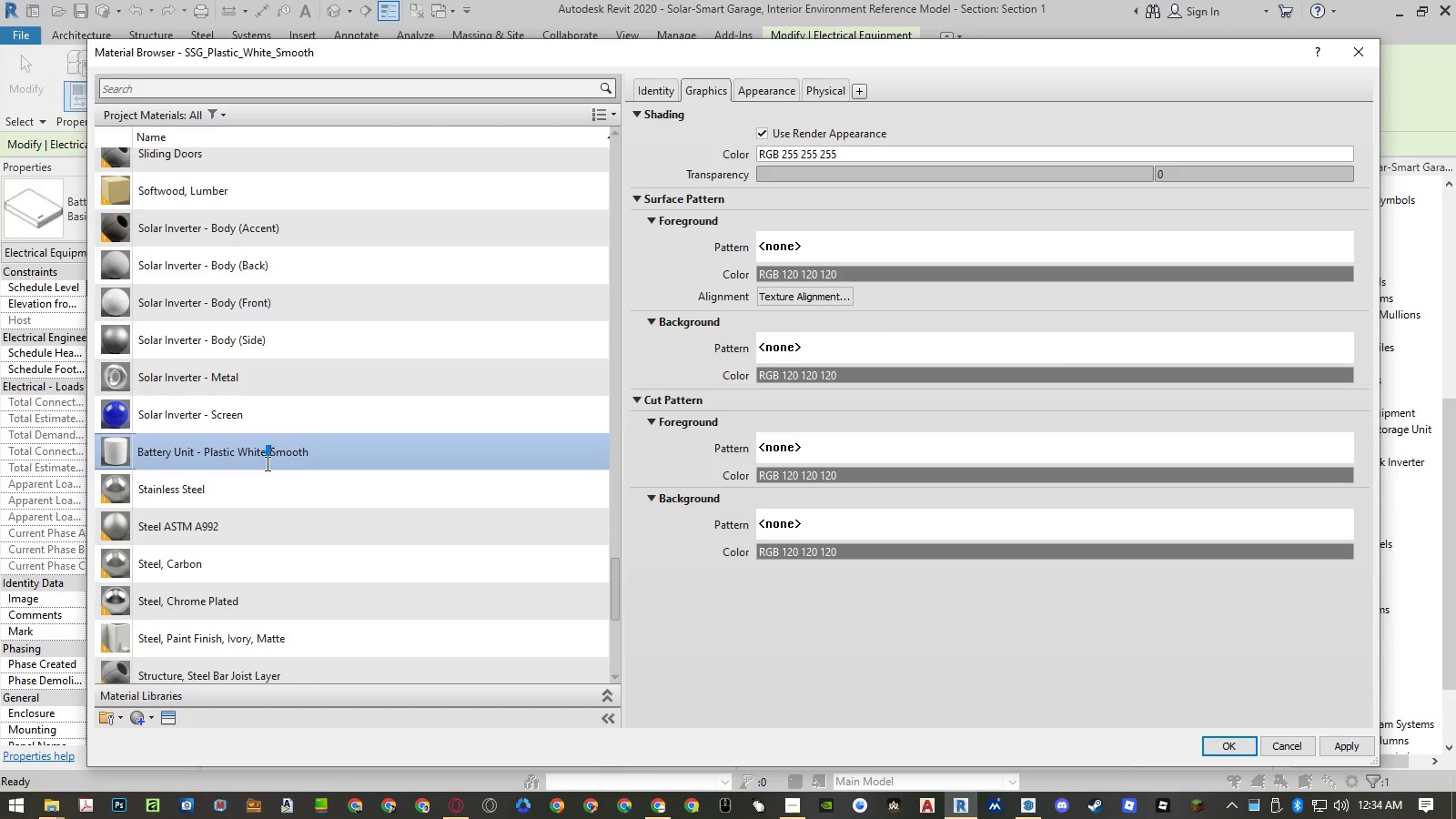 
key(Space)
 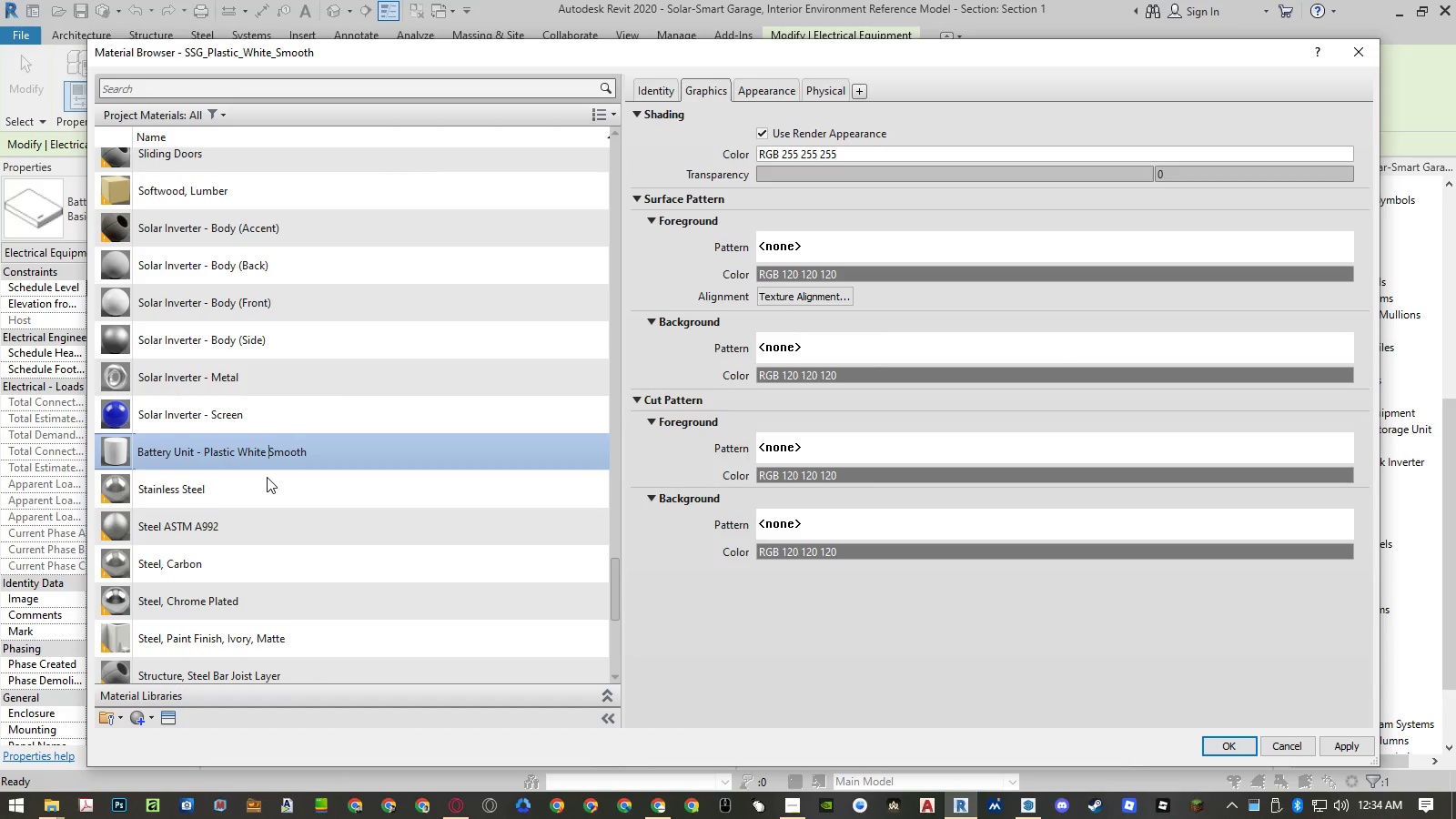 
key(NumpadEnter)
 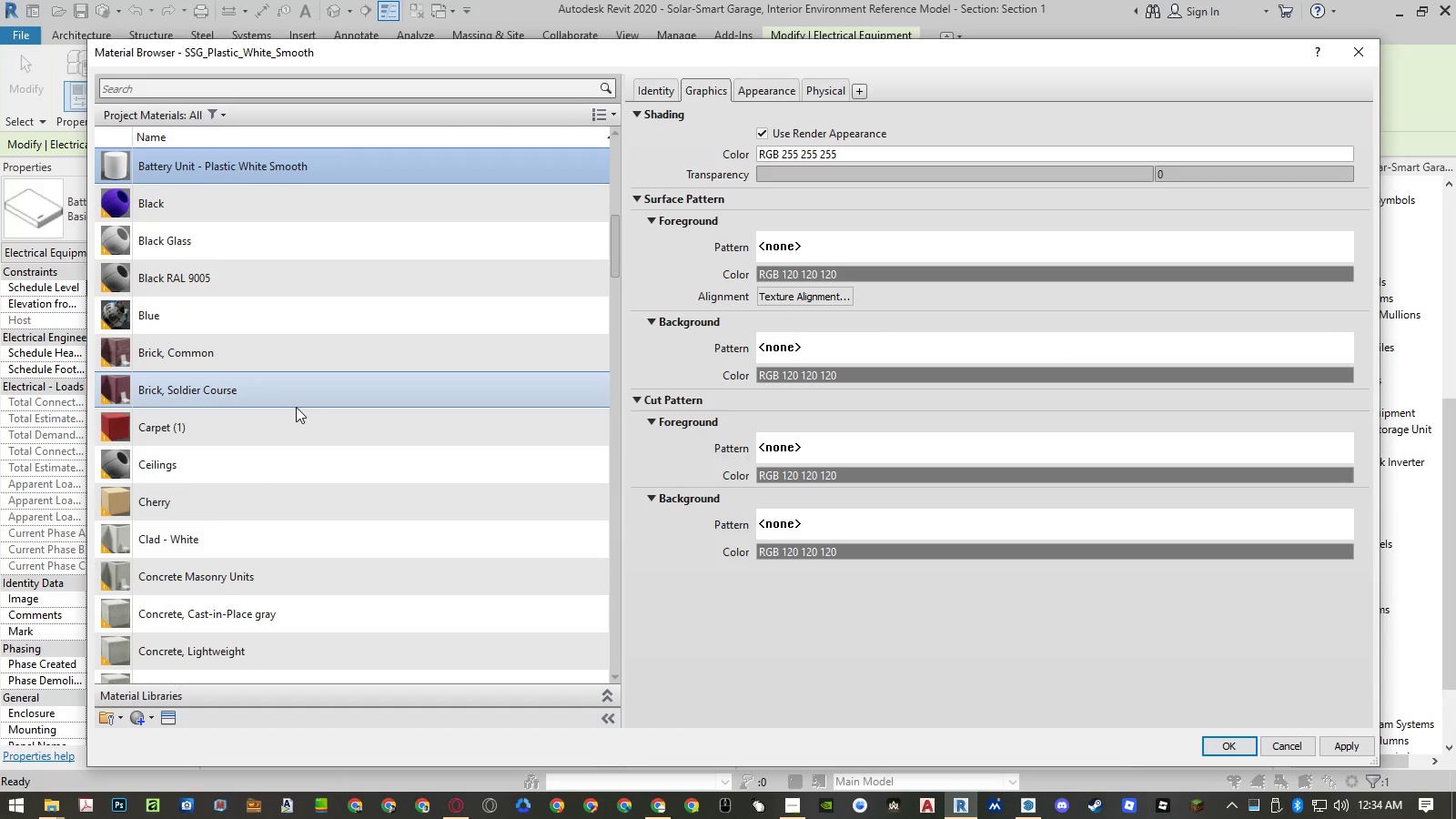 
scroll: coordinate [296, 405], scroll_direction: up, amount: 2.0
 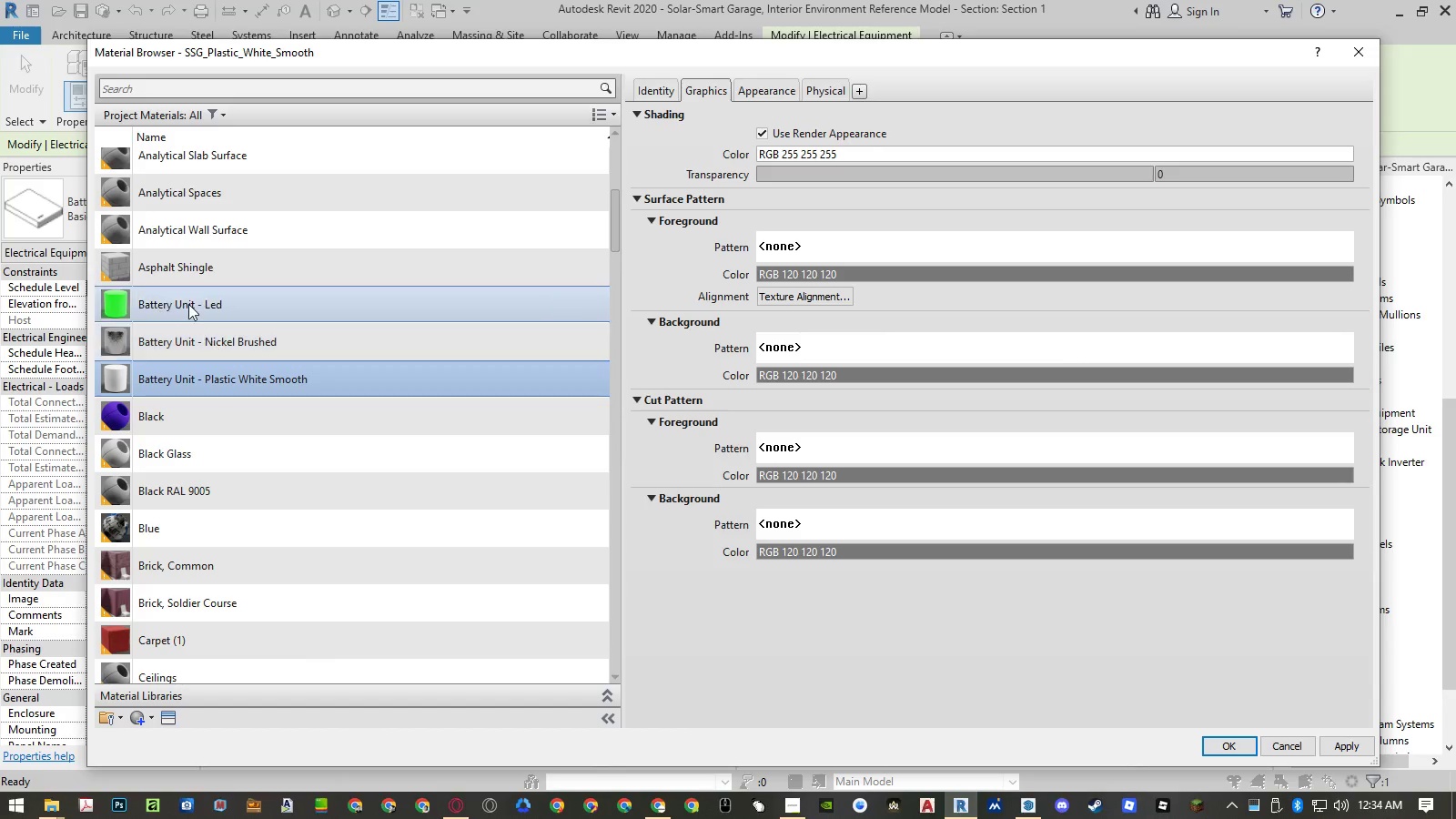 
left_click([205, 339])
 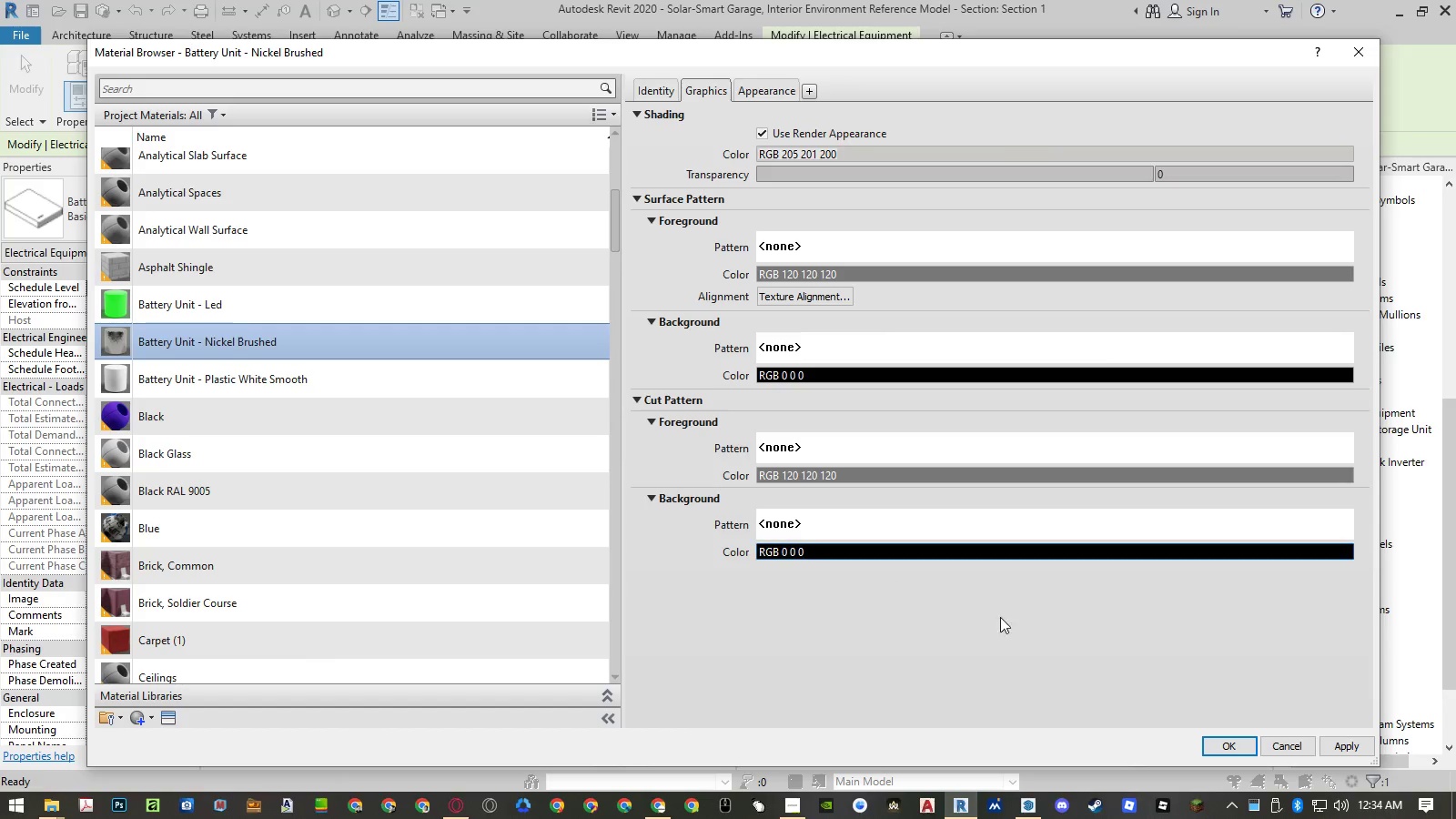 
left_click([1226, 747])
 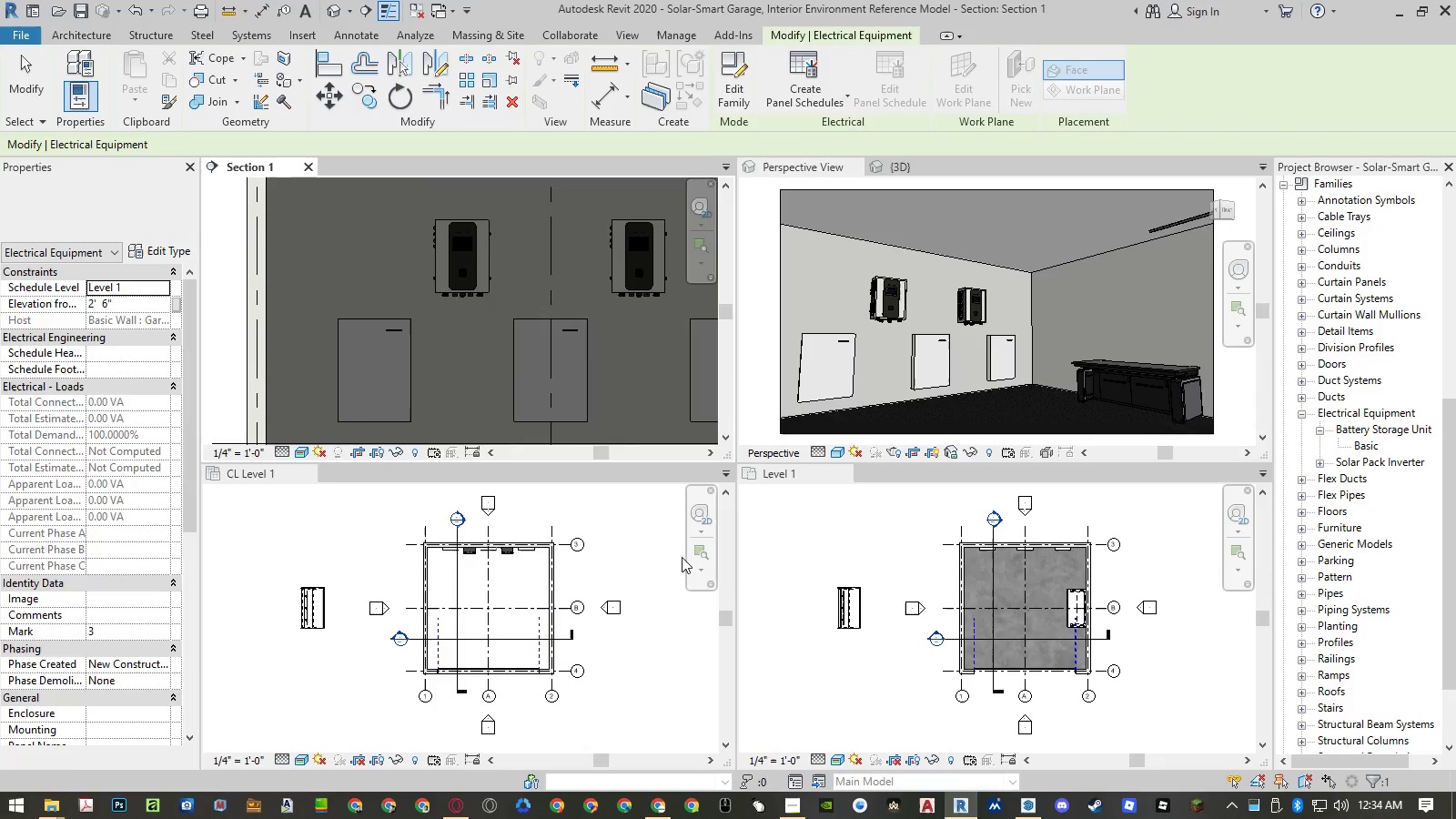 
hold_key(key=AltLeft, duration=2.05)
 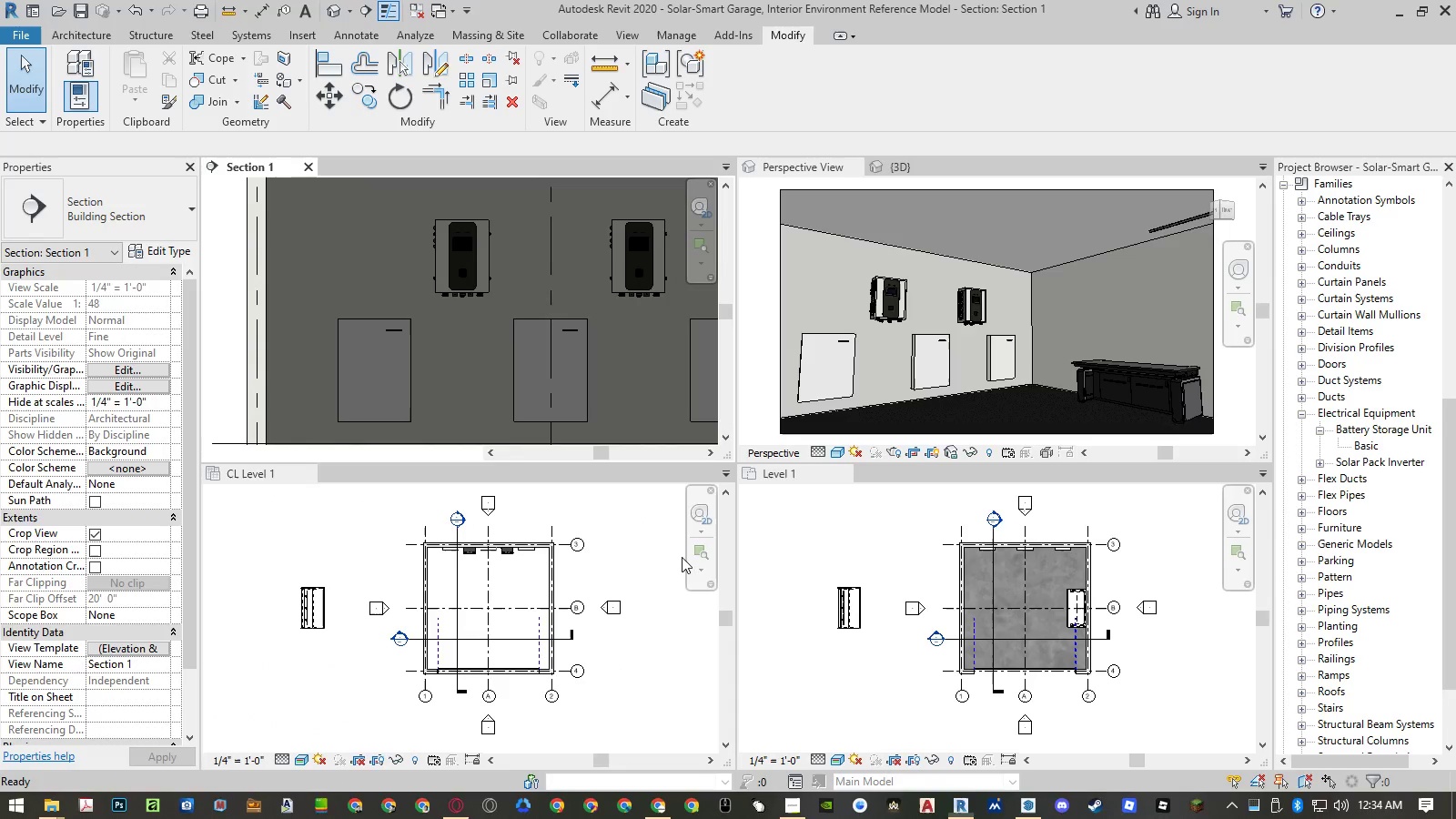 
hold_key(key=Tab, duration=2.22)
 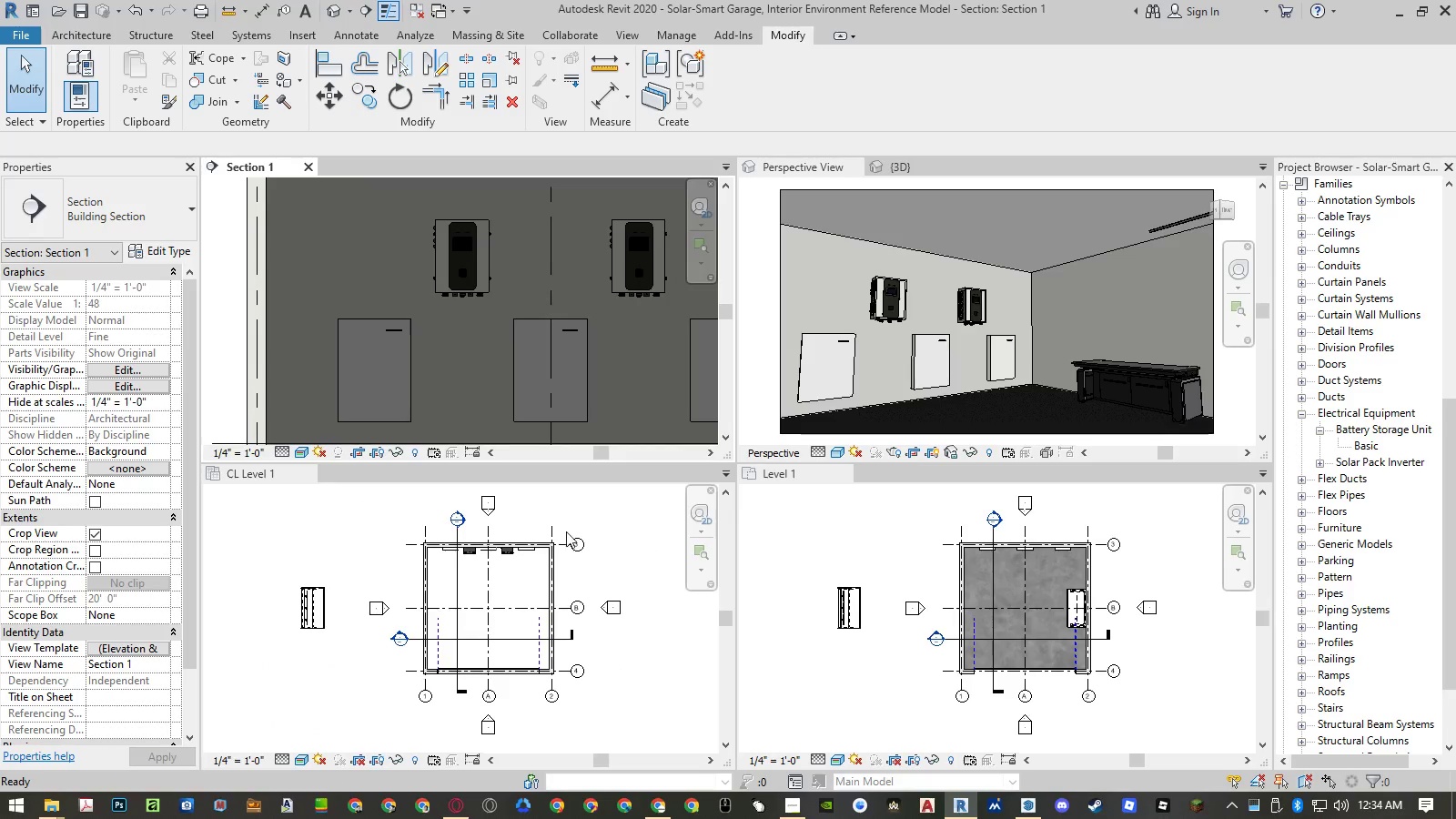 
left_click([586, 387])
 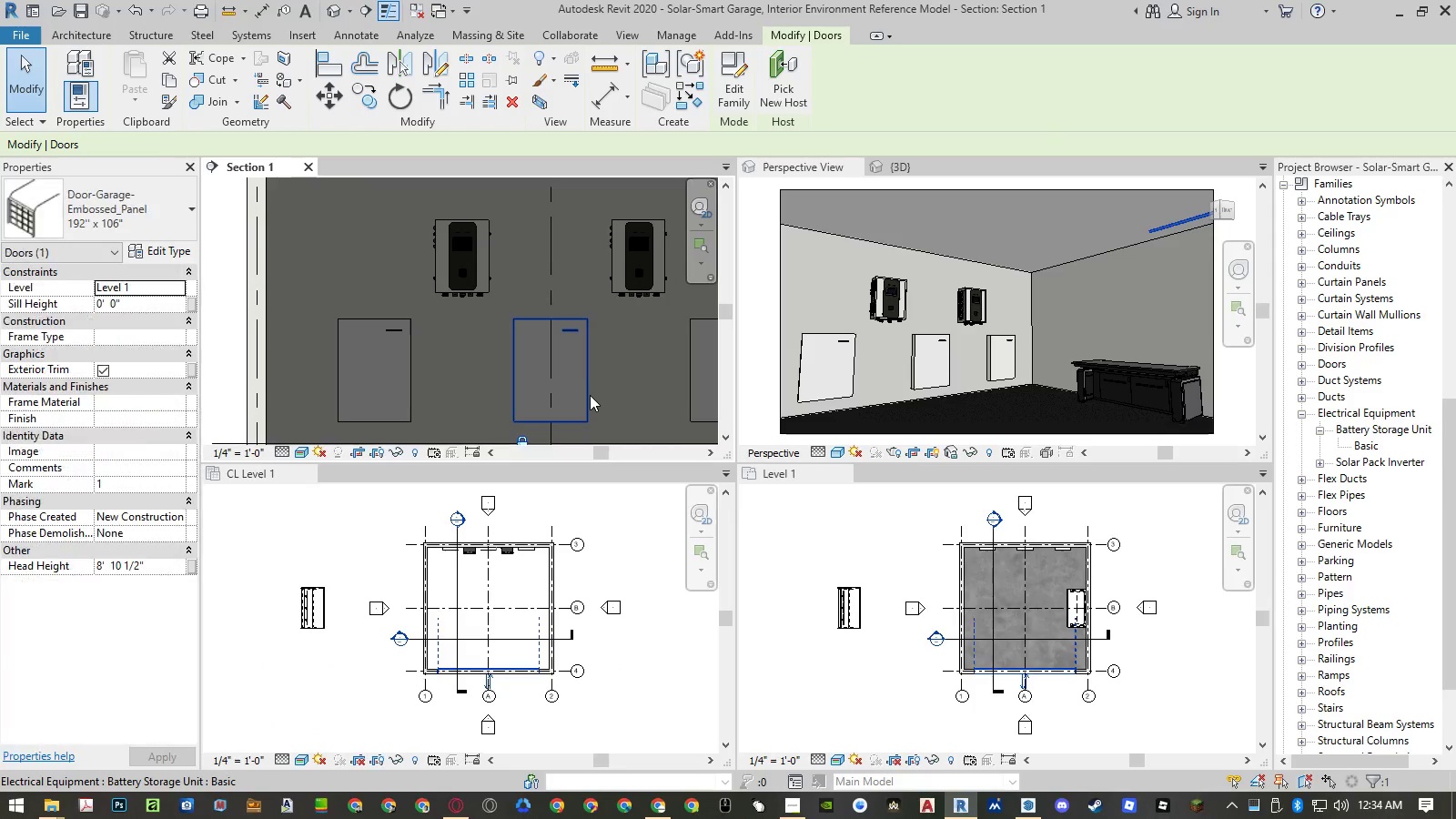 
left_click([590, 395])
 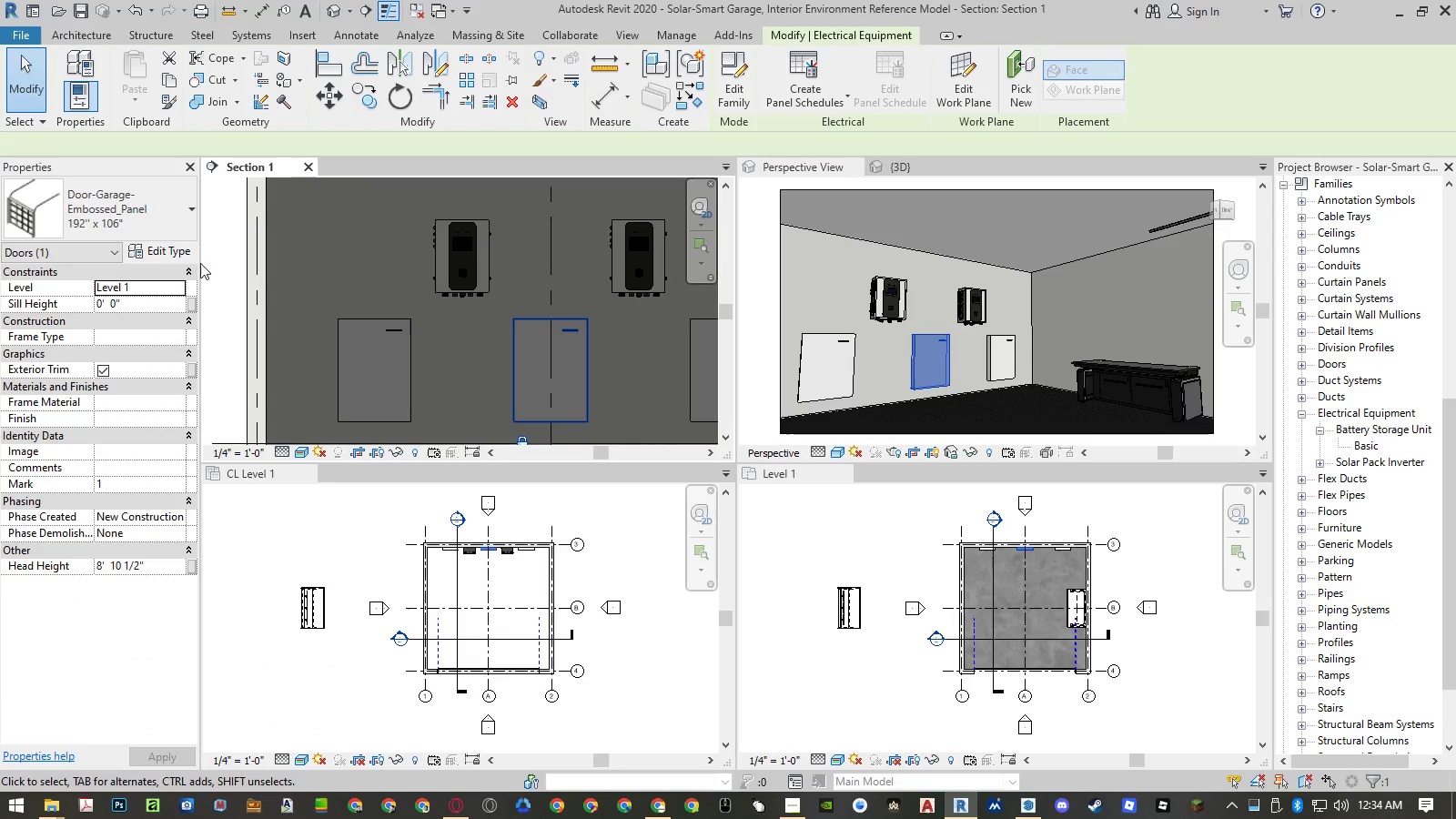 
left_click([169, 253])
 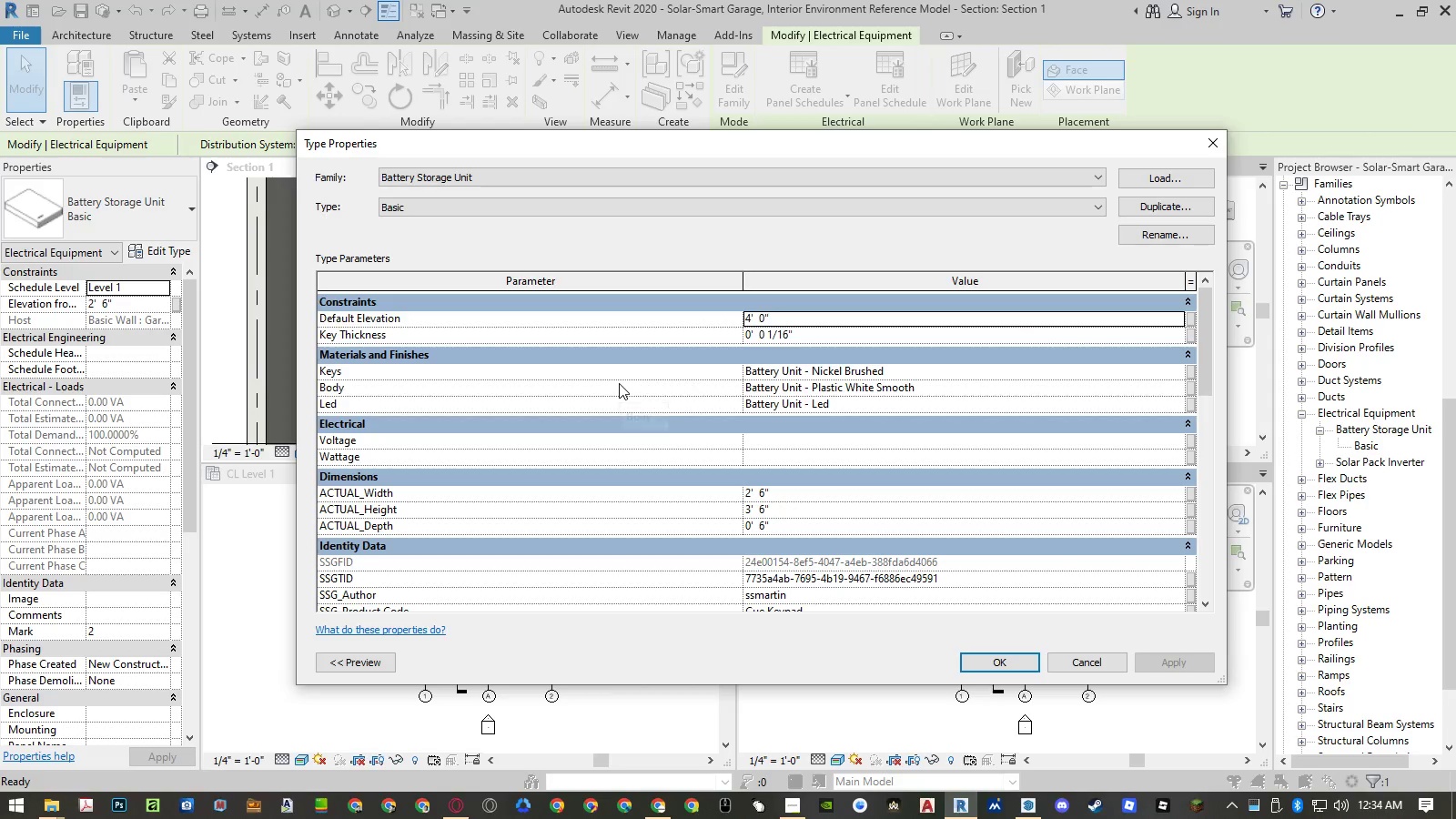 
left_click([1082, 658])
 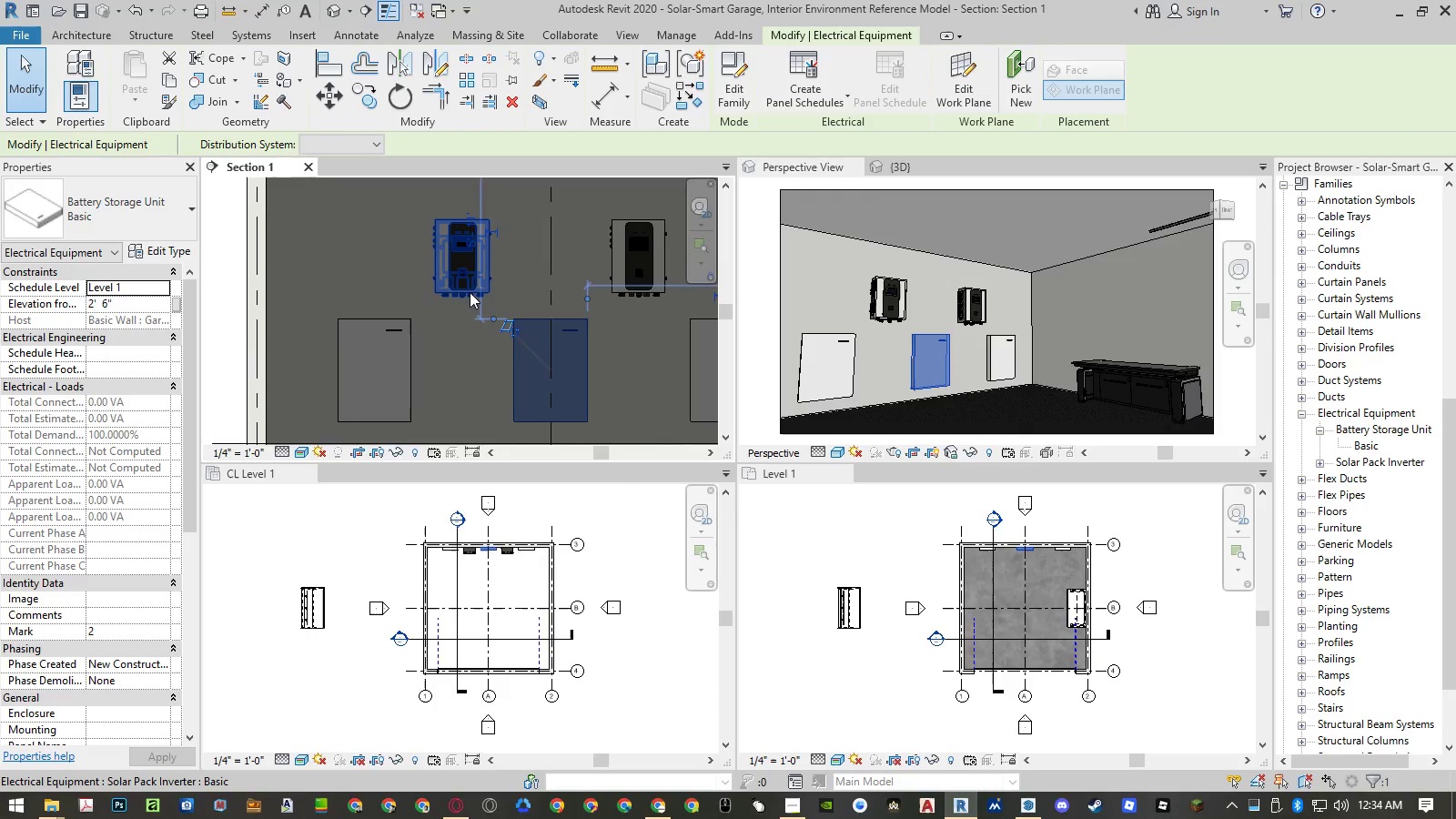 
left_click([461, 291])
 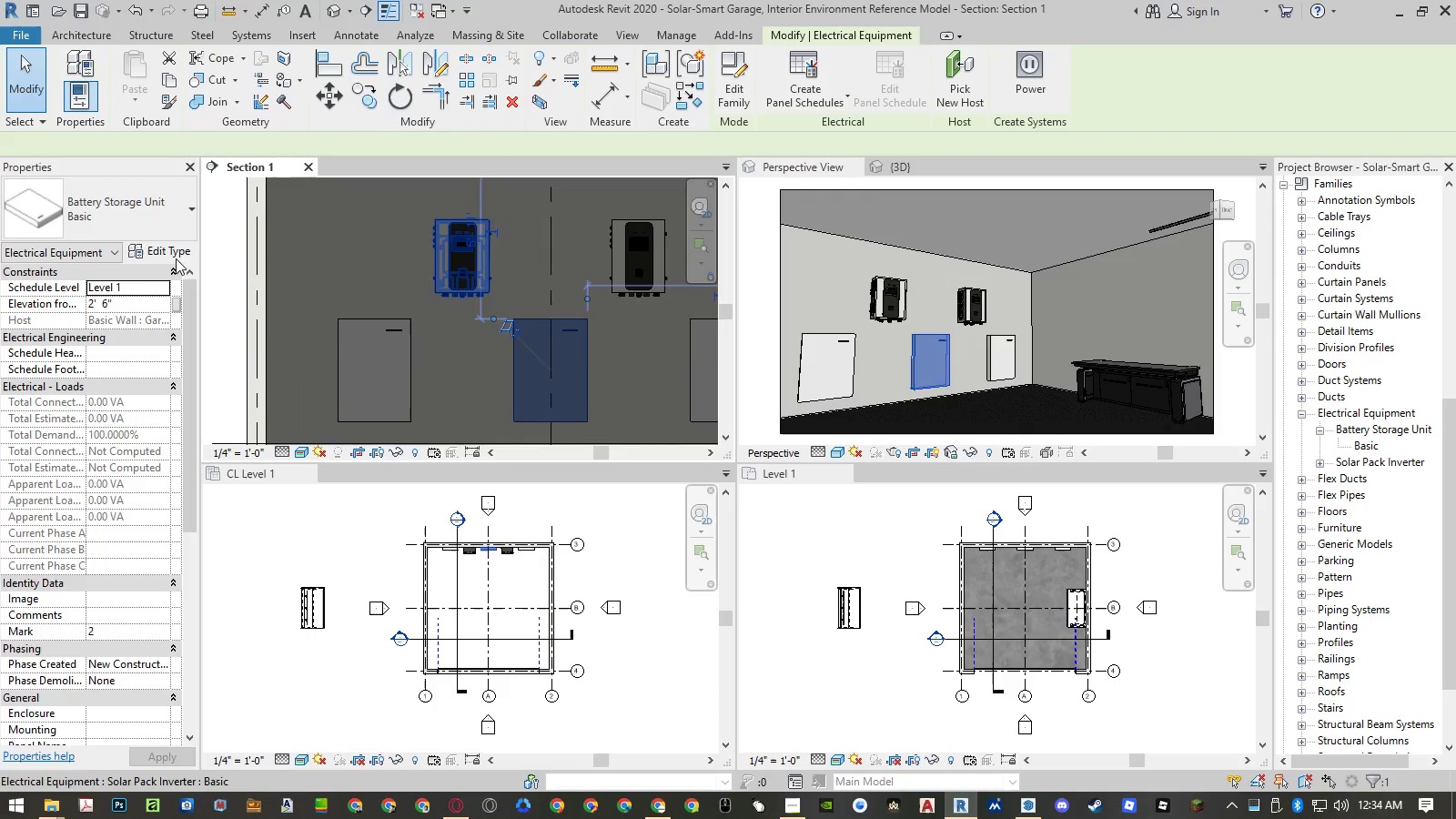 
left_click([172, 257])
 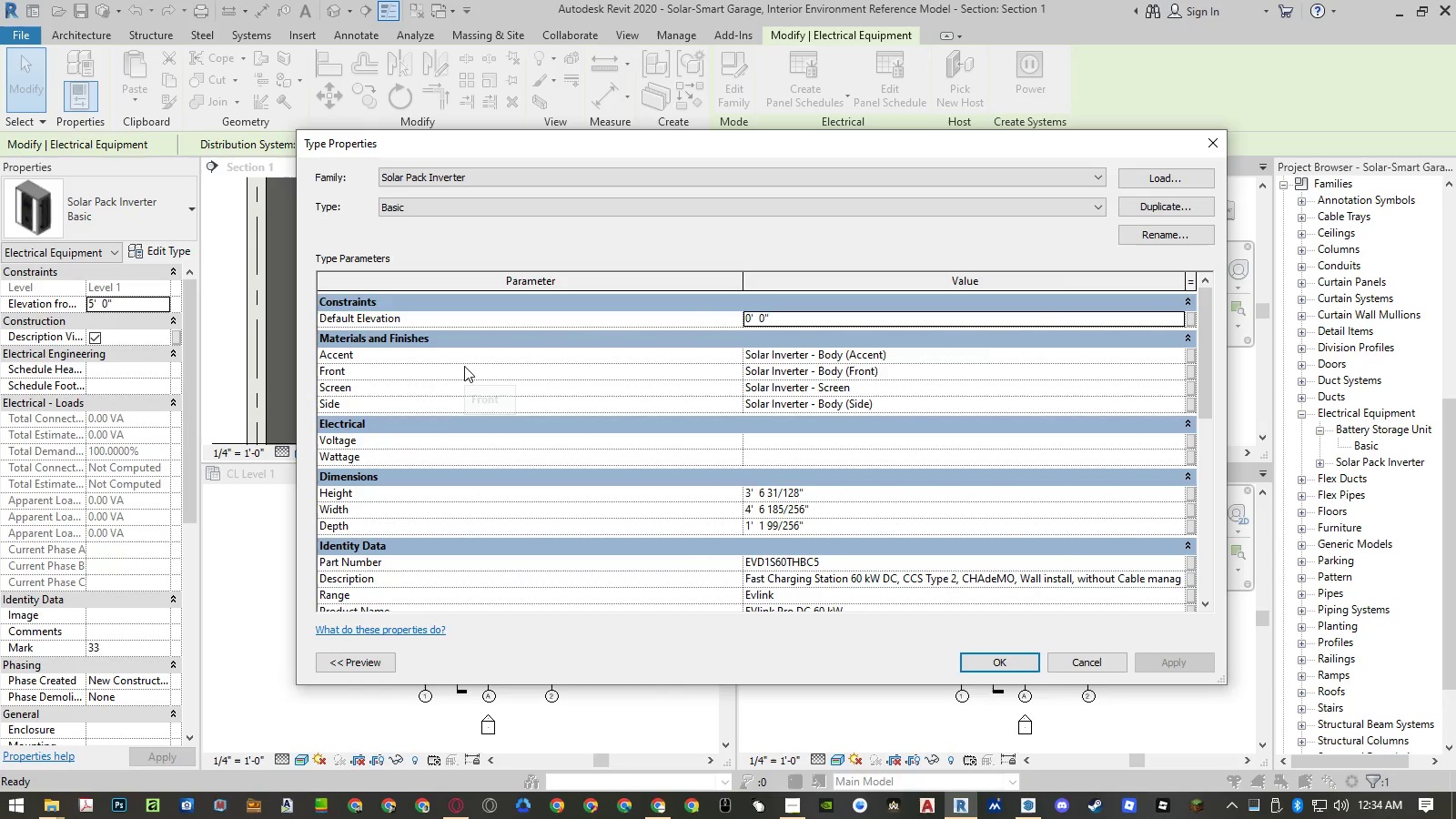 
wait(7.75)
 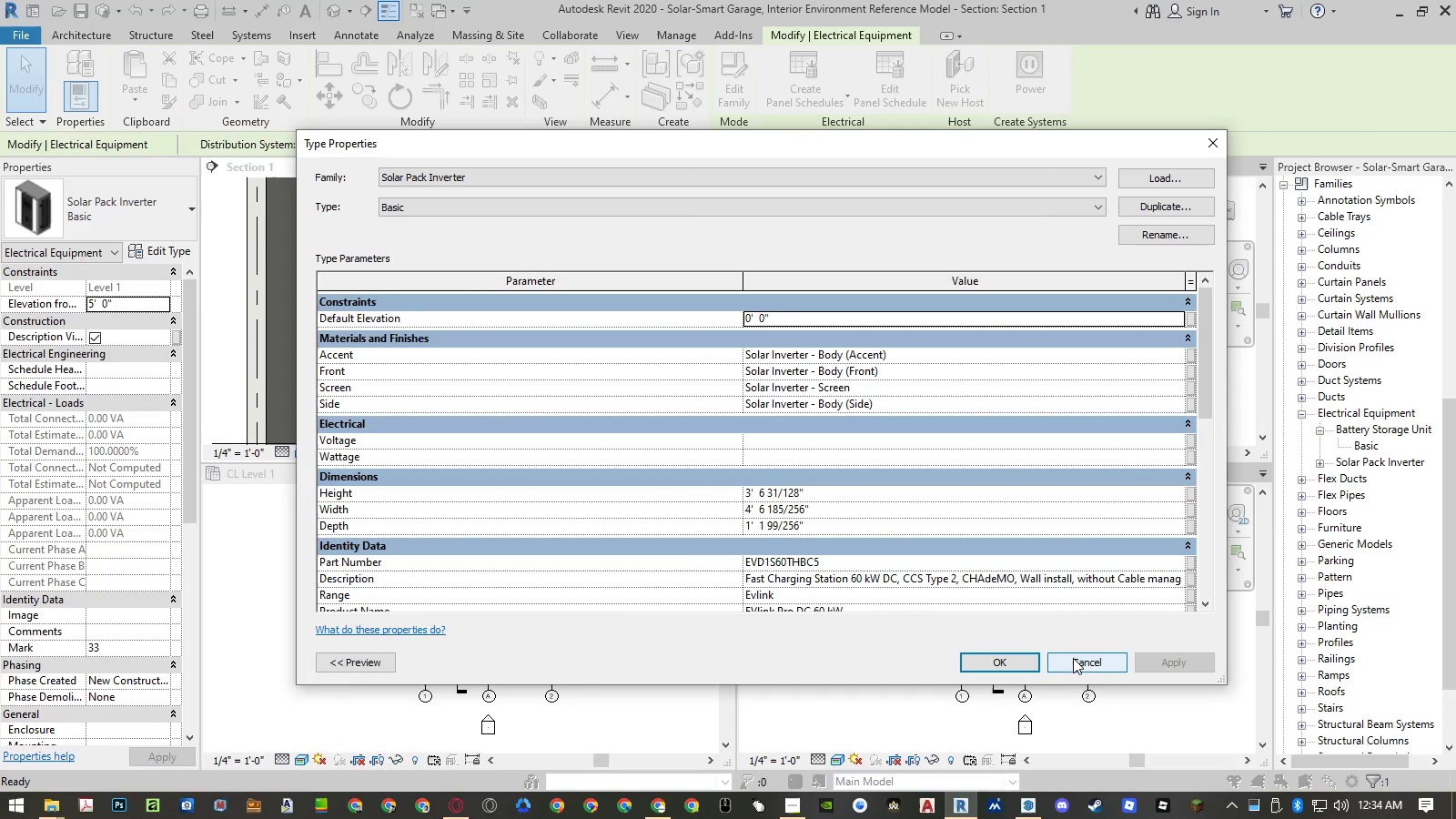 
left_click([1082, 658])
 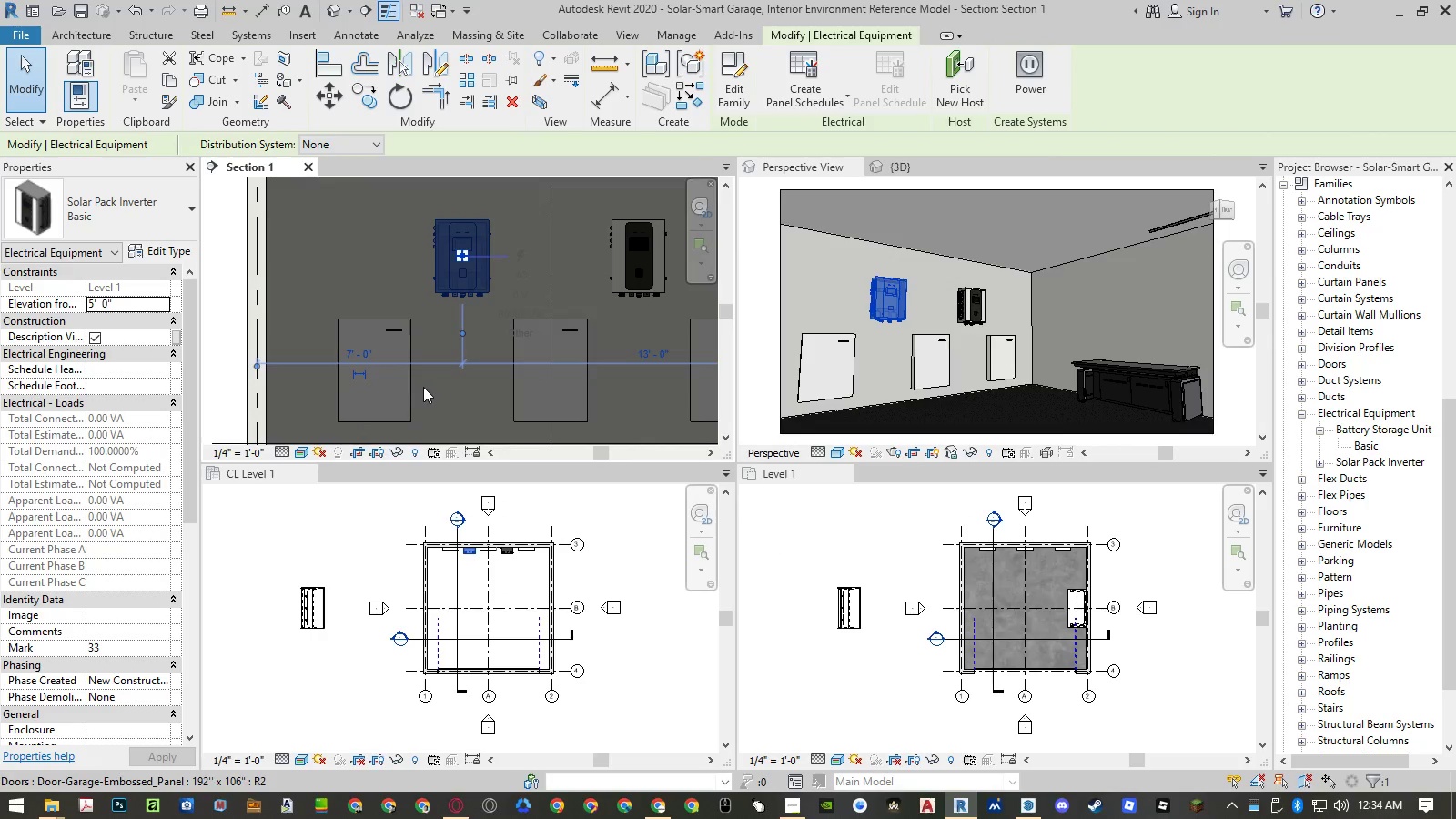 
left_click([407, 398])
 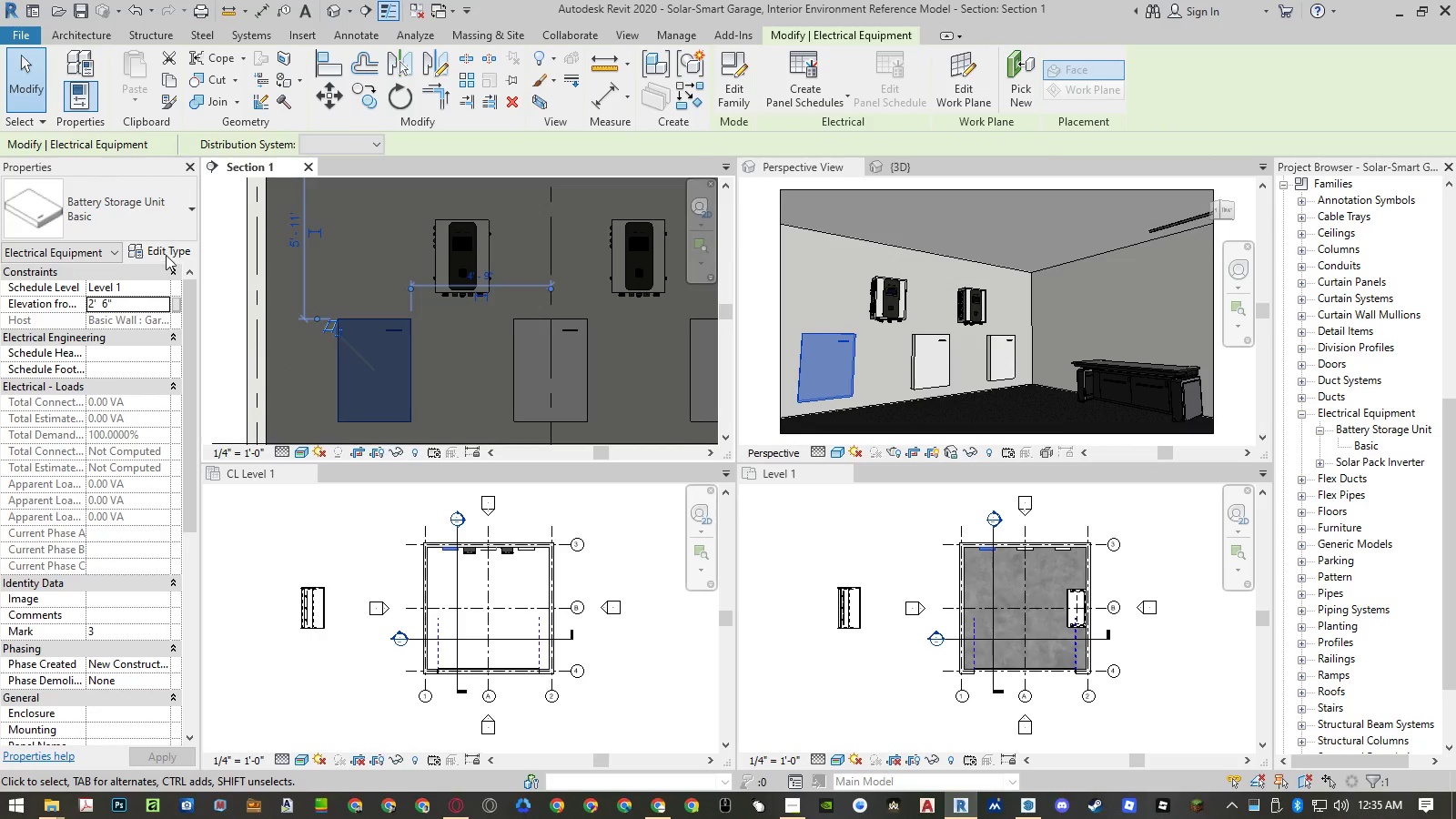 
left_click([166, 254])
 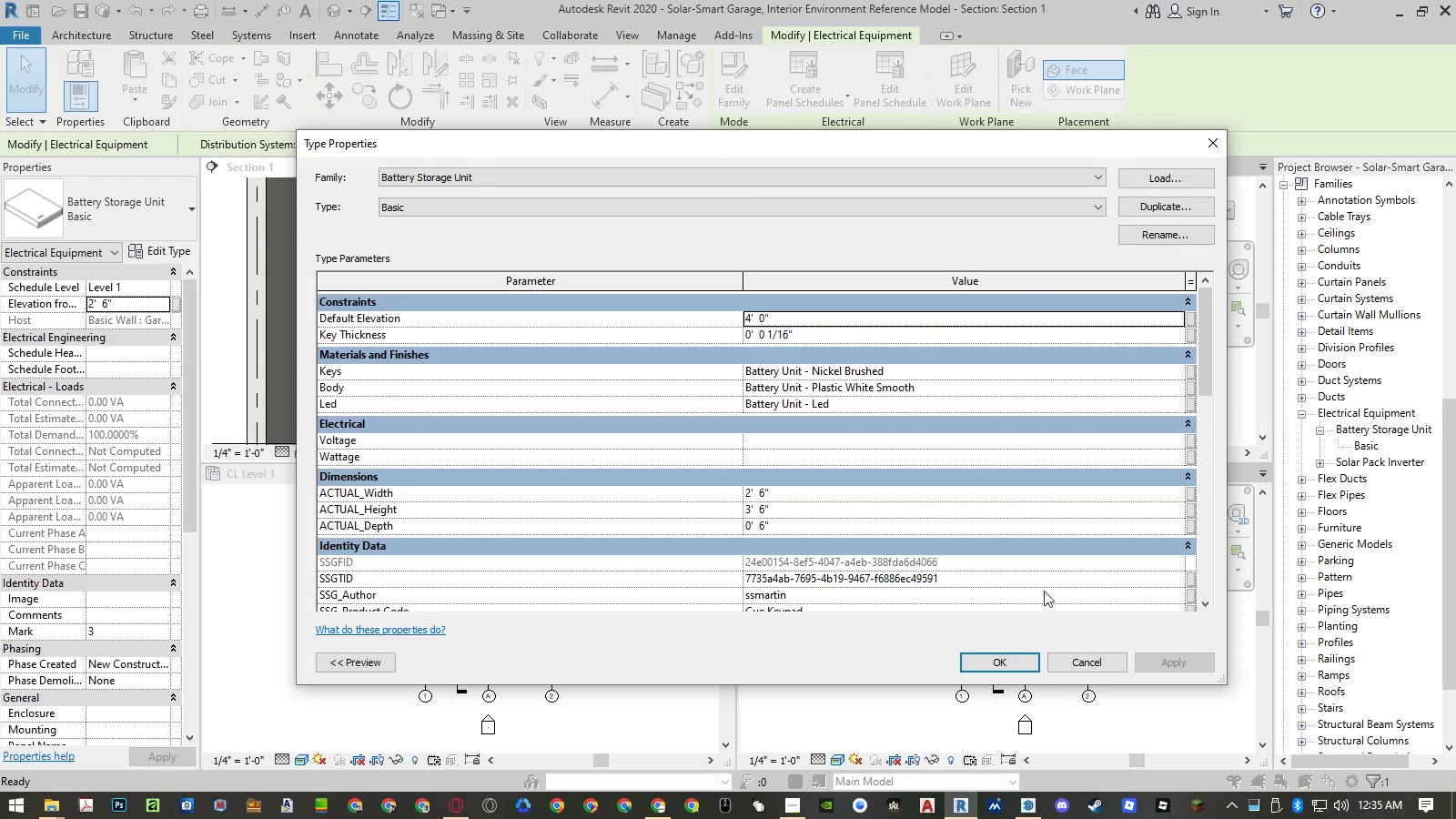 
left_click([1094, 667])
 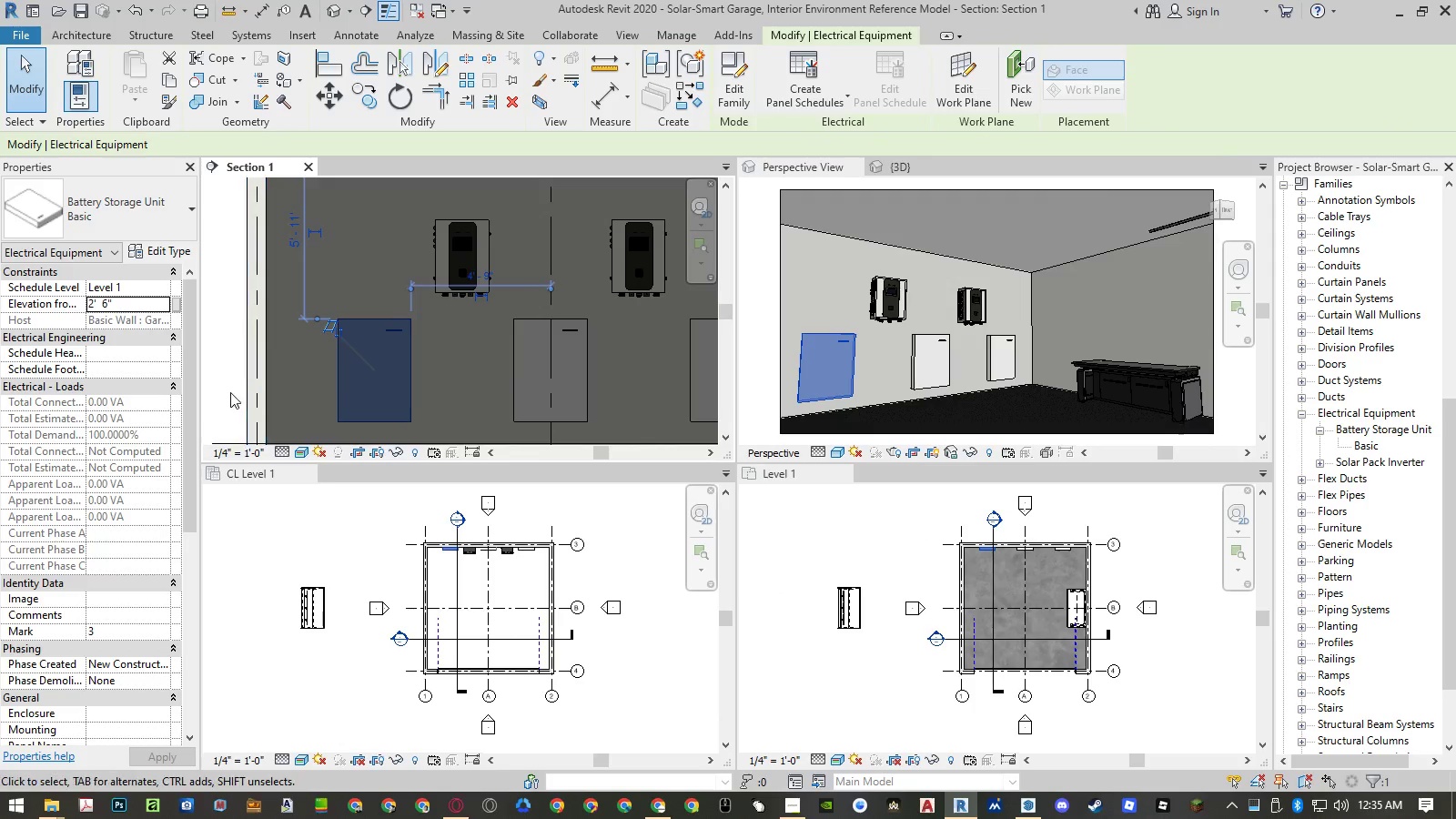 
left_click([227, 392])
 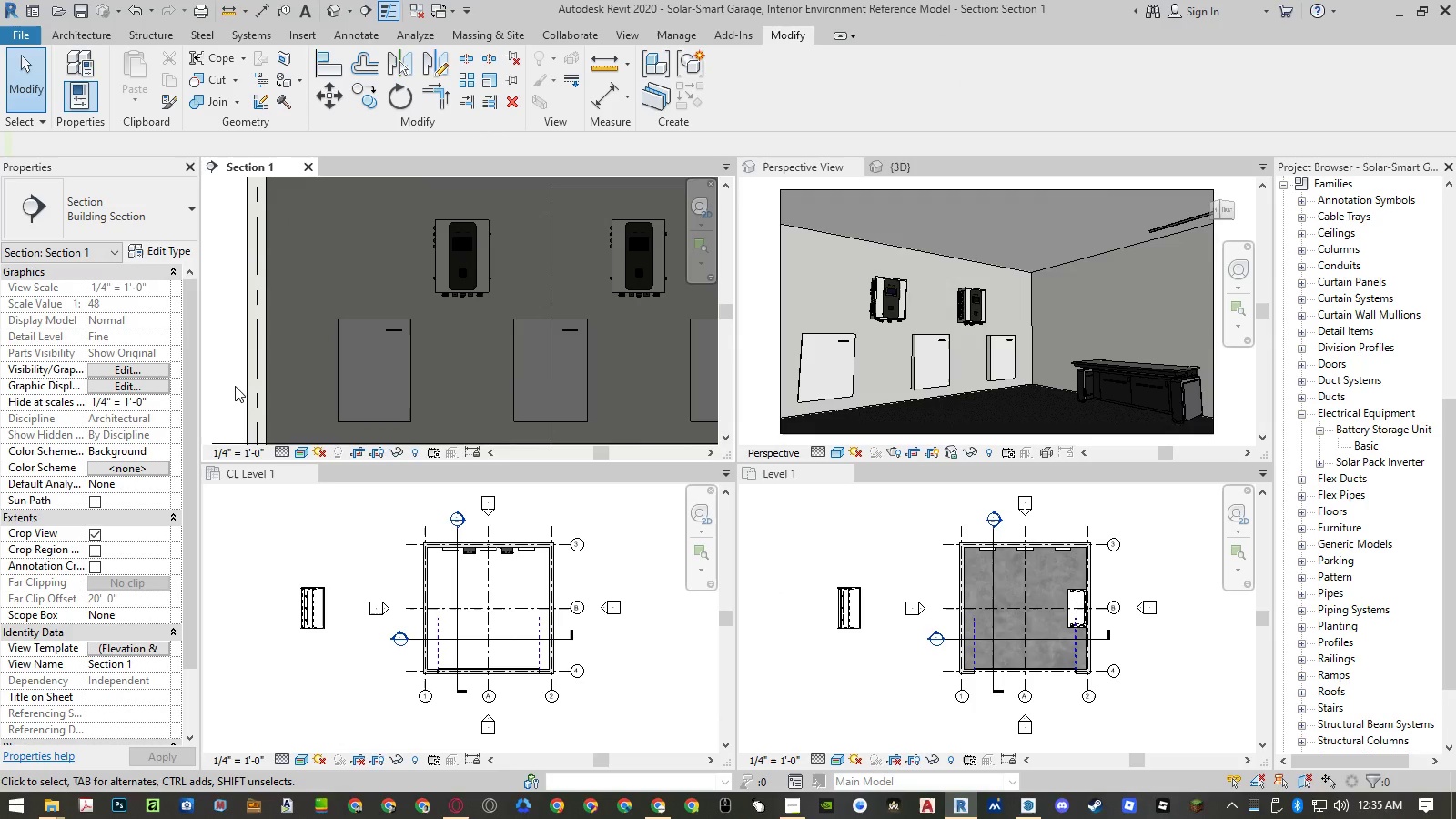 
wait(10.92)
 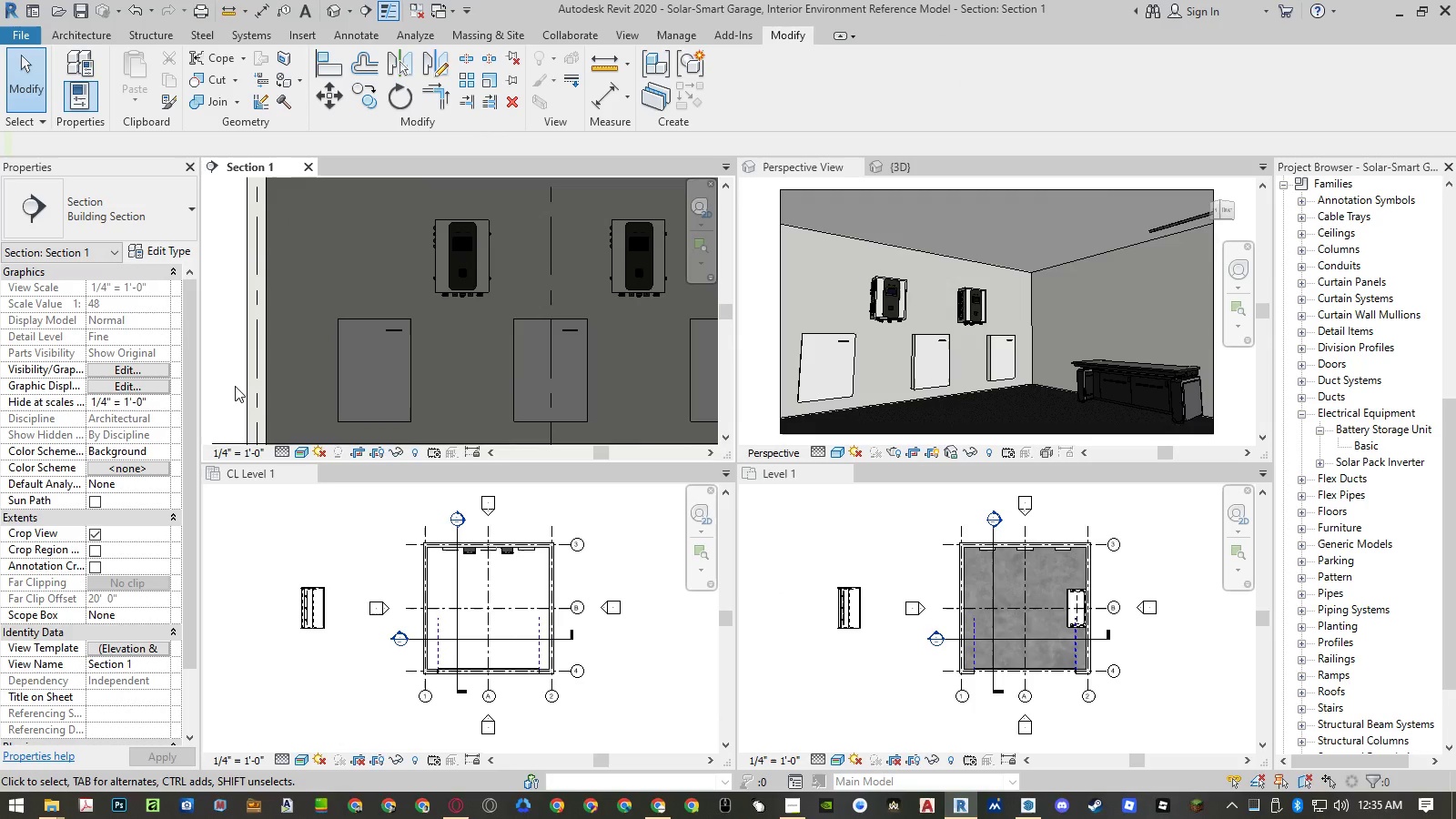 
type(mat)
 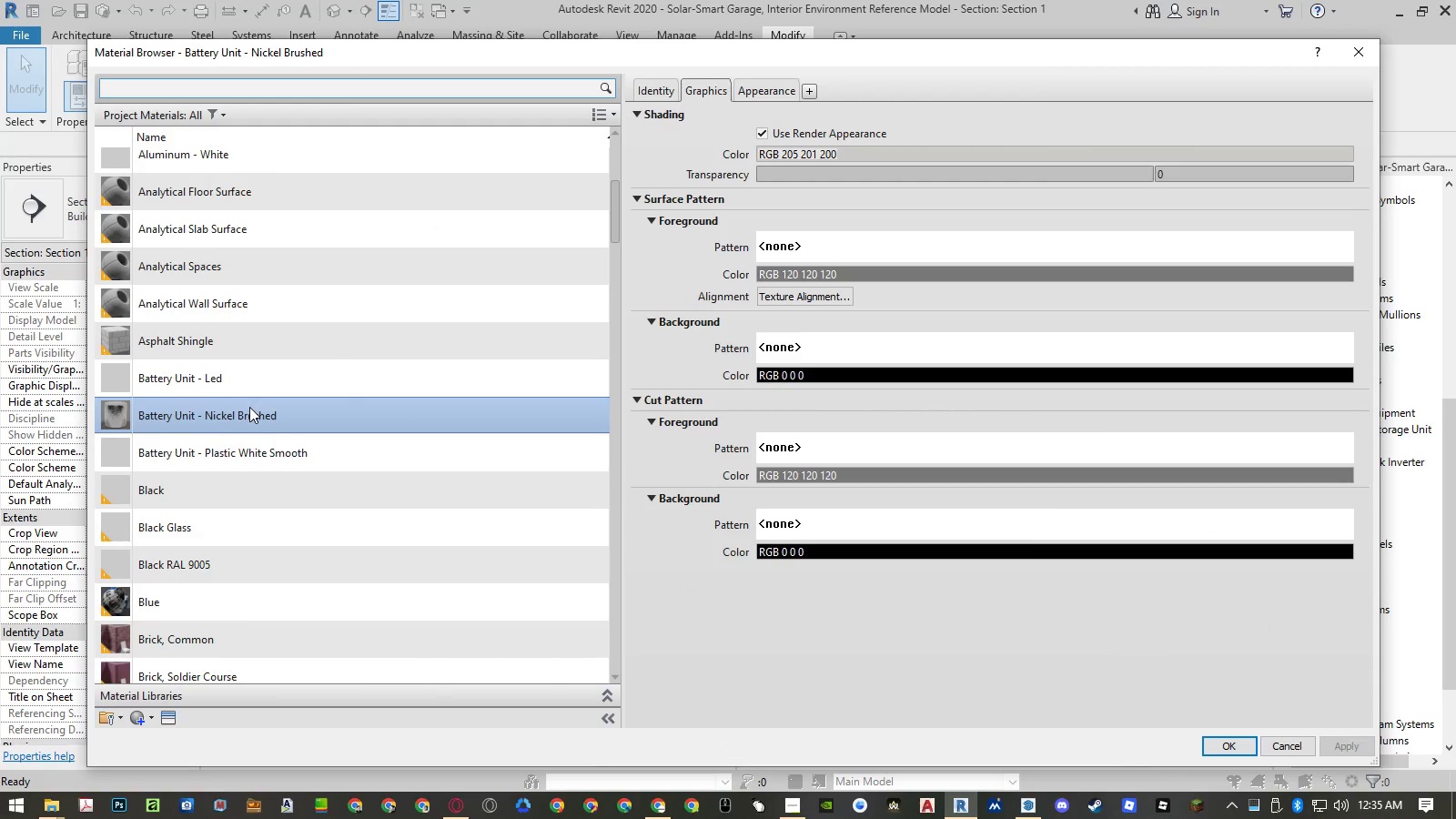 
left_click([252, 450])
 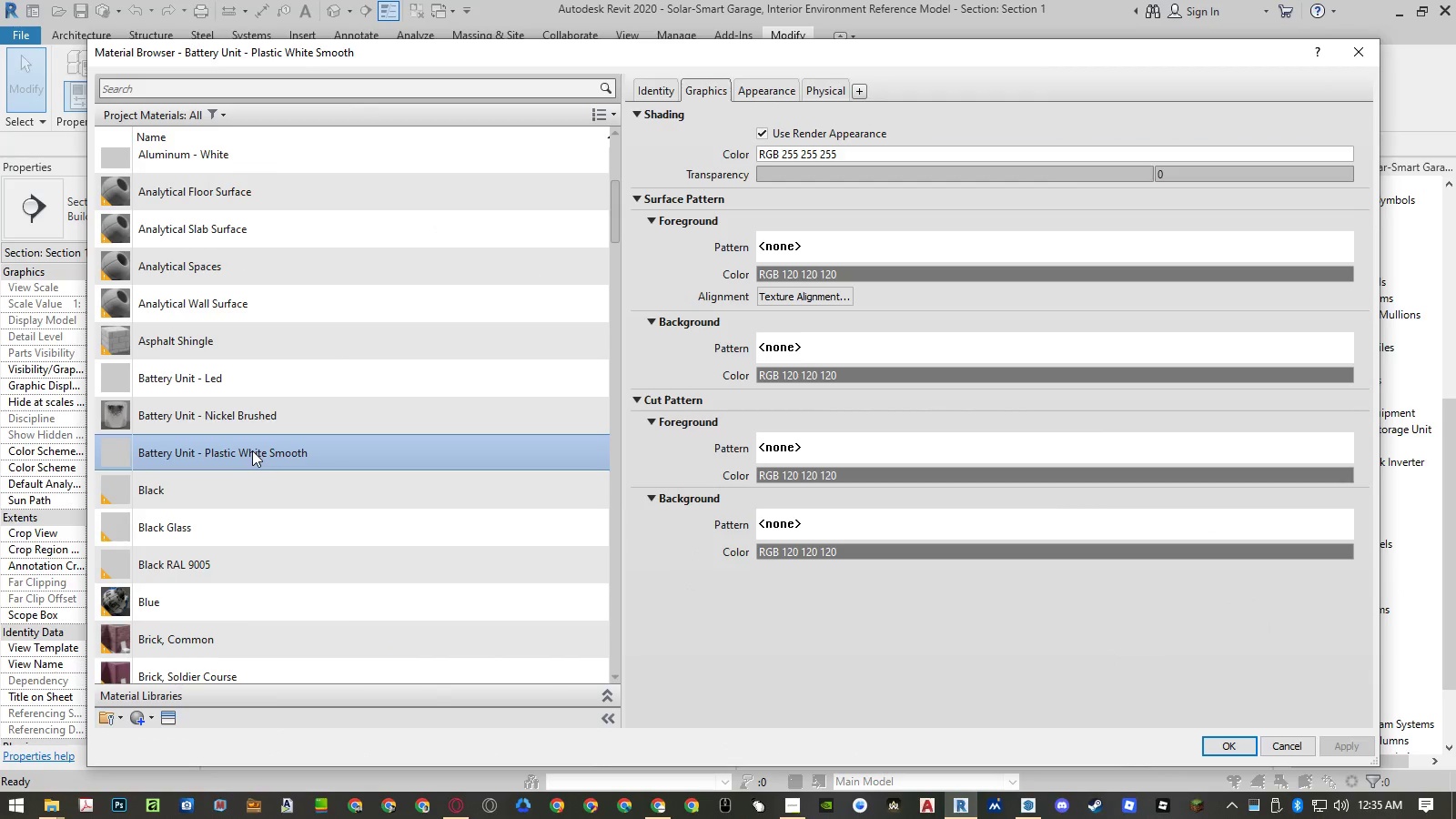 
right_click([252, 450])
 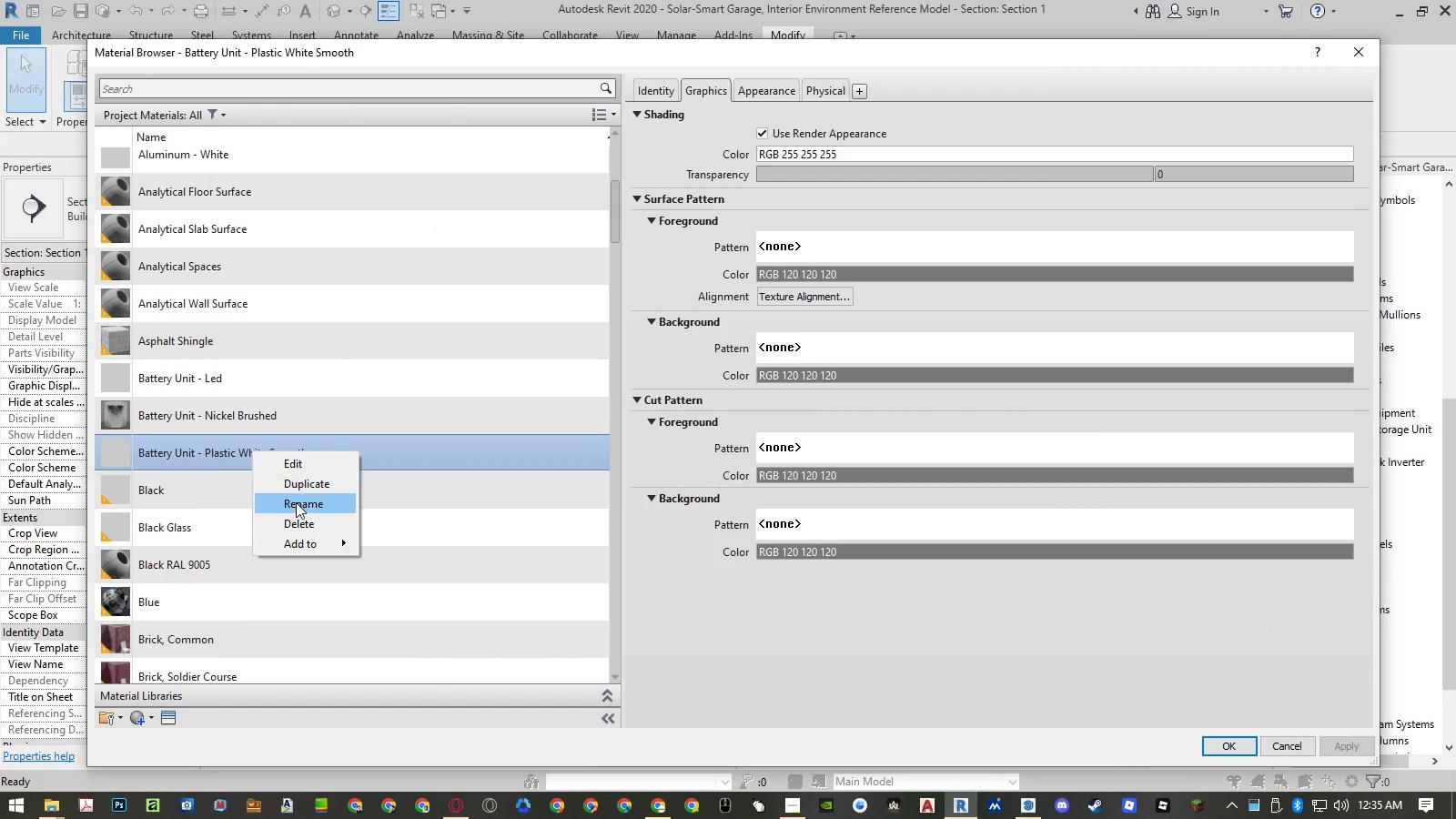 
left_click([296, 503])
 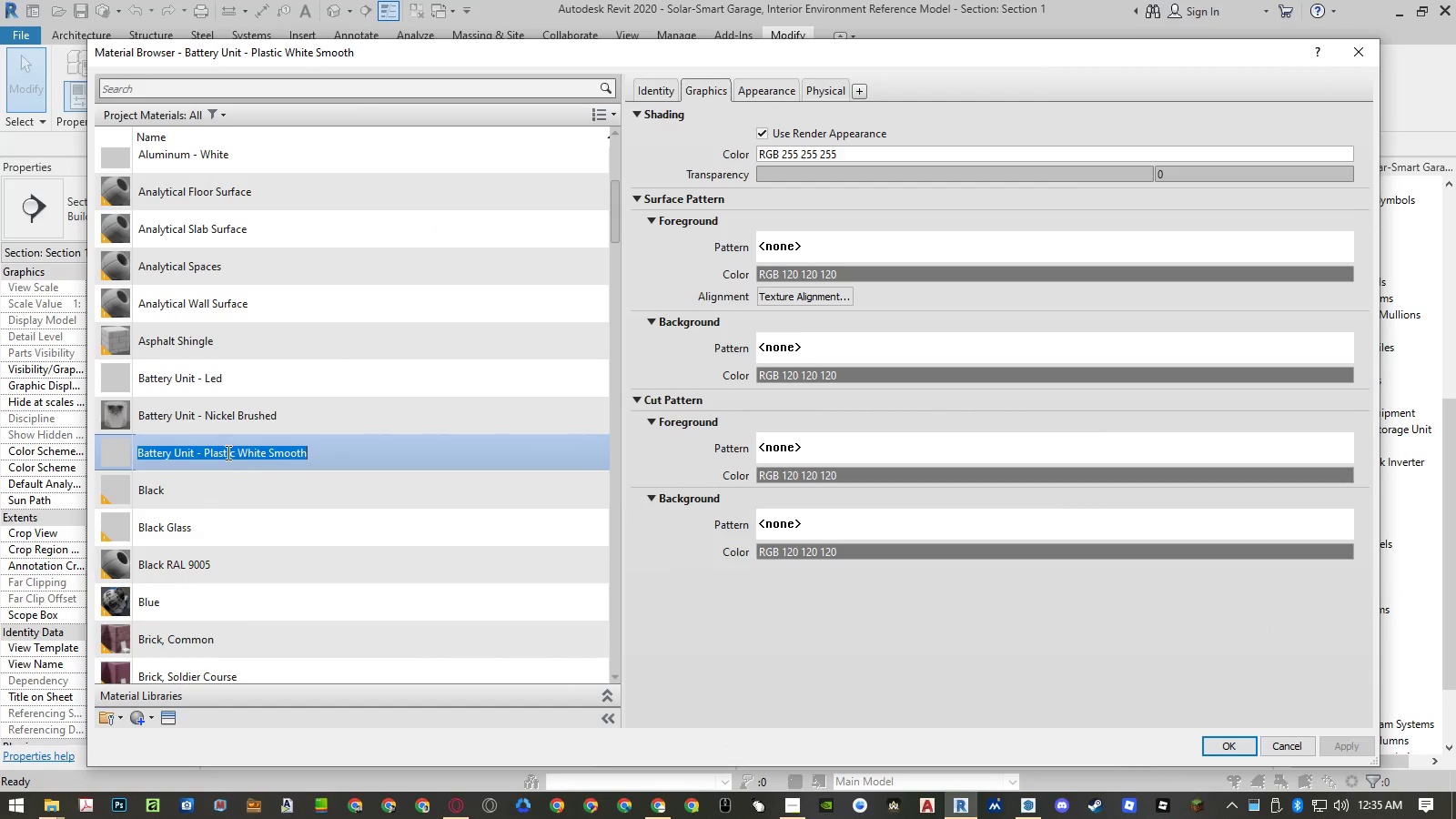 
left_click([222, 452])
 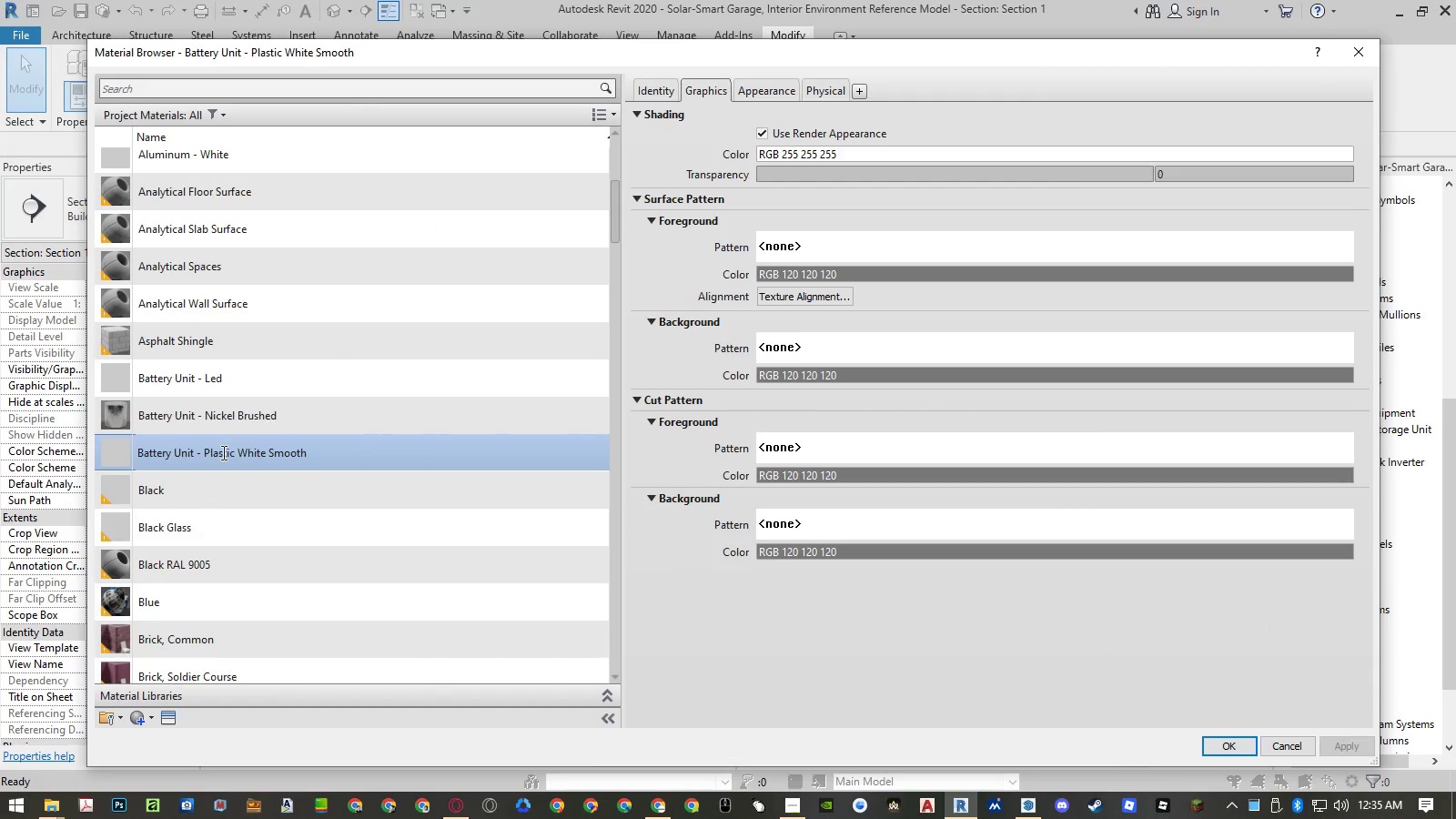 
left_click_drag(start_coordinate=[222, 452], to_coordinate=[366, 453])
 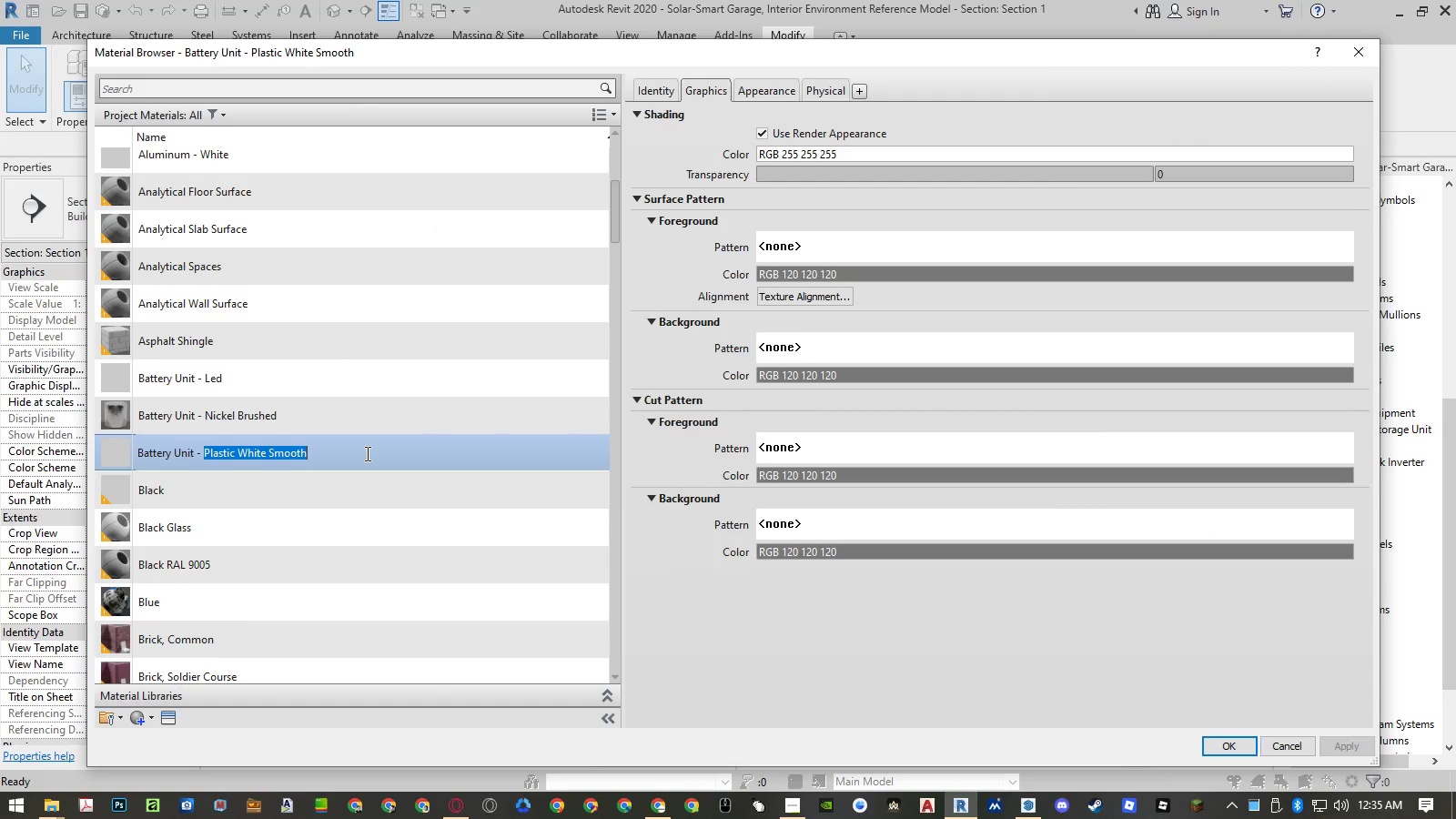 
type(Body)
 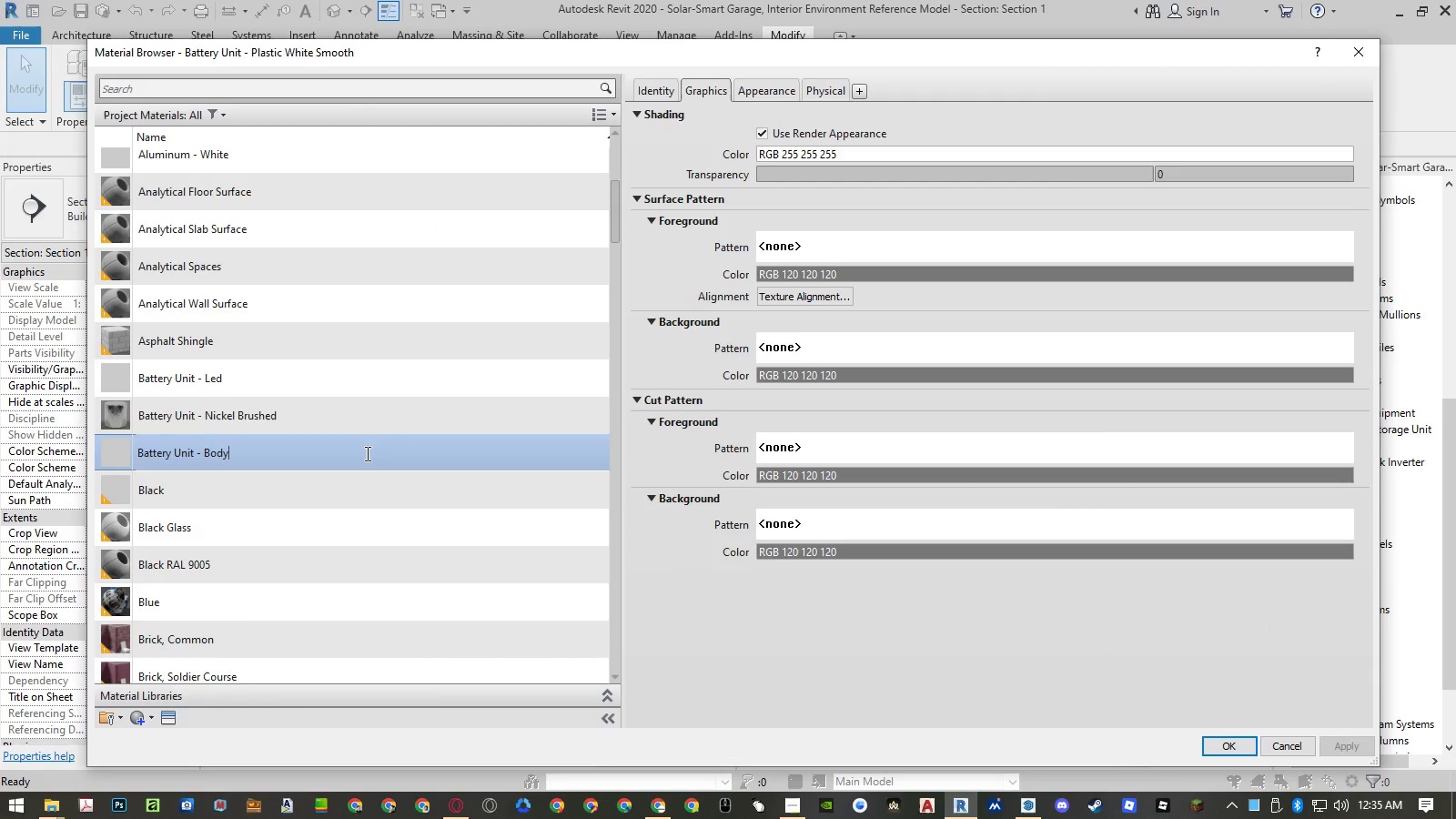 
key(Enter)
 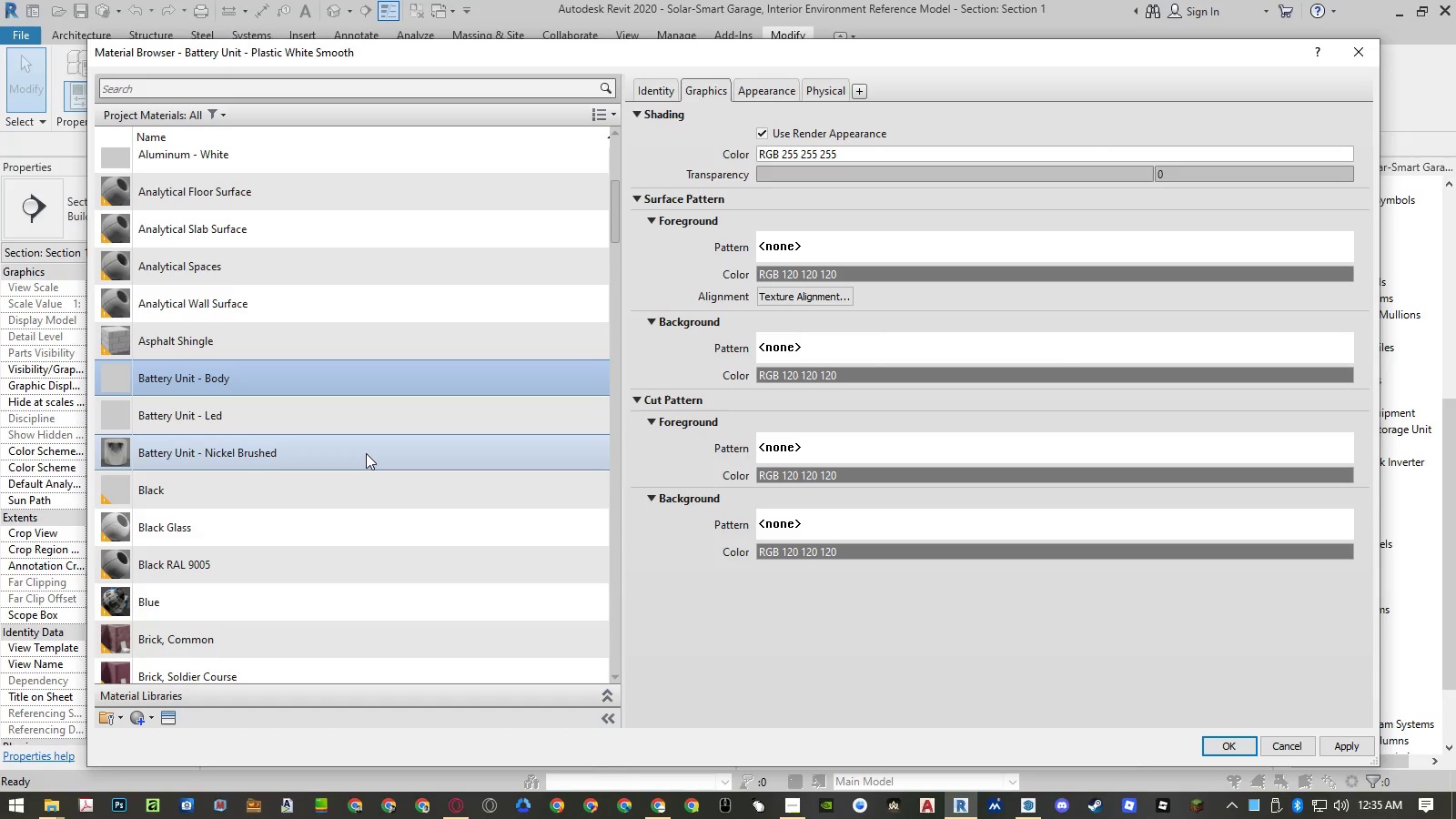 
left_click([366, 453])
 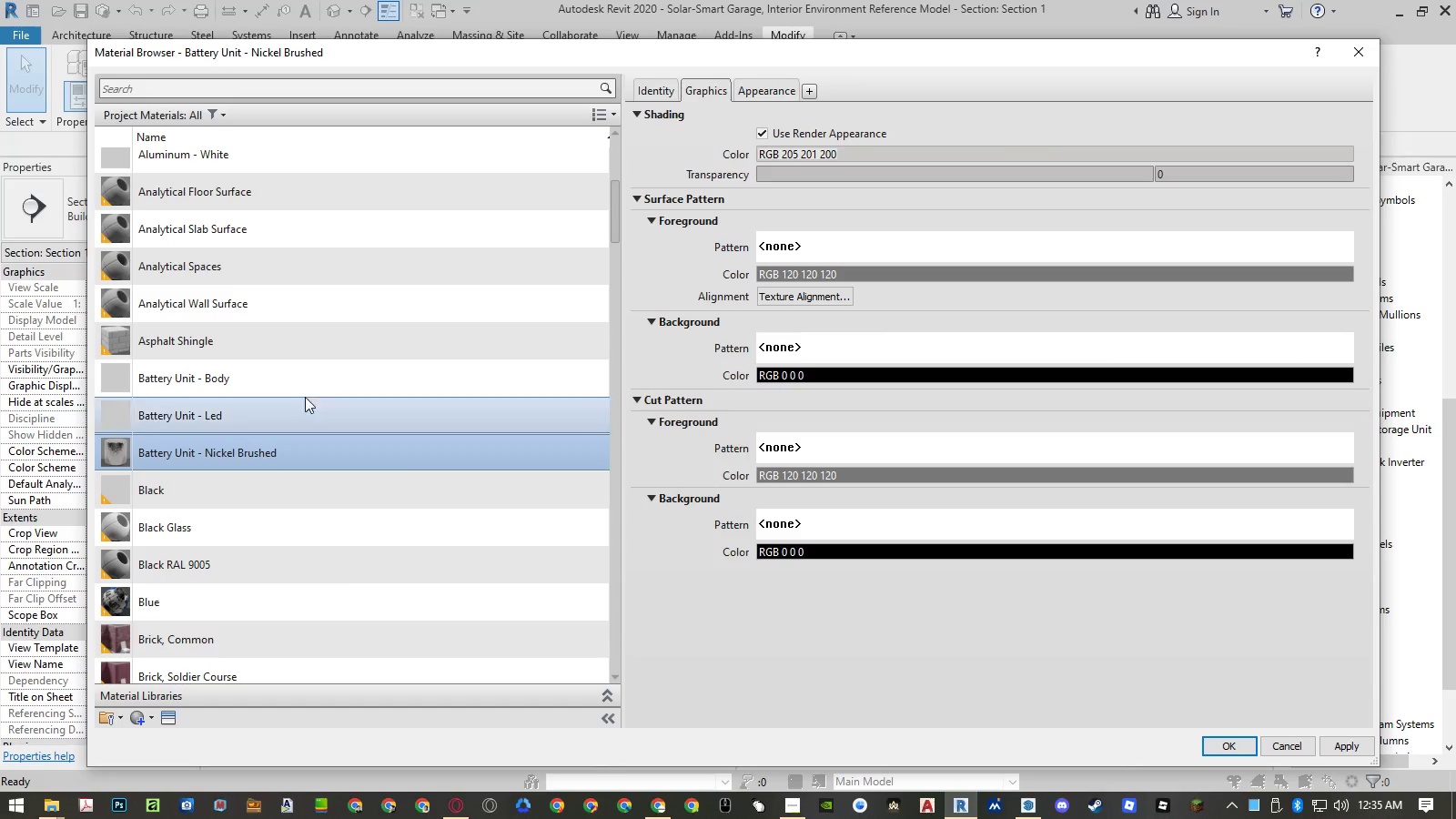 
right_click([284, 379])
 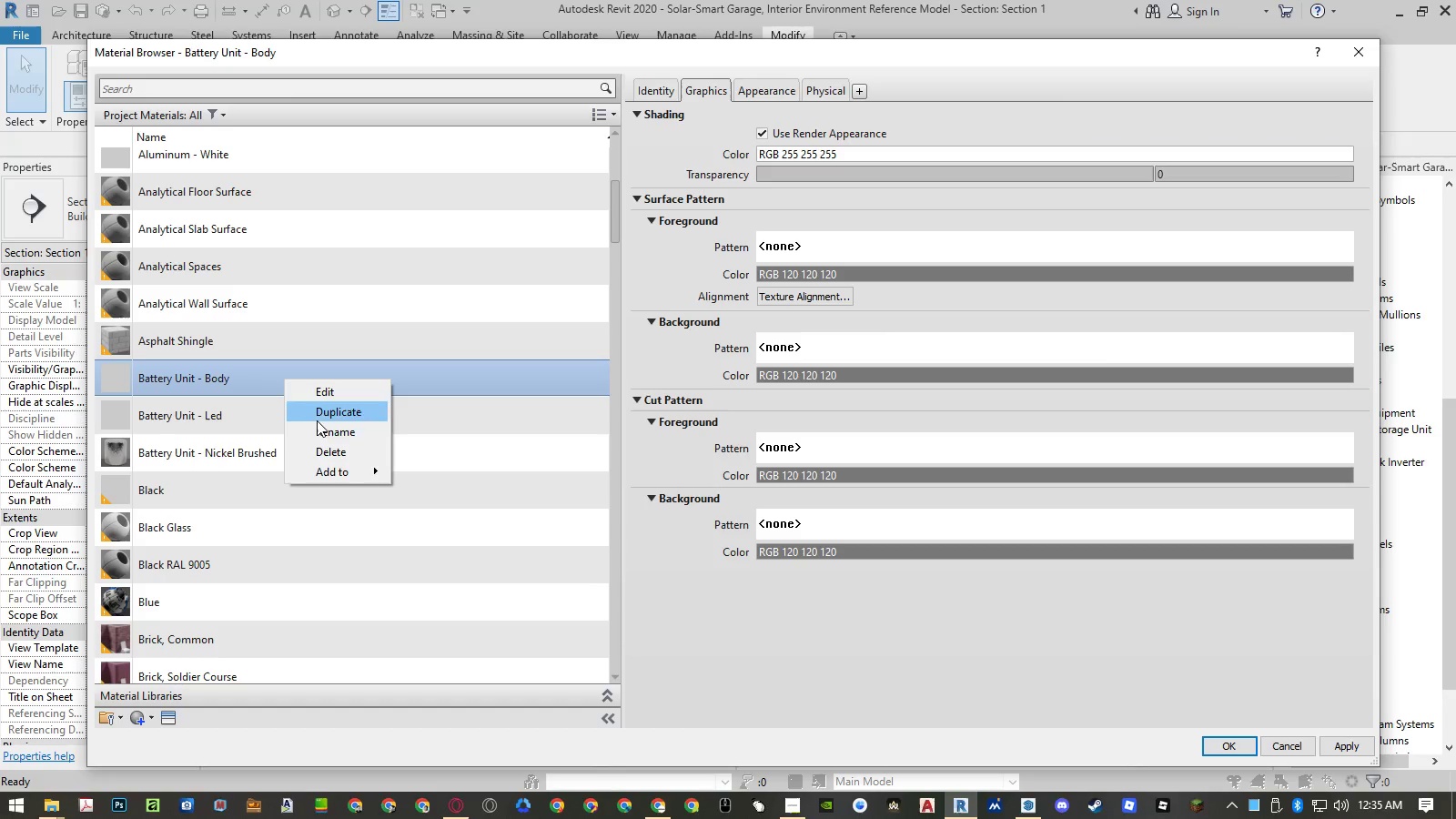 
left_click([284, 379])
 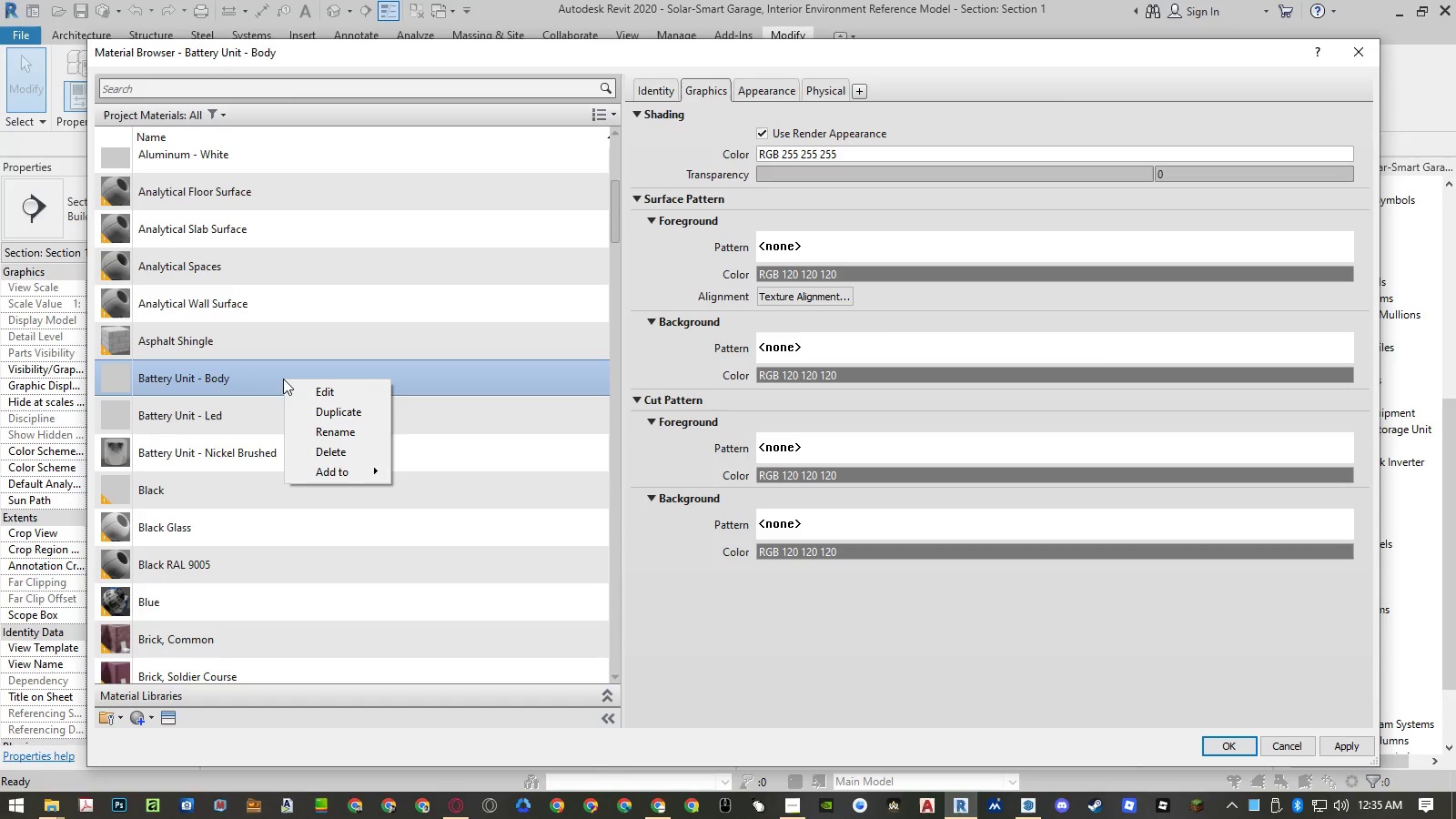 
left_click([317, 426])
 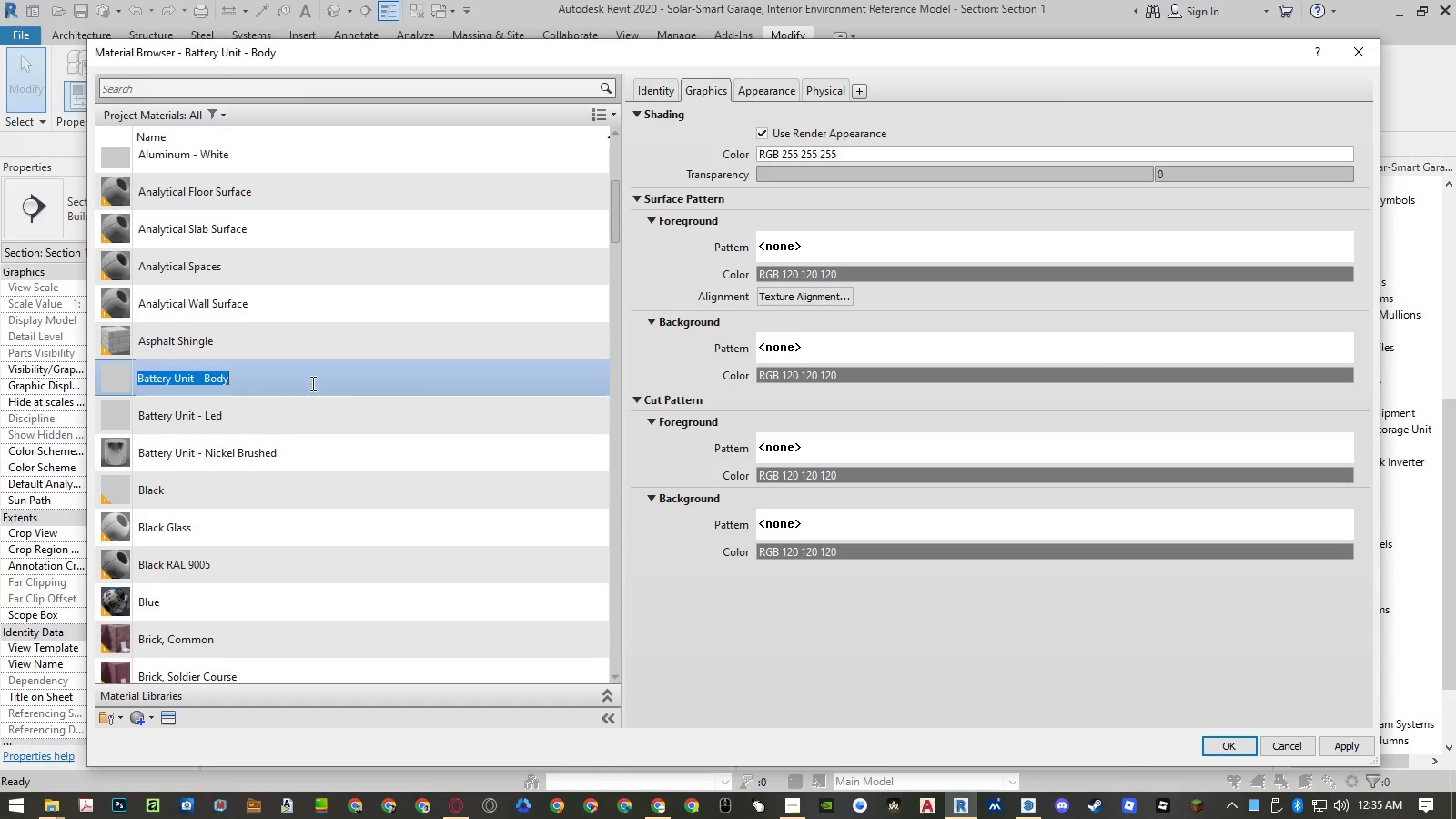 
left_click([309, 379])
 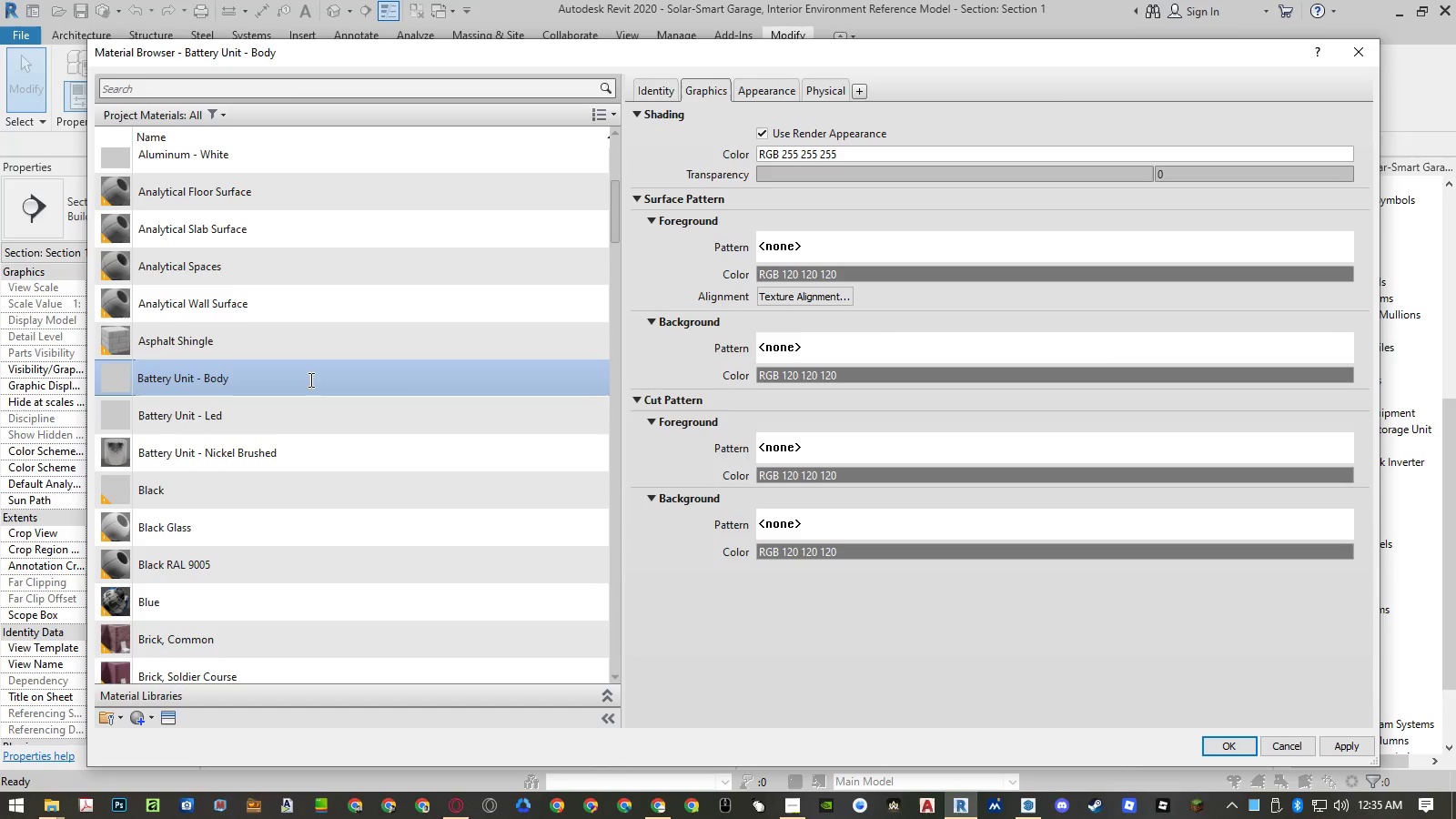 
type( (front))
 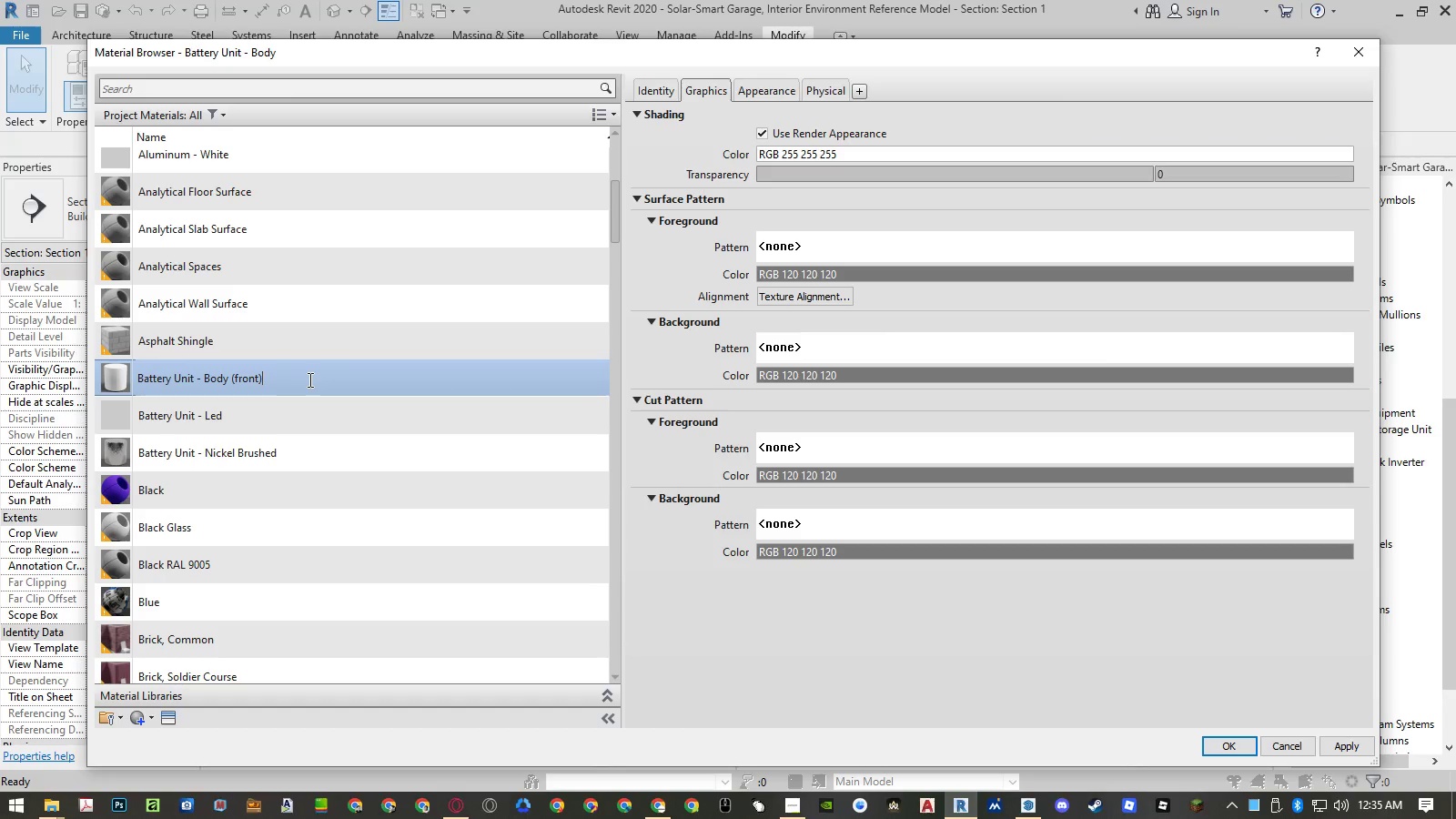 
key(Control+ArrowLeft)
 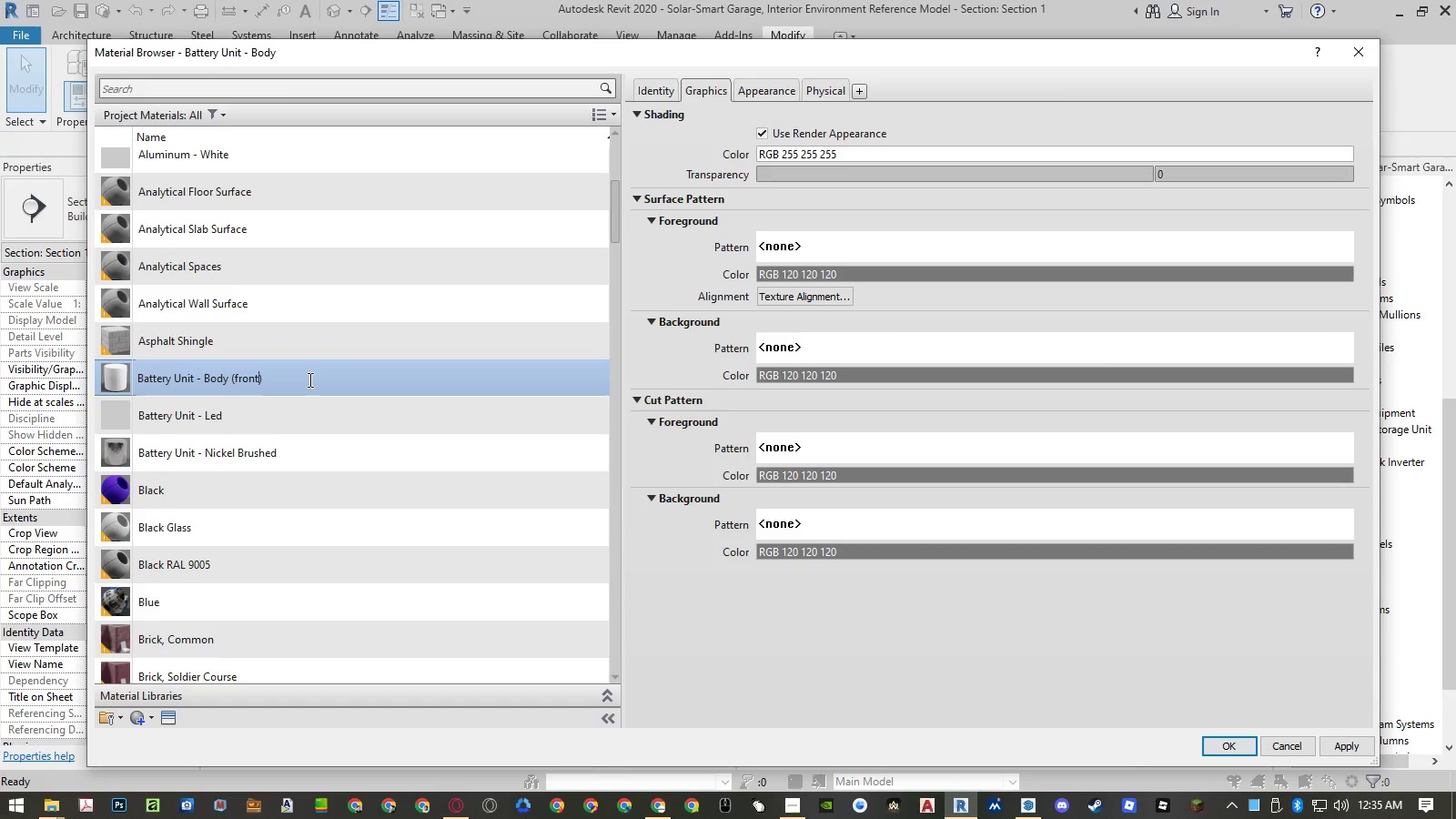 
key(ArrowLeft)
 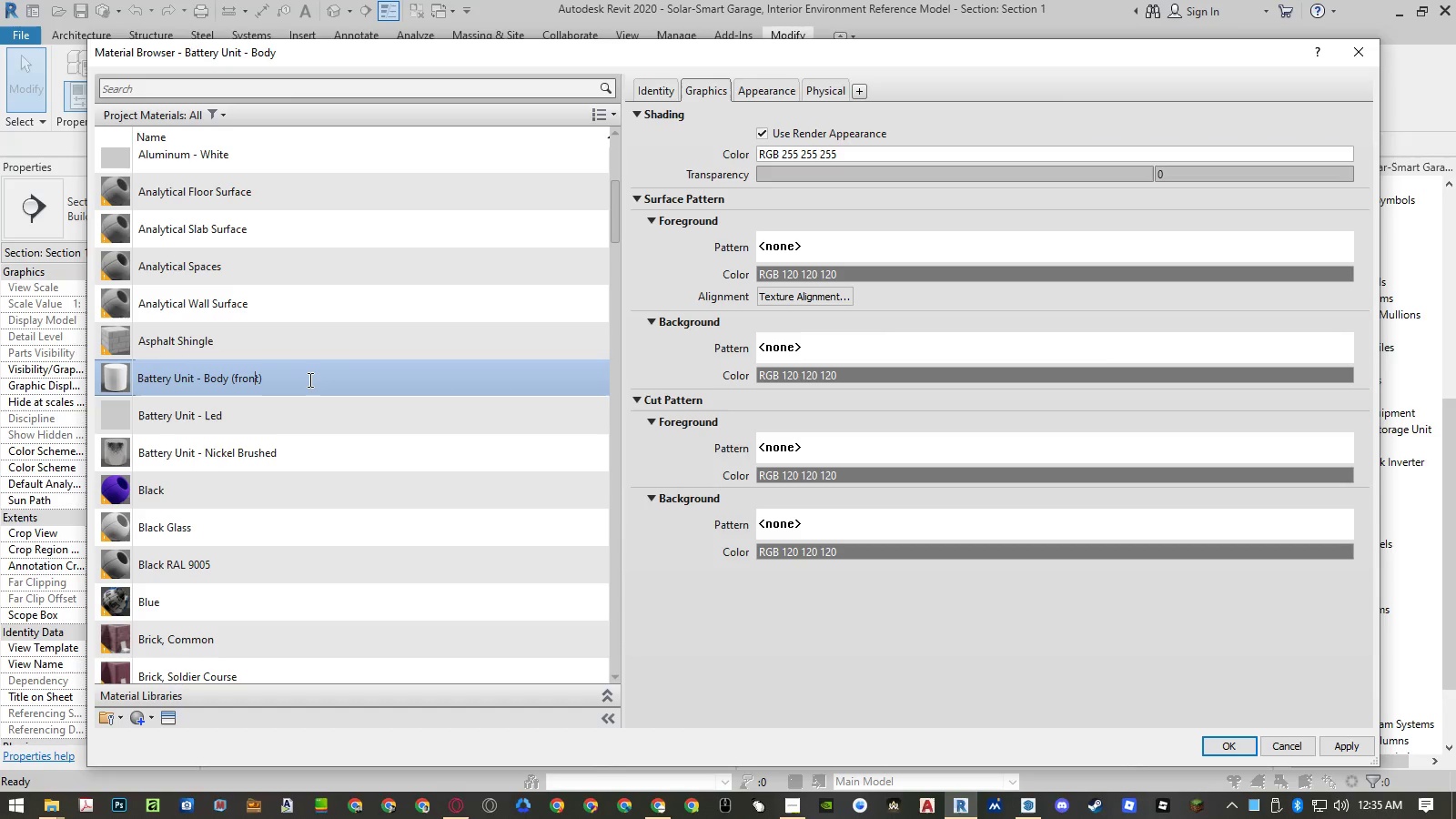 
key(Control+ArrowLeft)
 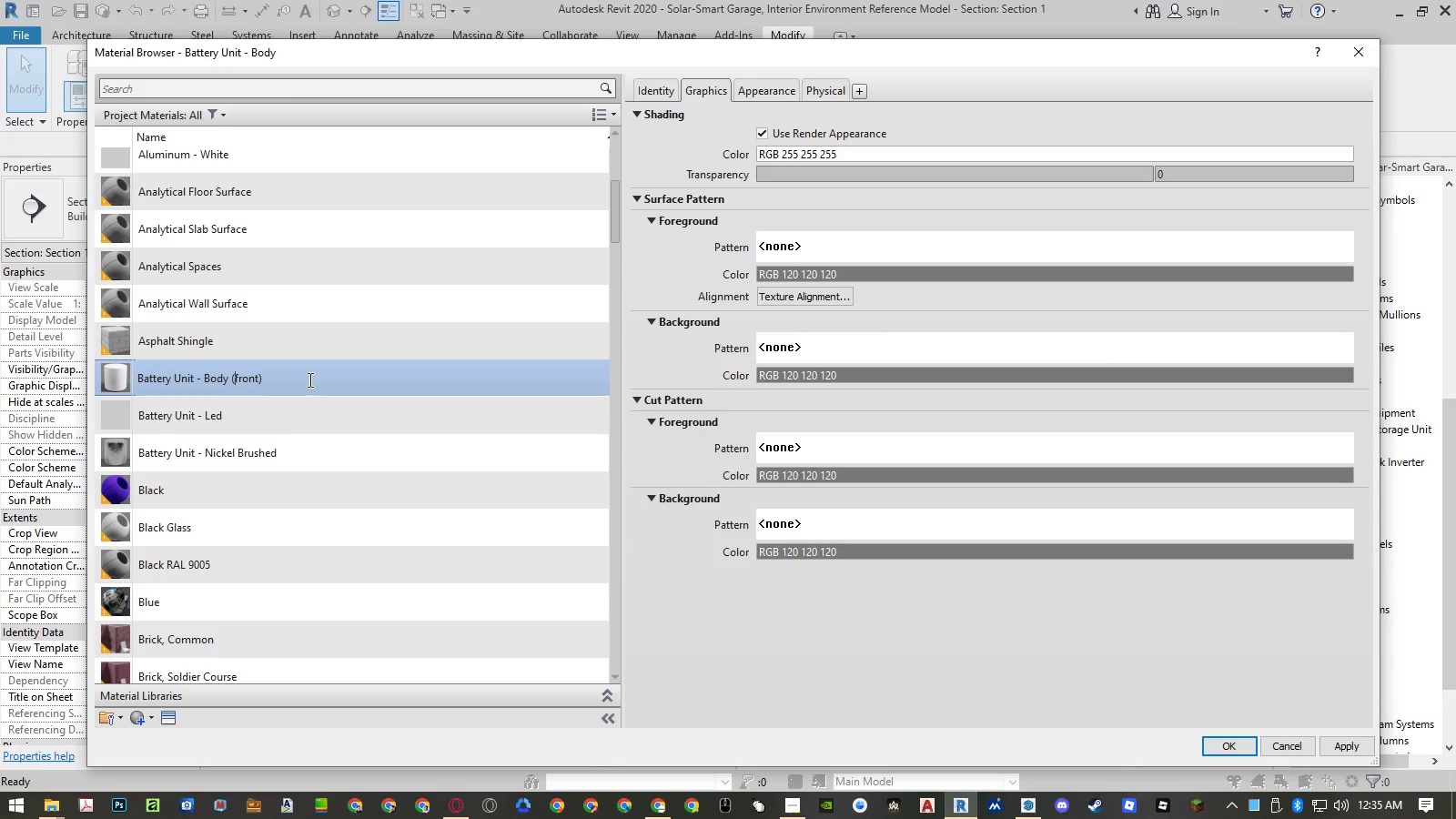 
key(Shift+ArrowRight)
 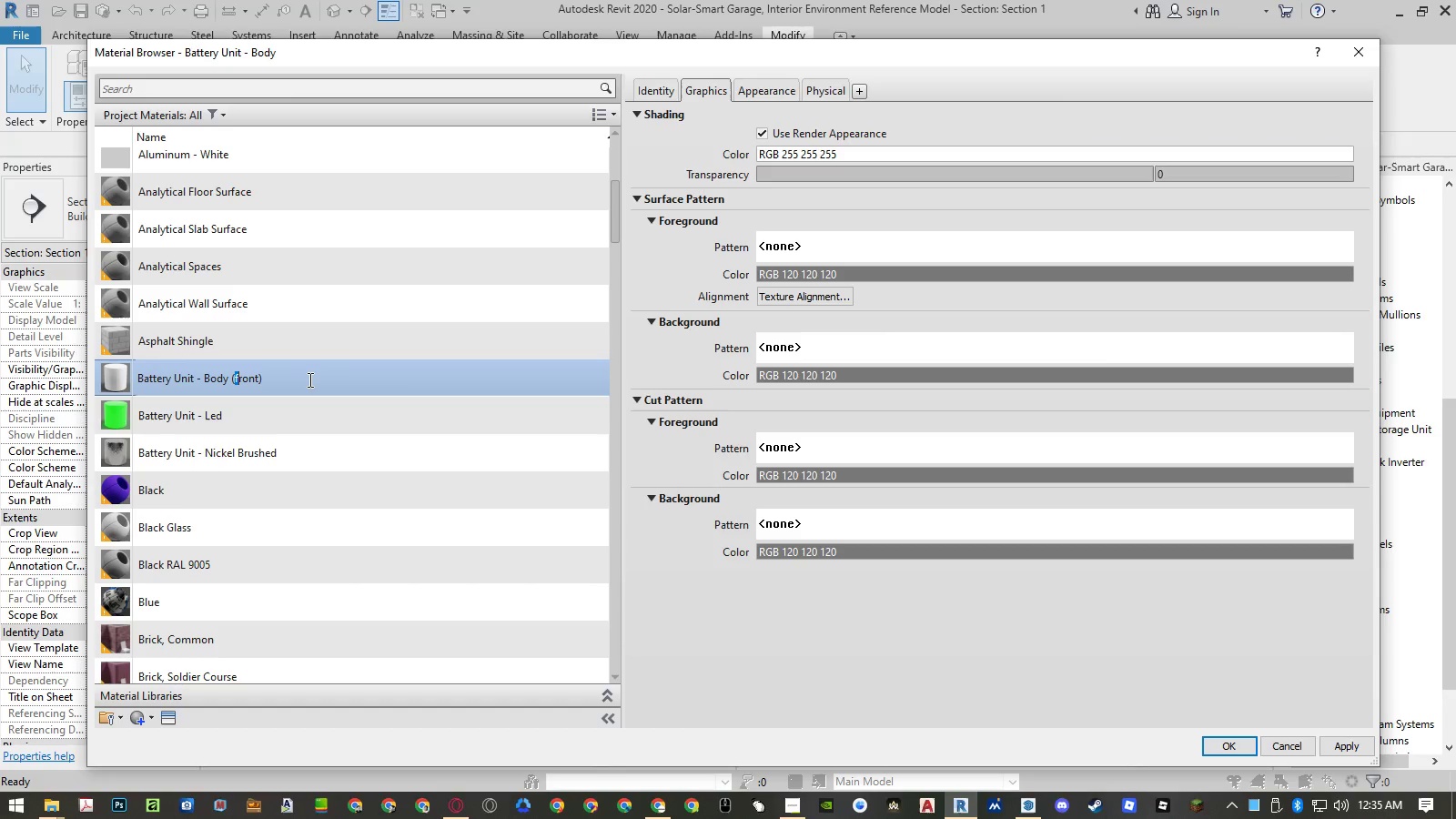 
key(Shift+F)
 